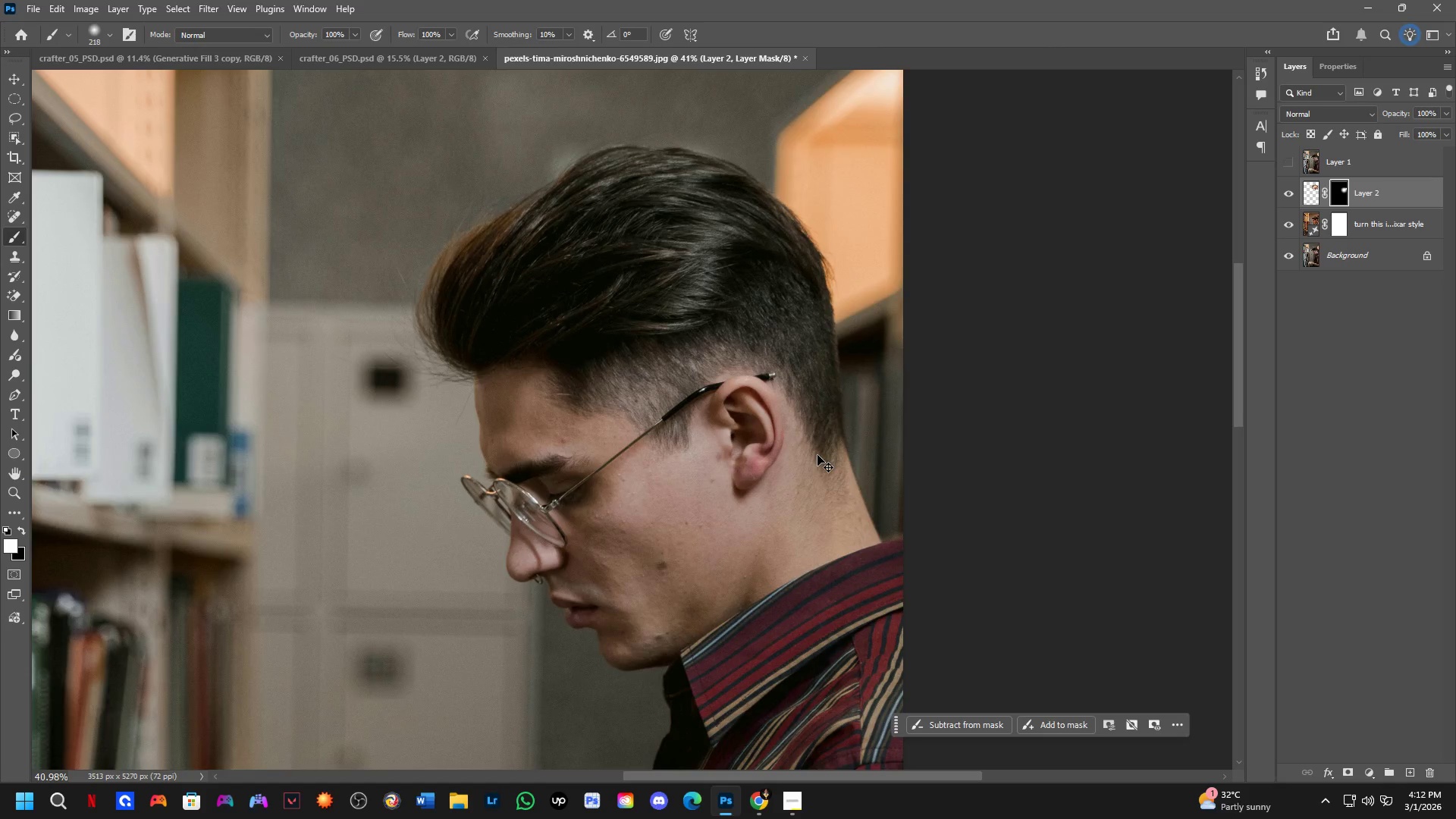 
key(Control+Z)
 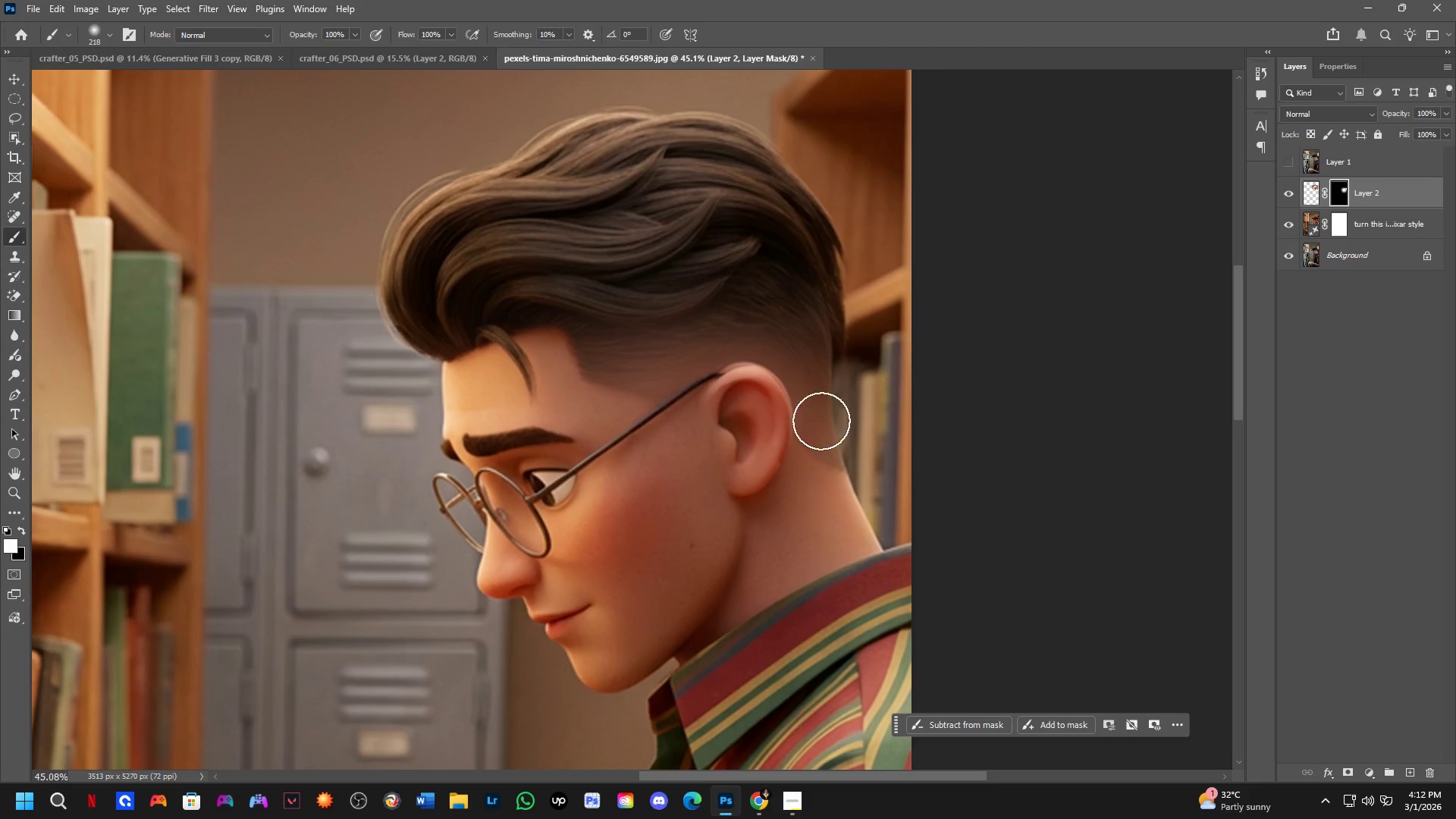 
scroll: coordinate [817, 455], scroll_direction: up, amount: 1.0
 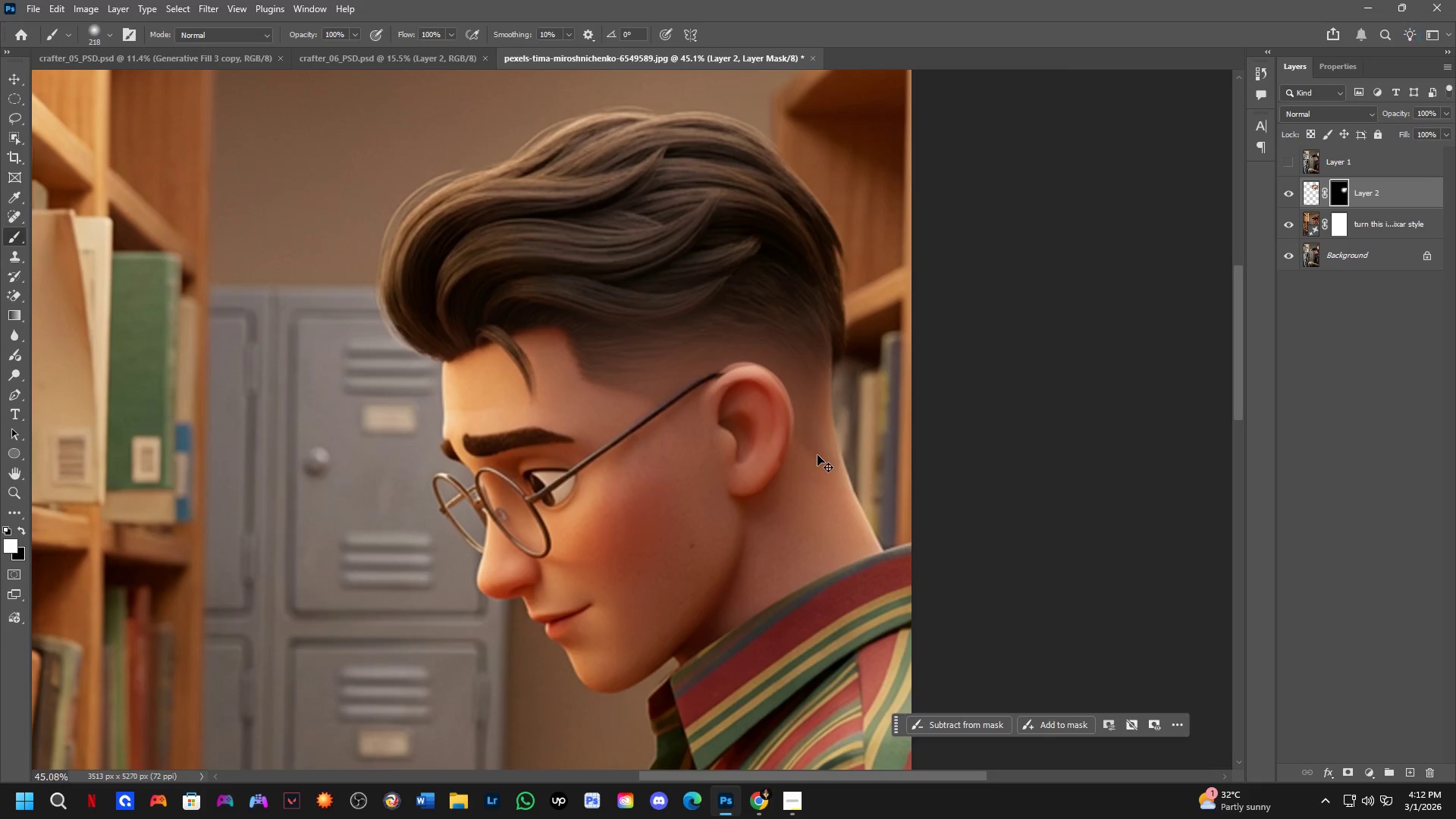 
key(Control+Z)
 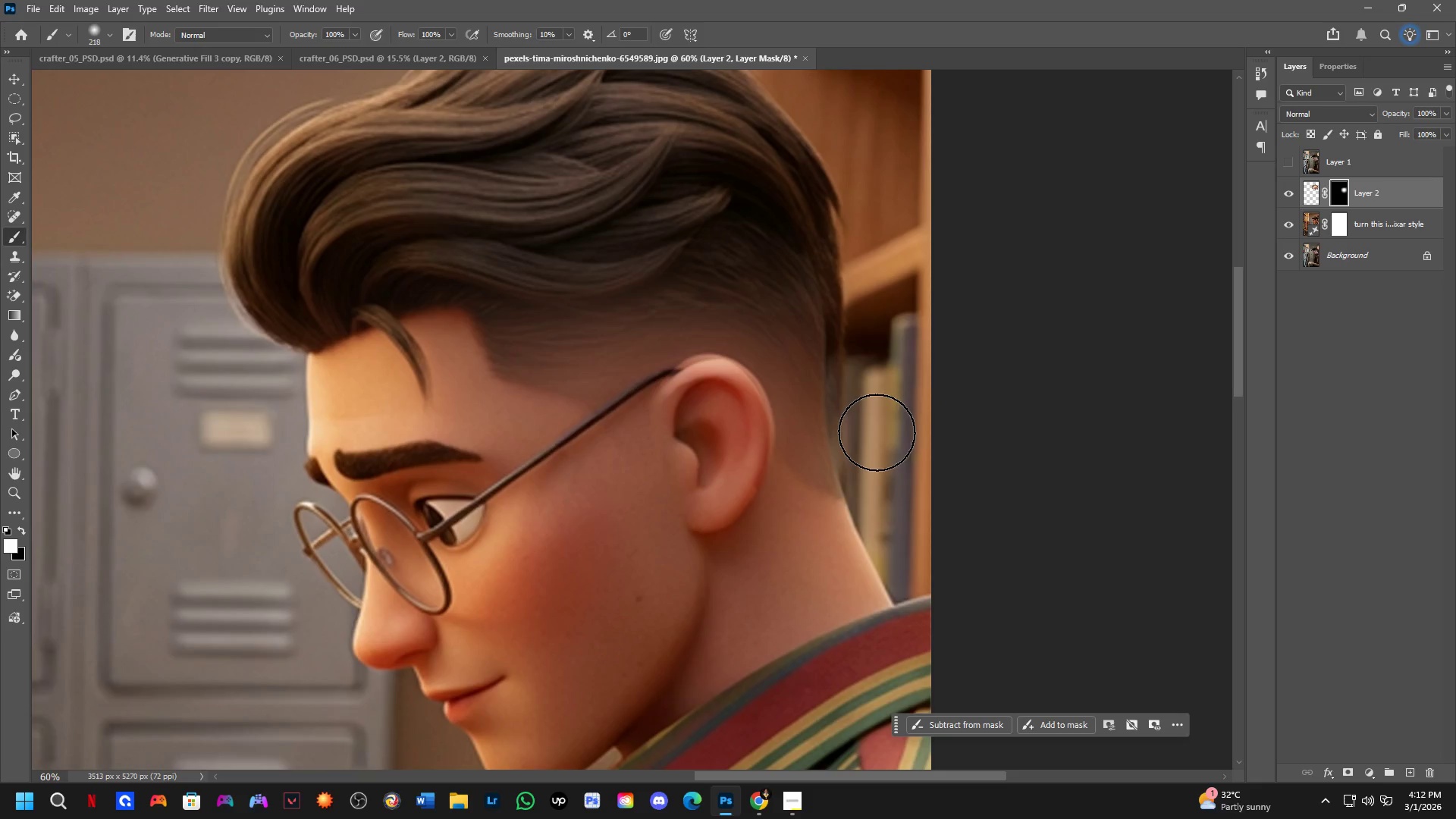 
scroll: coordinate [853, 388], scroll_direction: up, amount: 3.0
 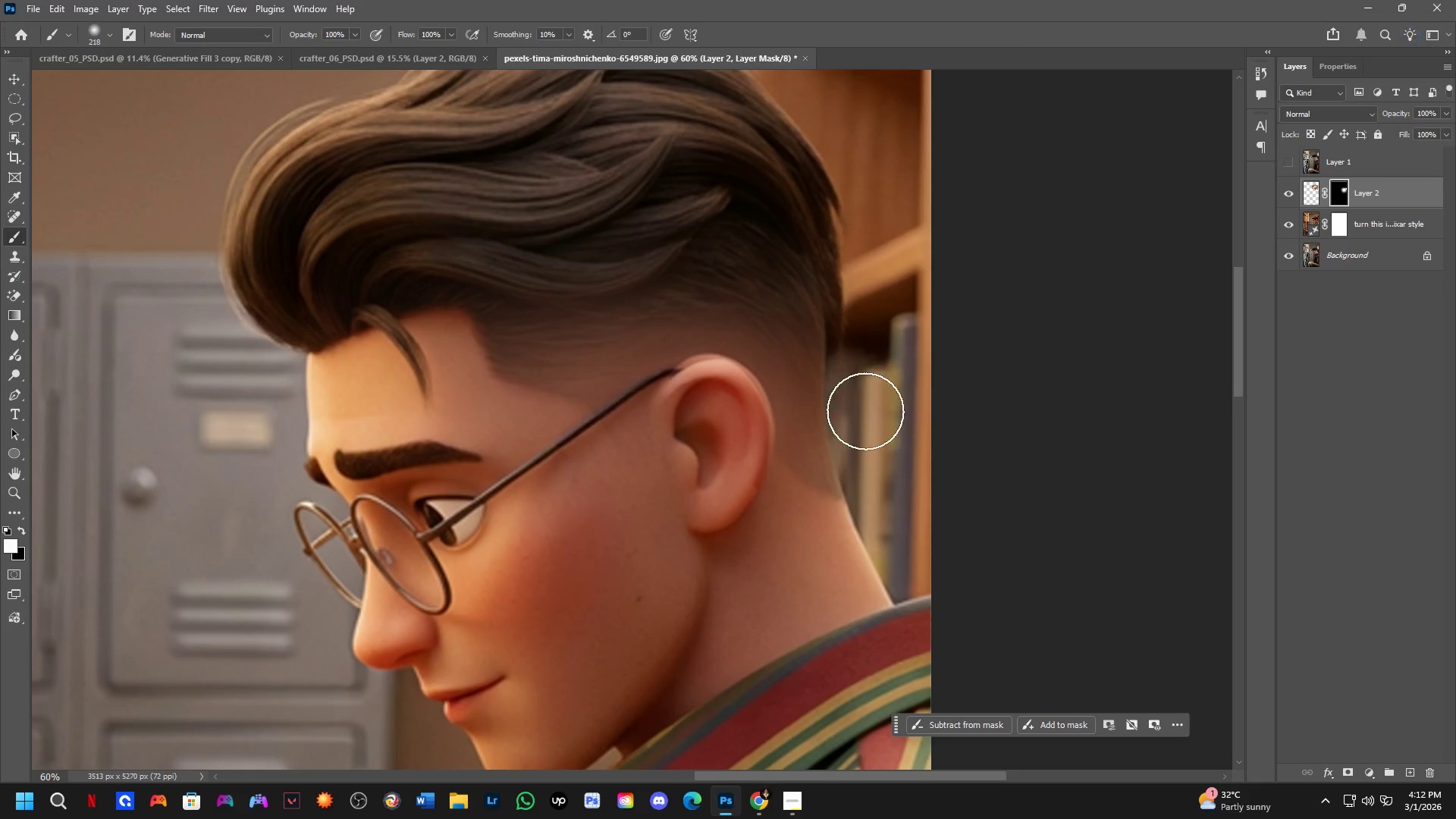 
key(Alt+AltLeft)
 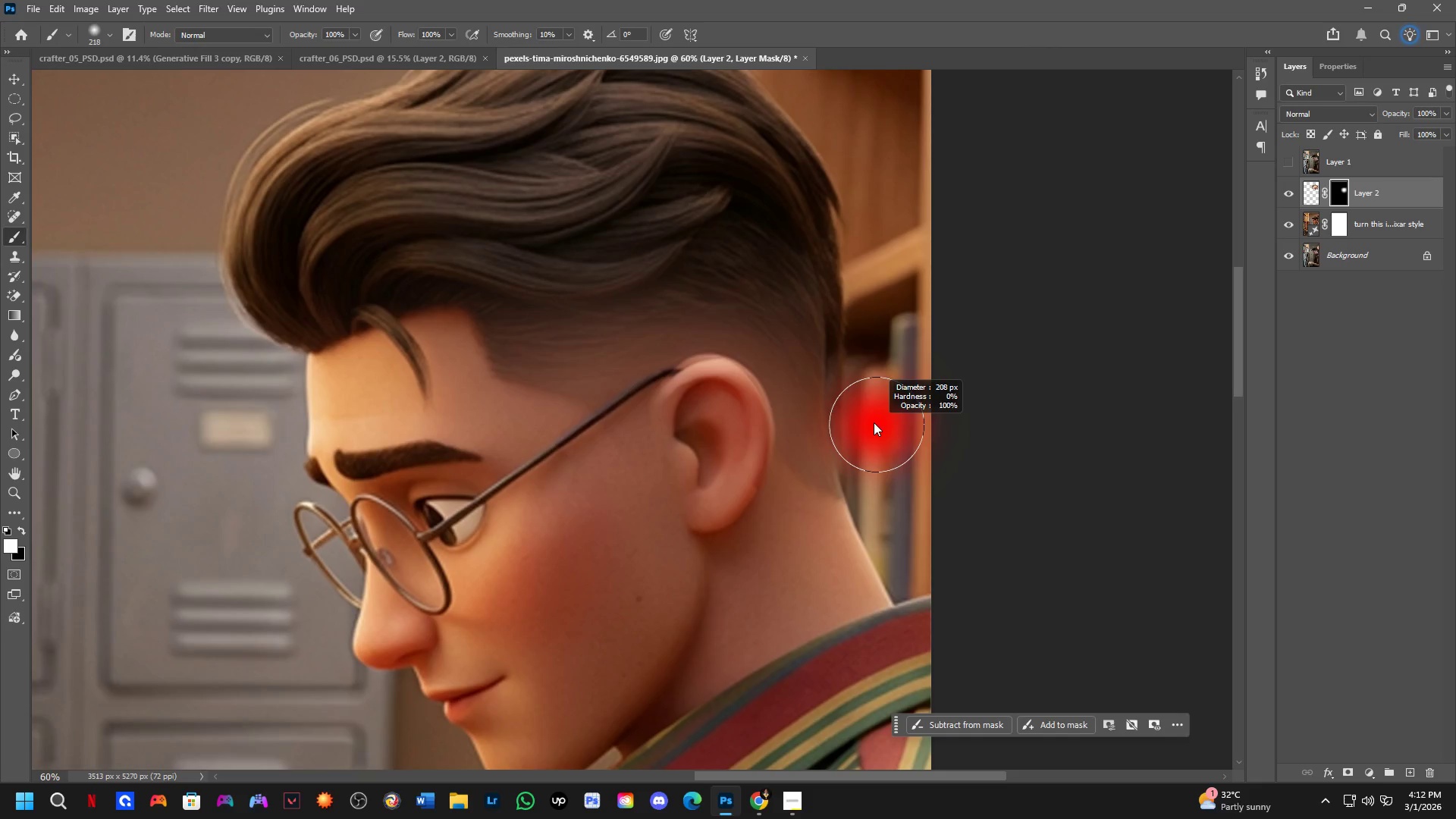 
key(Control+ControlLeft)
 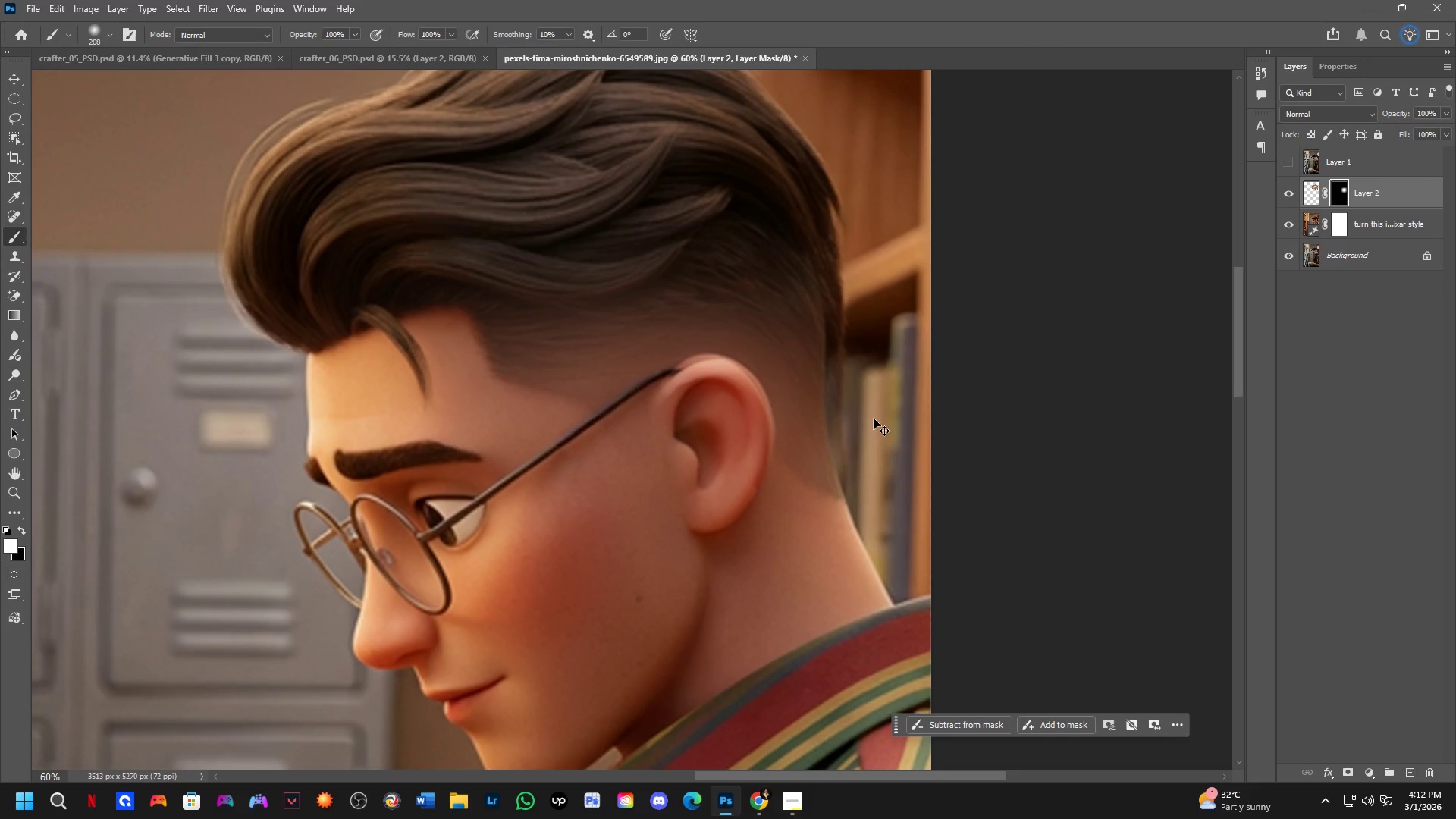 
key(Control+Z)
 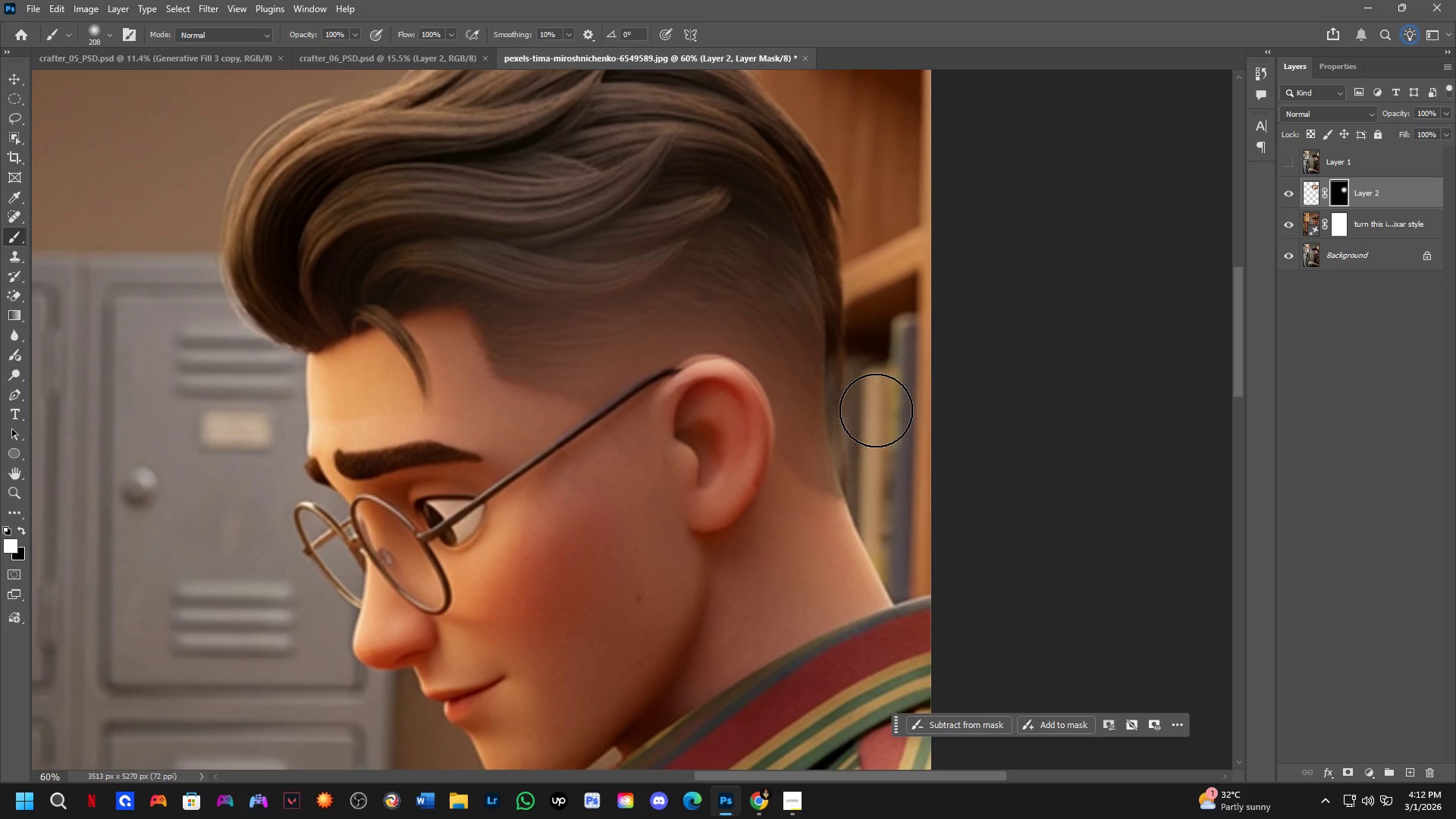 
key(Control+ControlLeft)
 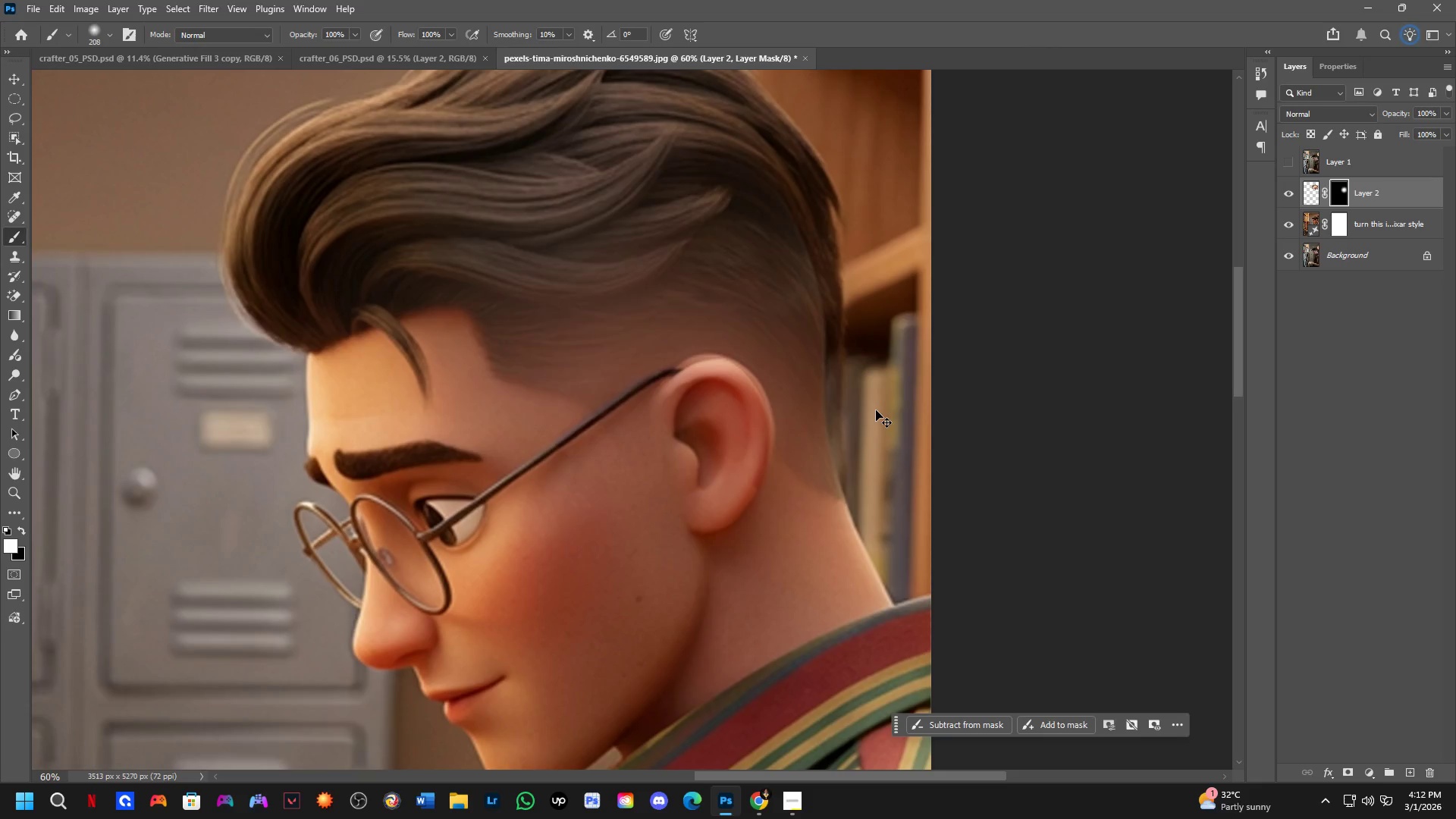 
key(Control+Shift+ShiftLeft)
 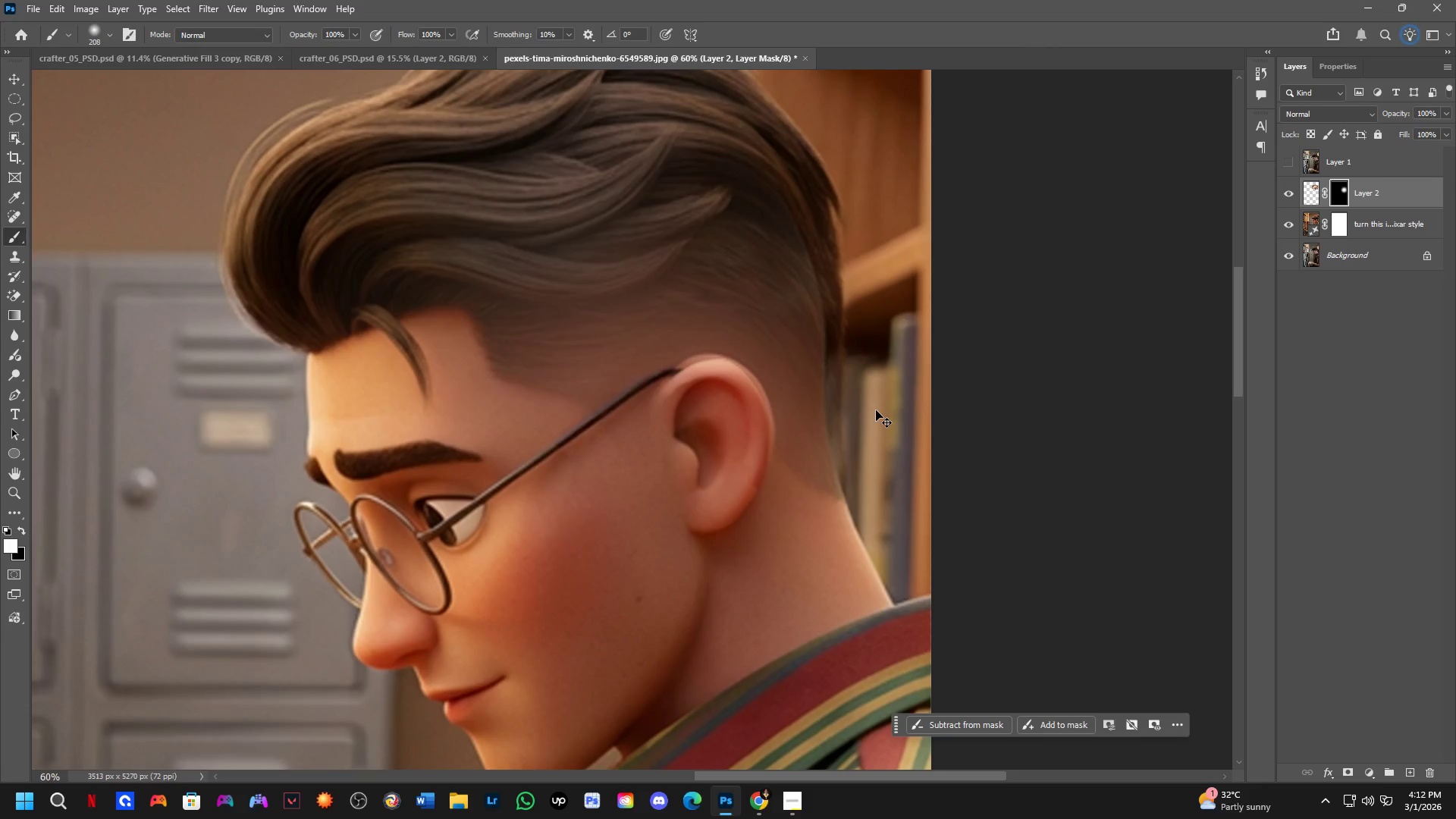 
key(Control+Shift+Z)
 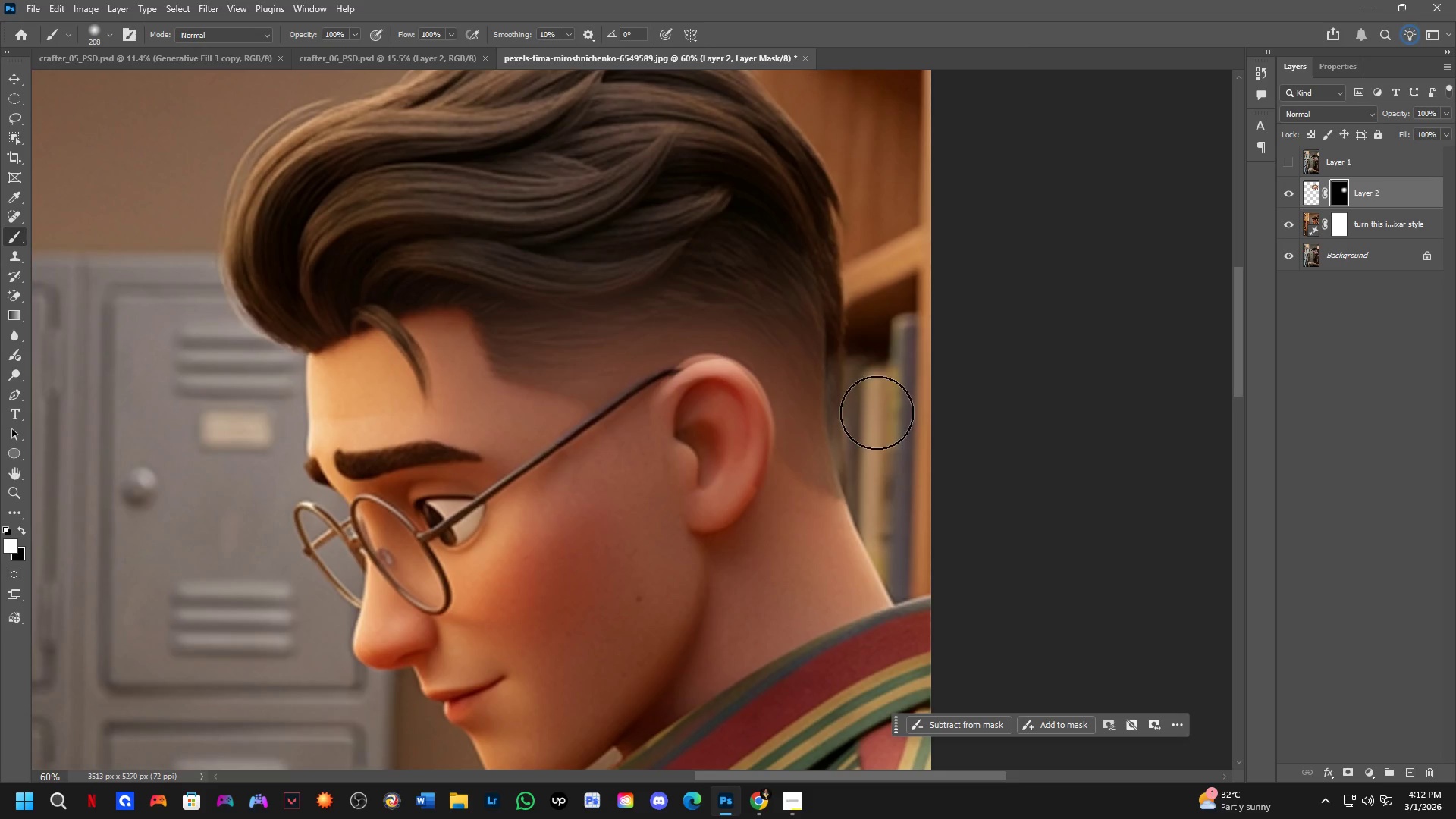 
hold_key(key=Space, duration=0.52)
 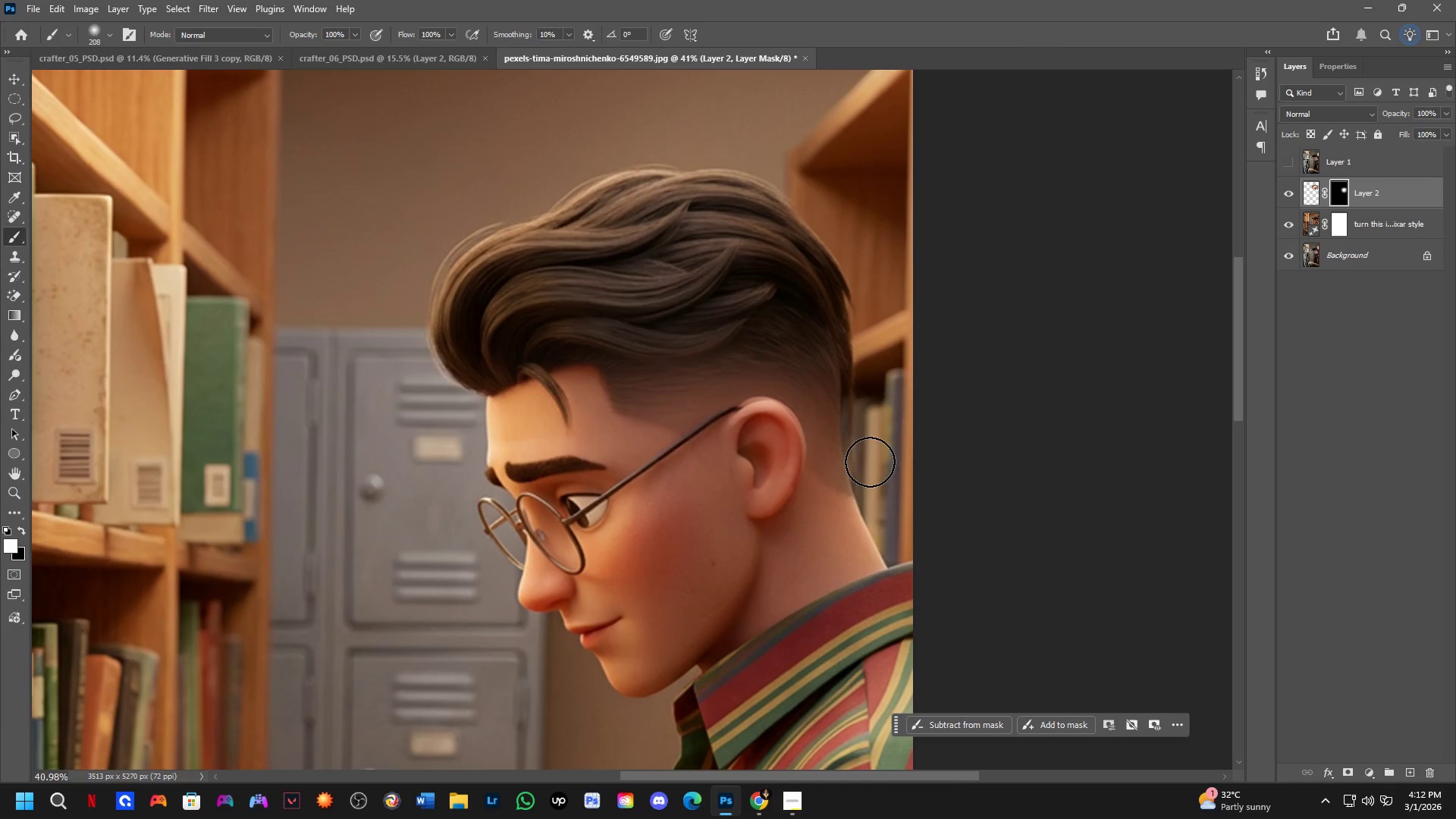 
left_click_drag(start_coordinate=[905, 451], to_coordinate=[905, 472])
 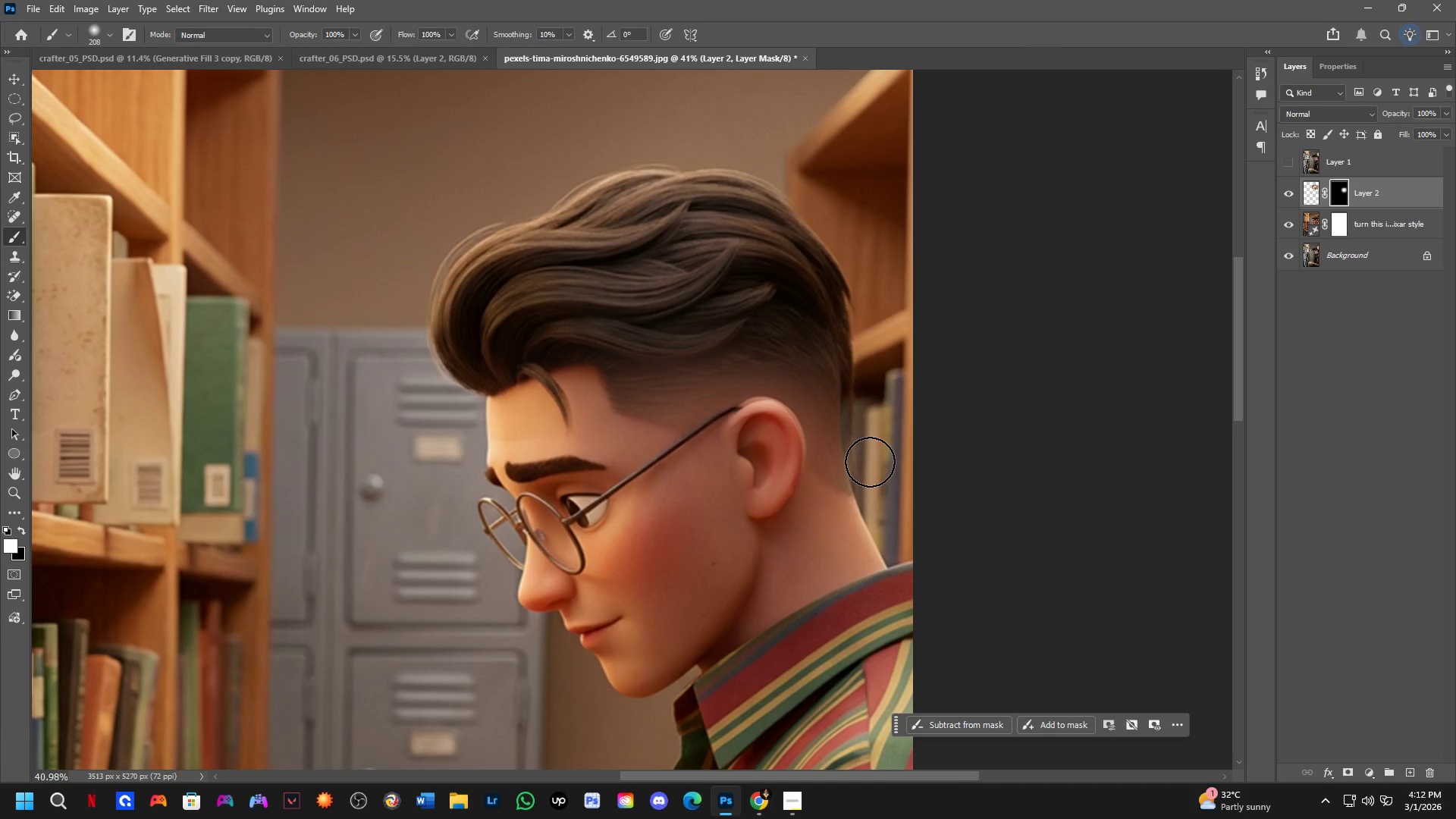 
scroll: coordinate [874, 421], scroll_direction: down, amount: 4.0
 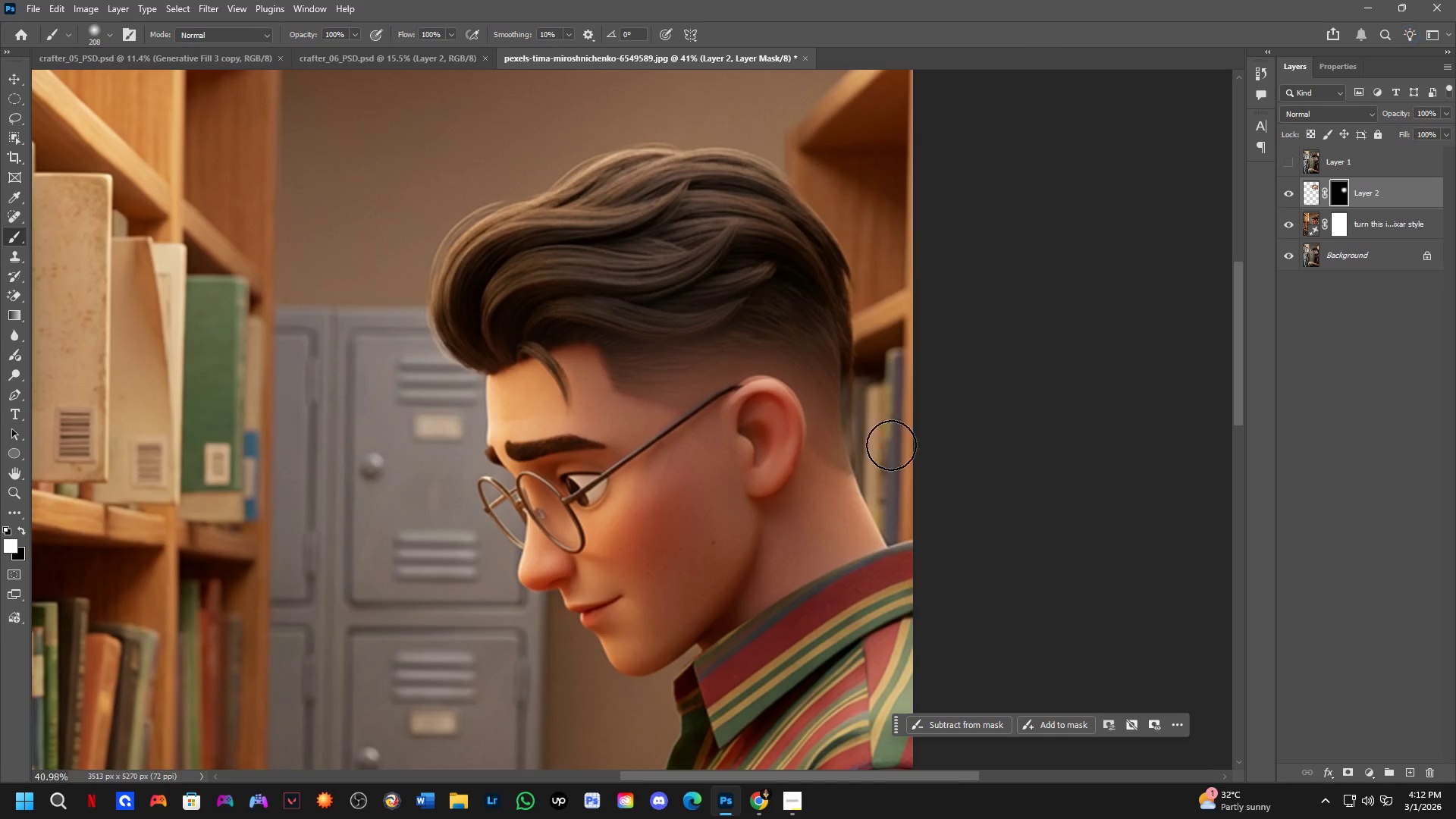 
key(Alt+AltLeft)
 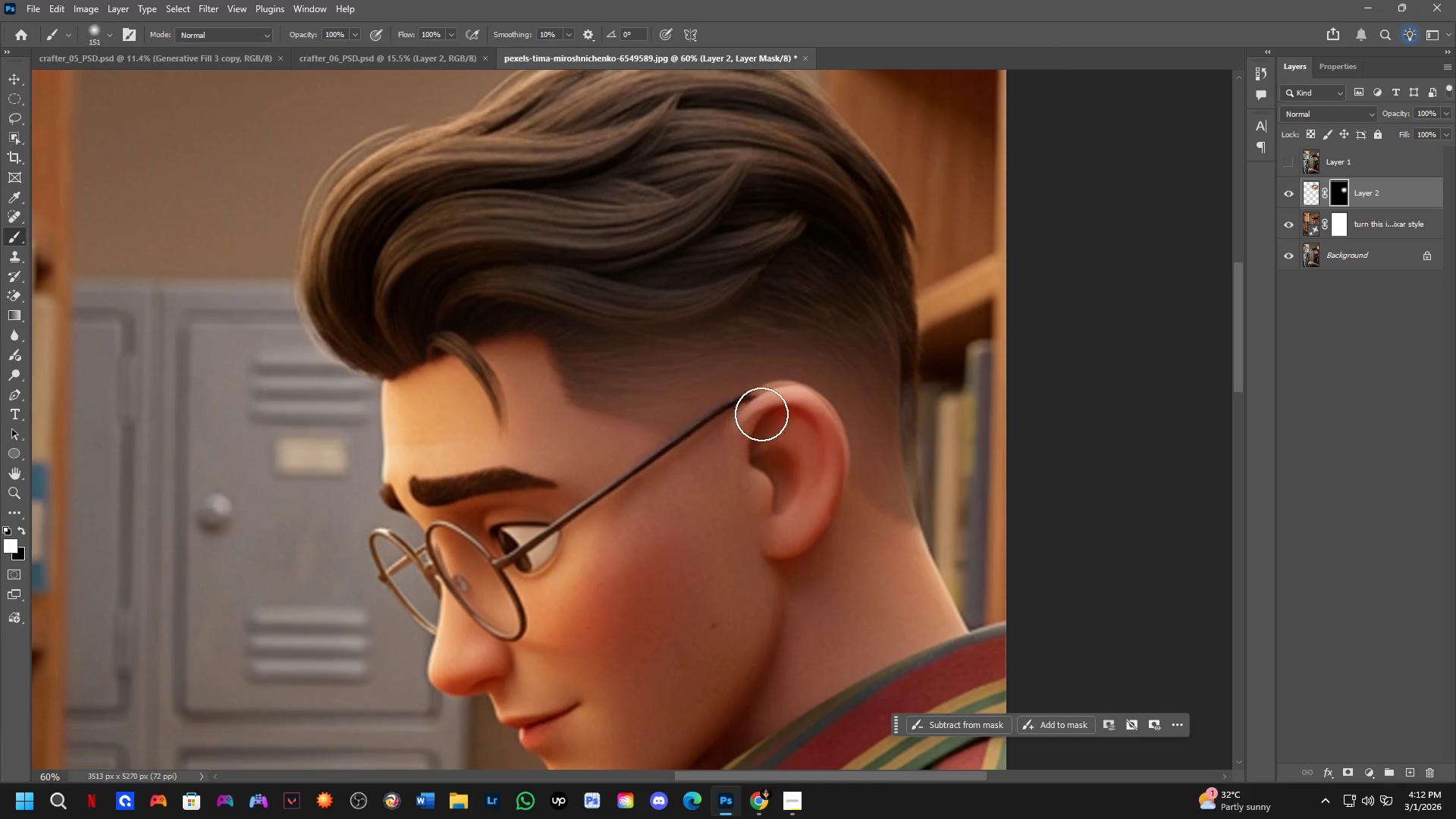 
scroll: coordinate [711, 430], scroll_direction: up, amount: 4.0
 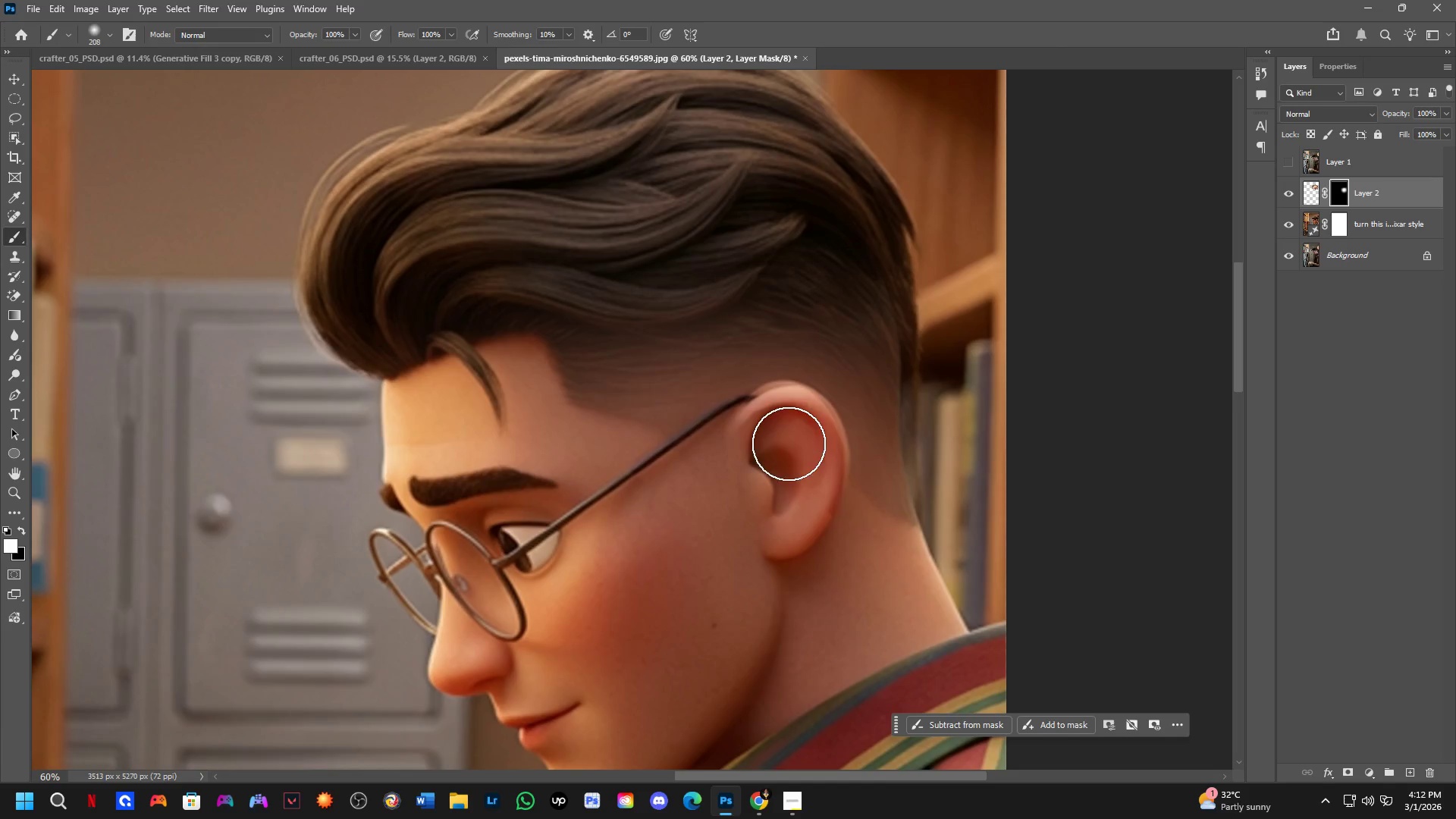 
left_click_drag(start_coordinate=[748, 402], to_coordinate=[805, 404])
 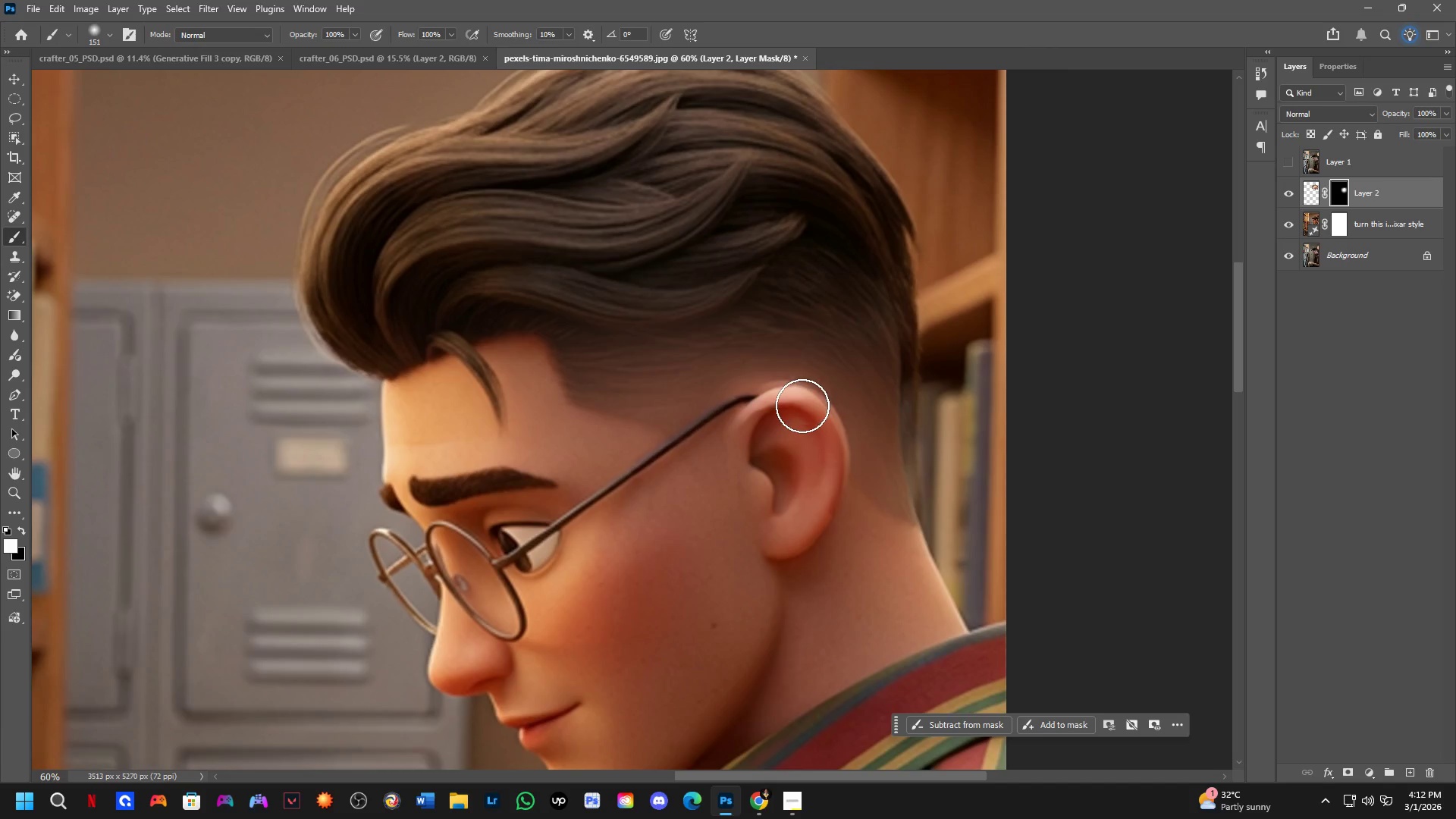 
key(Control+ControlLeft)
 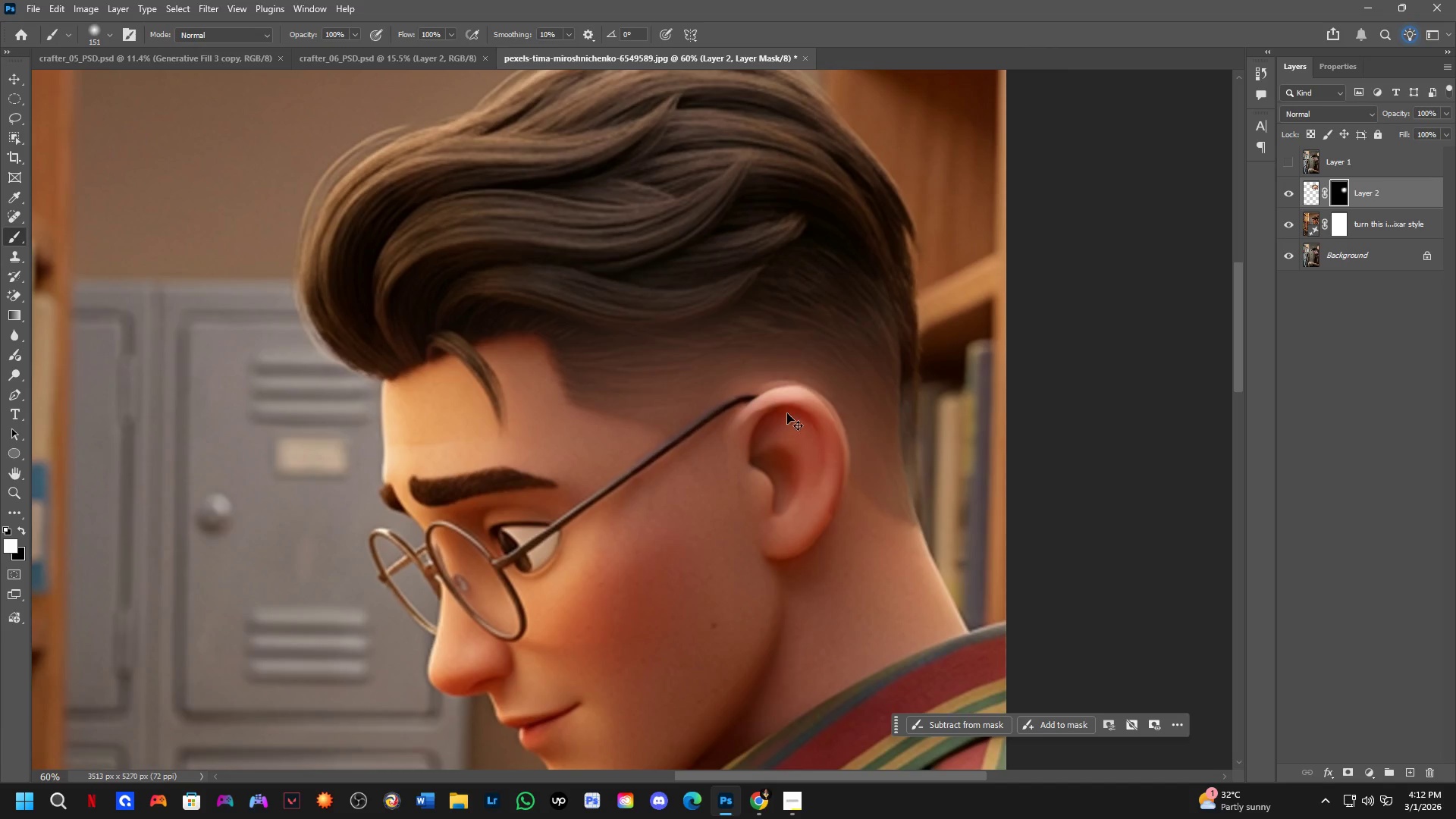 
key(Control+Z)
 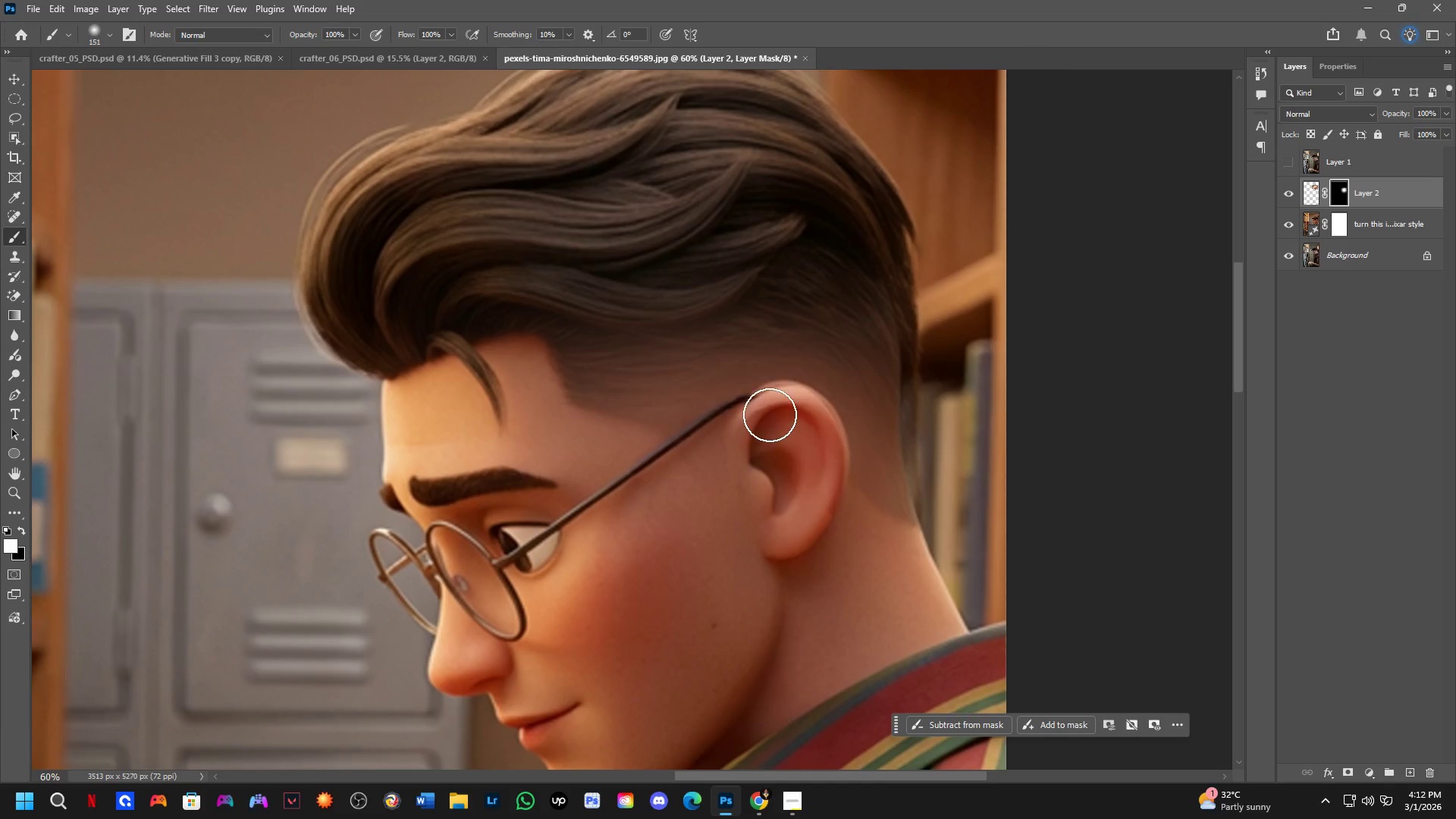 
hold_key(key=AltLeft, duration=0.42)
 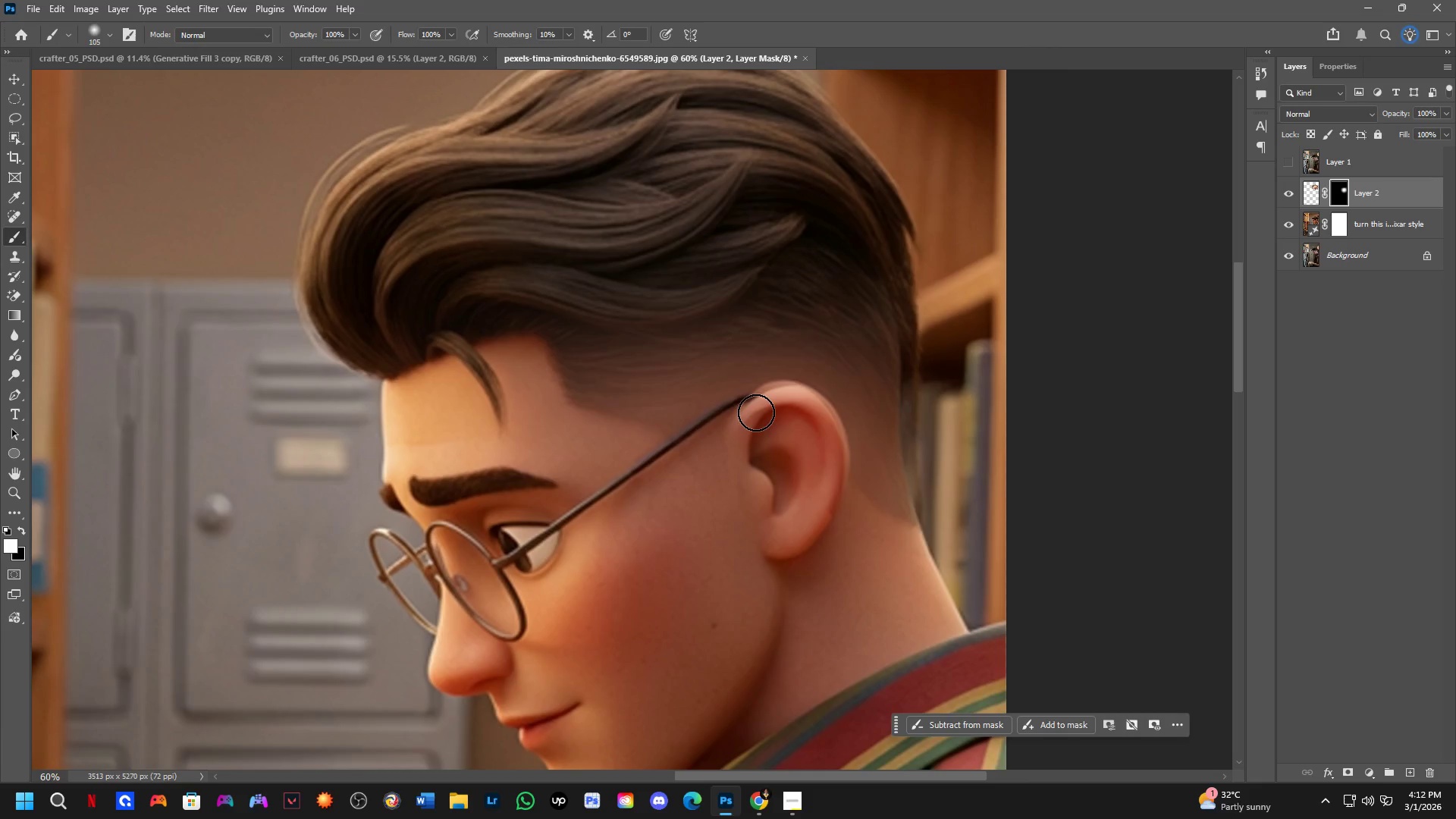 
left_click_drag(start_coordinate=[757, 412], to_coordinate=[831, 446])
 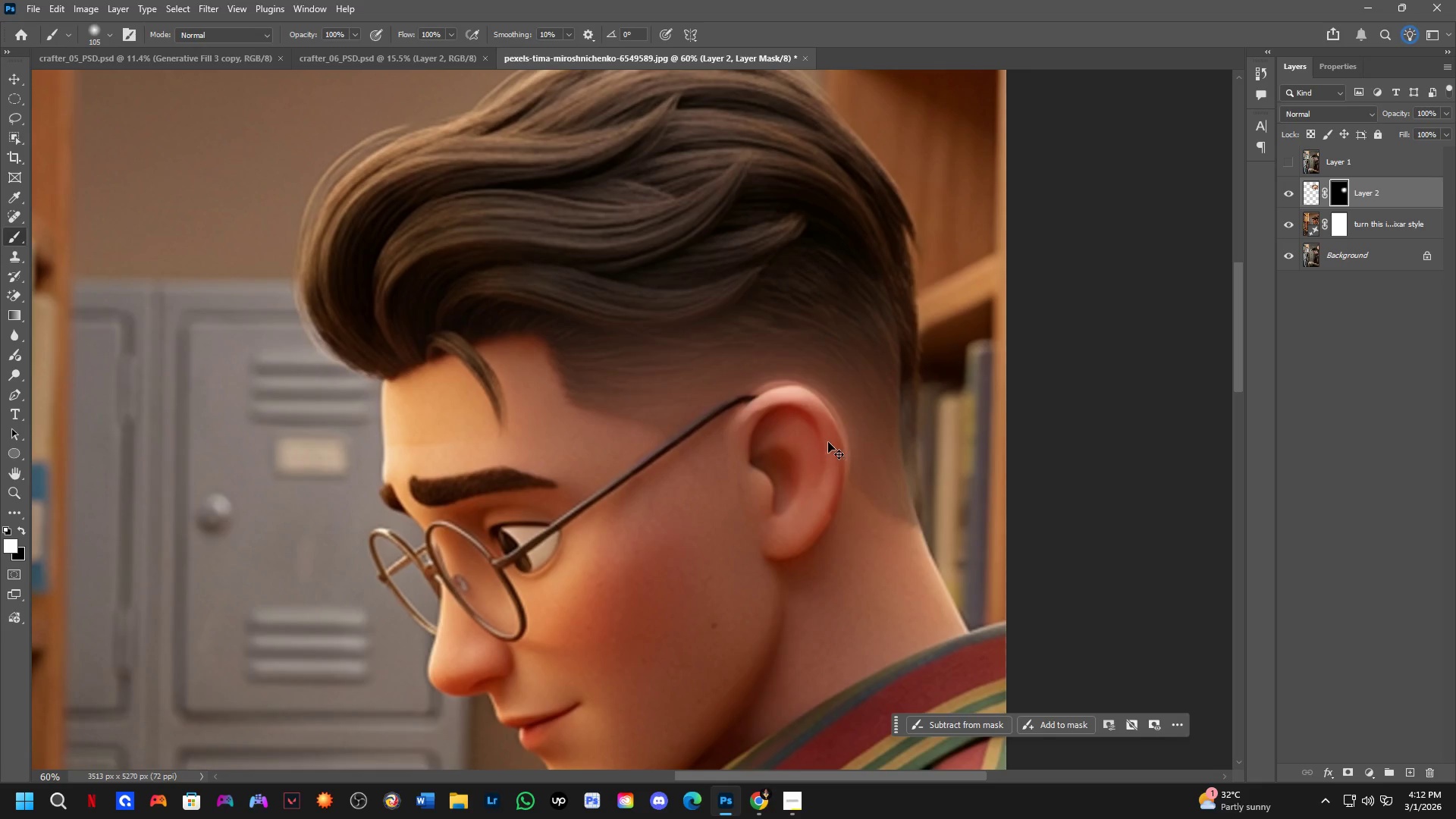 
key(Control+ControlLeft)
 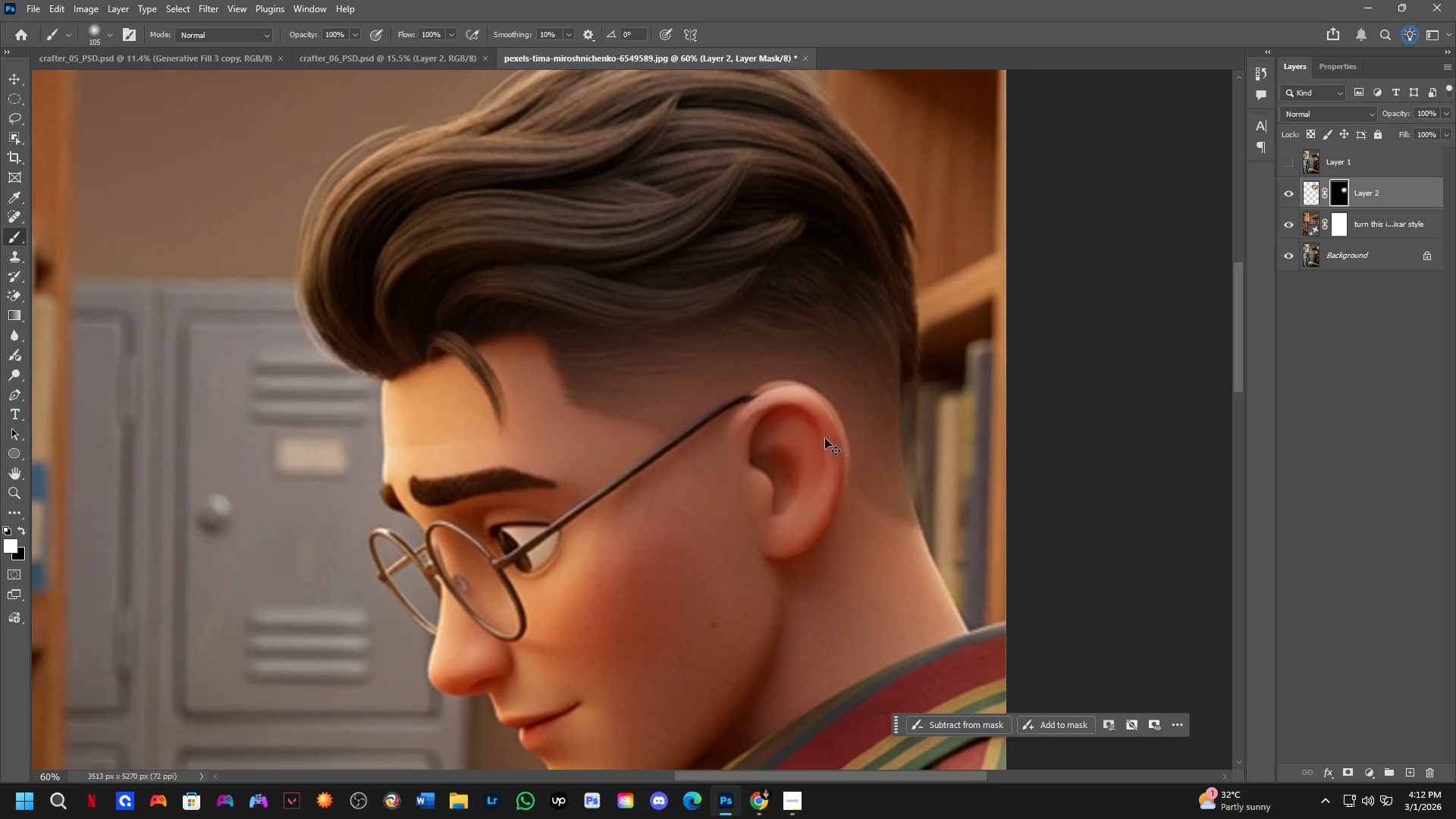 
key(Control+Z)
 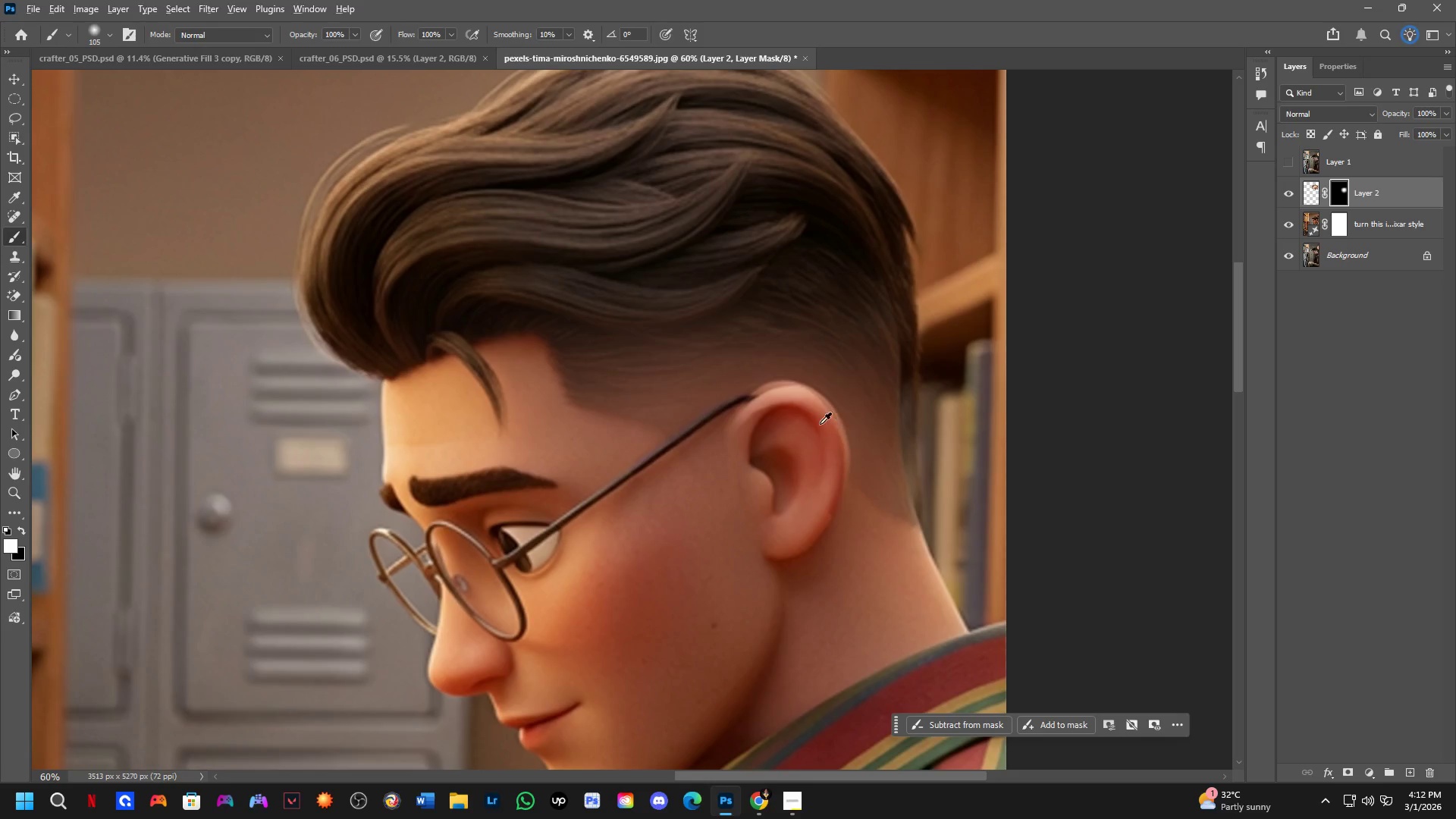 
key(Alt+AltLeft)
 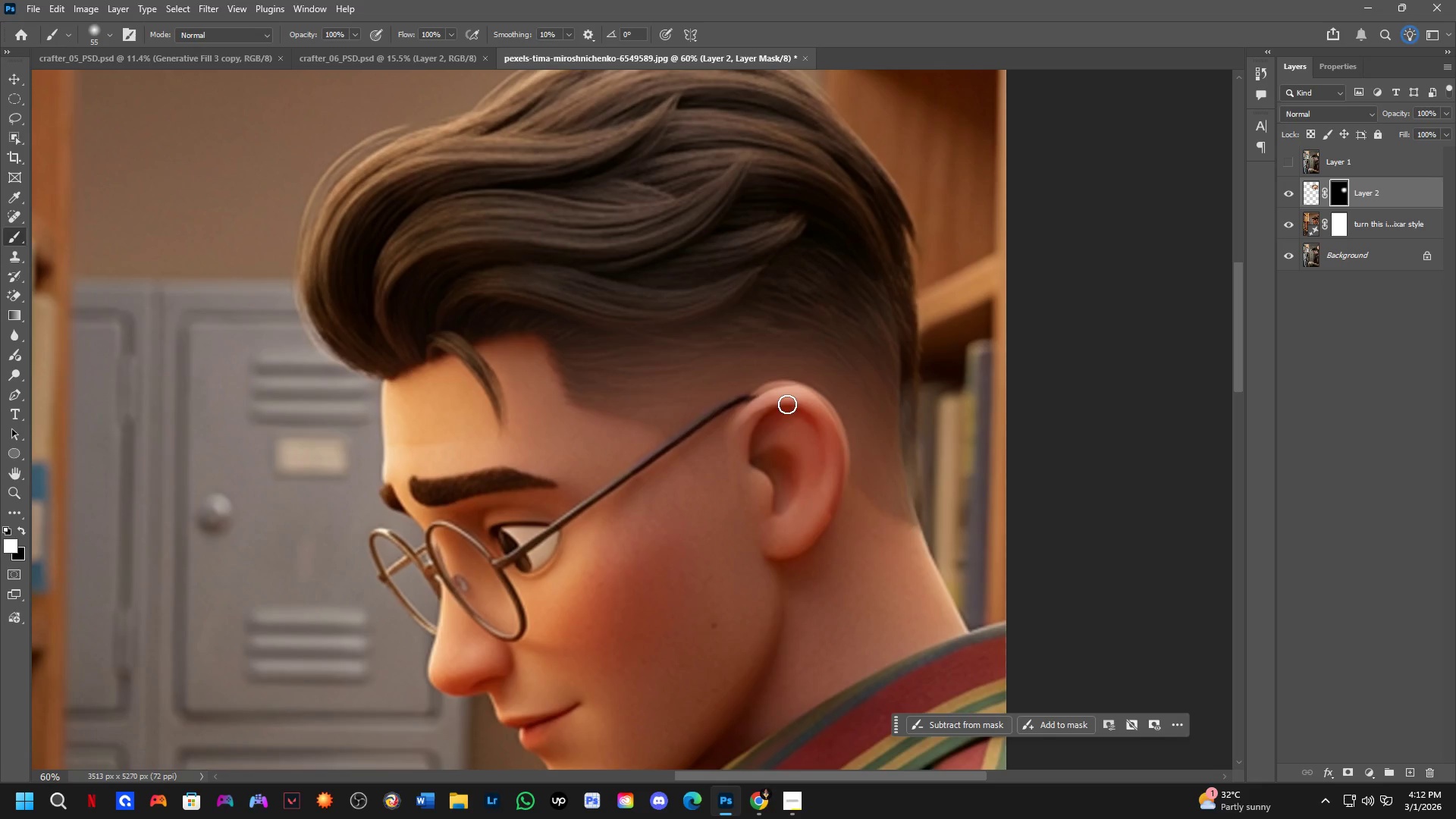 
key(X)
 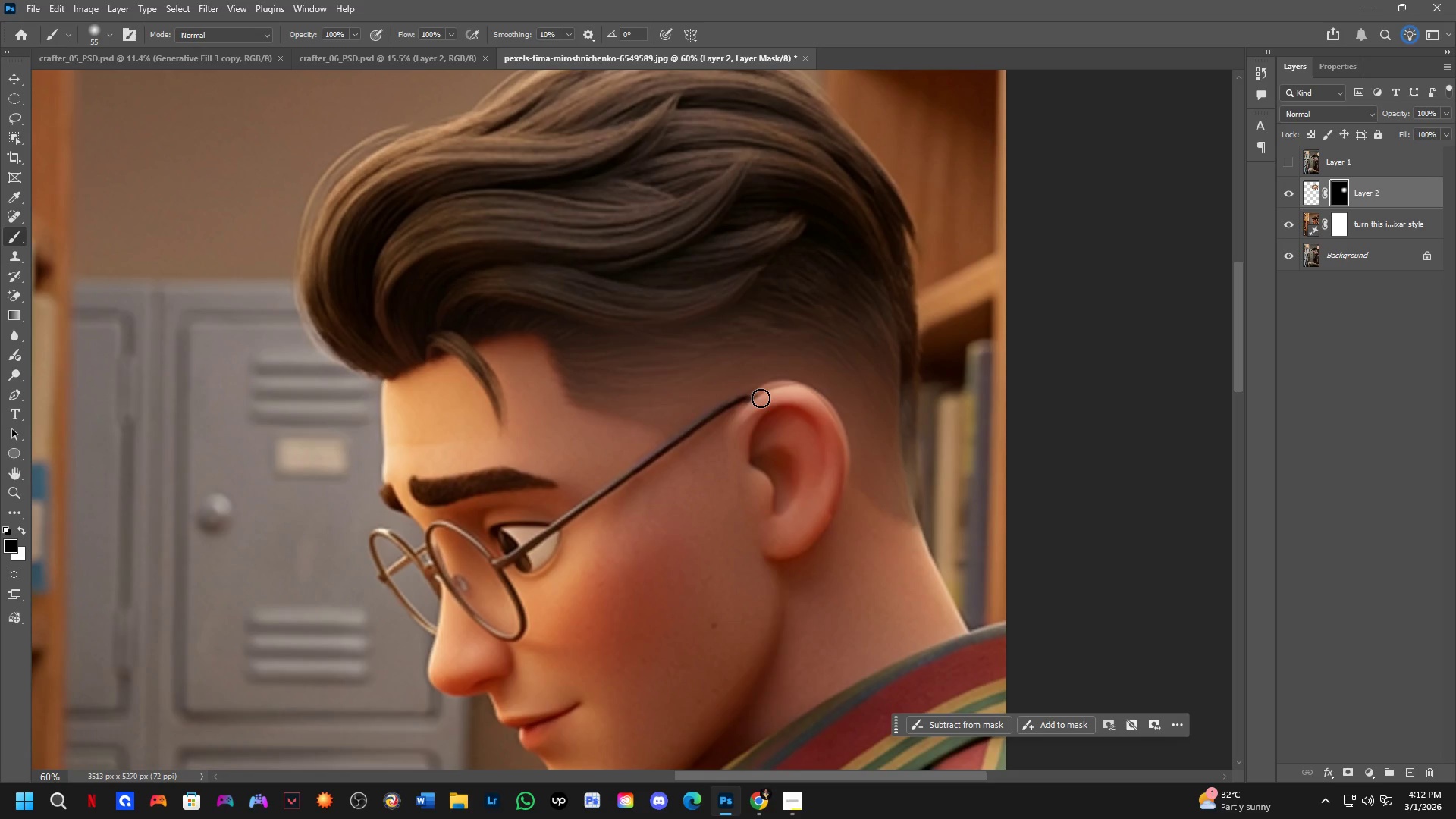 
left_click_drag(start_coordinate=[761, 398], to_coordinate=[826, 566])
 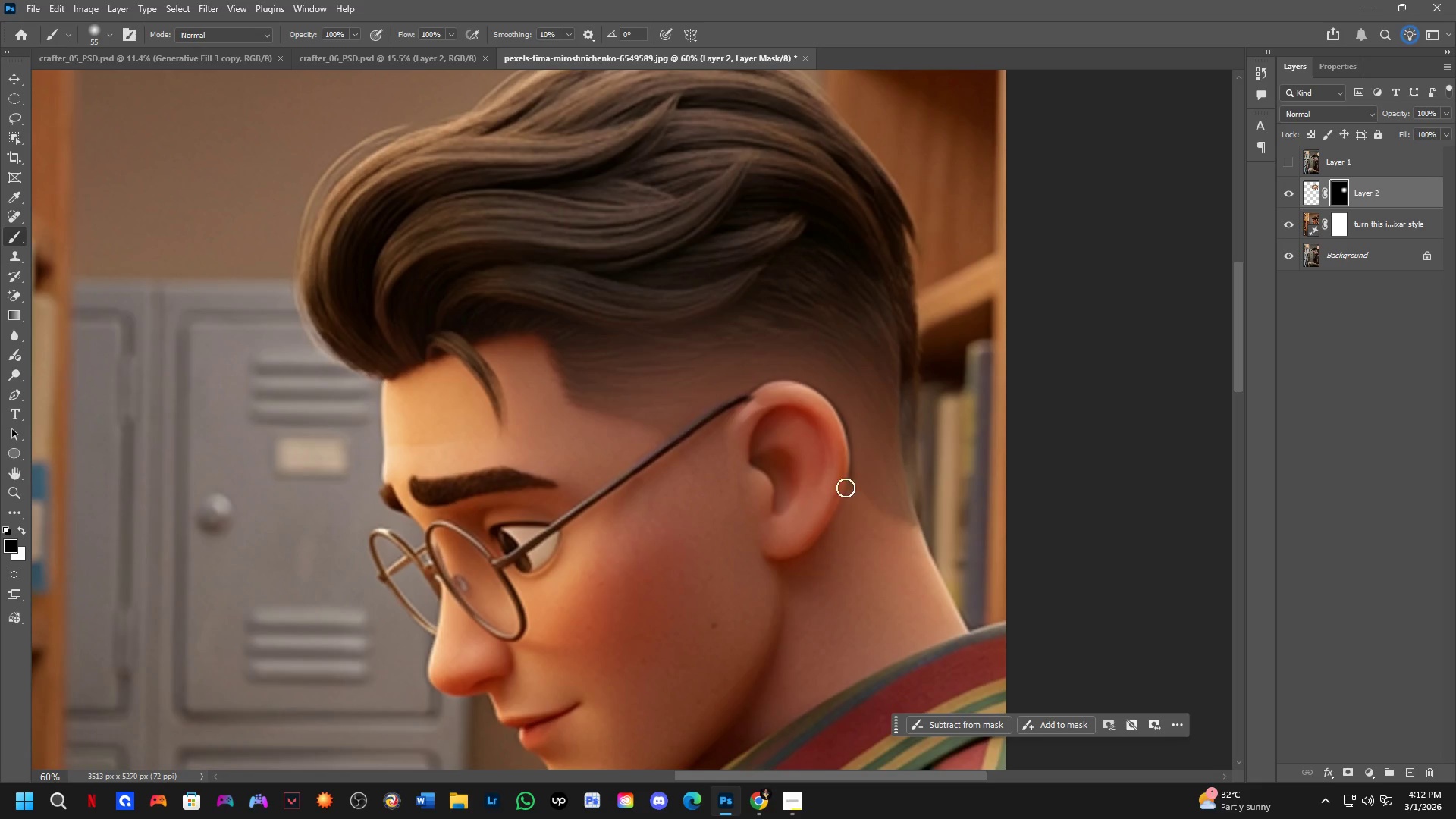 
hold_key(key=AltLeft, duration=0.39)
 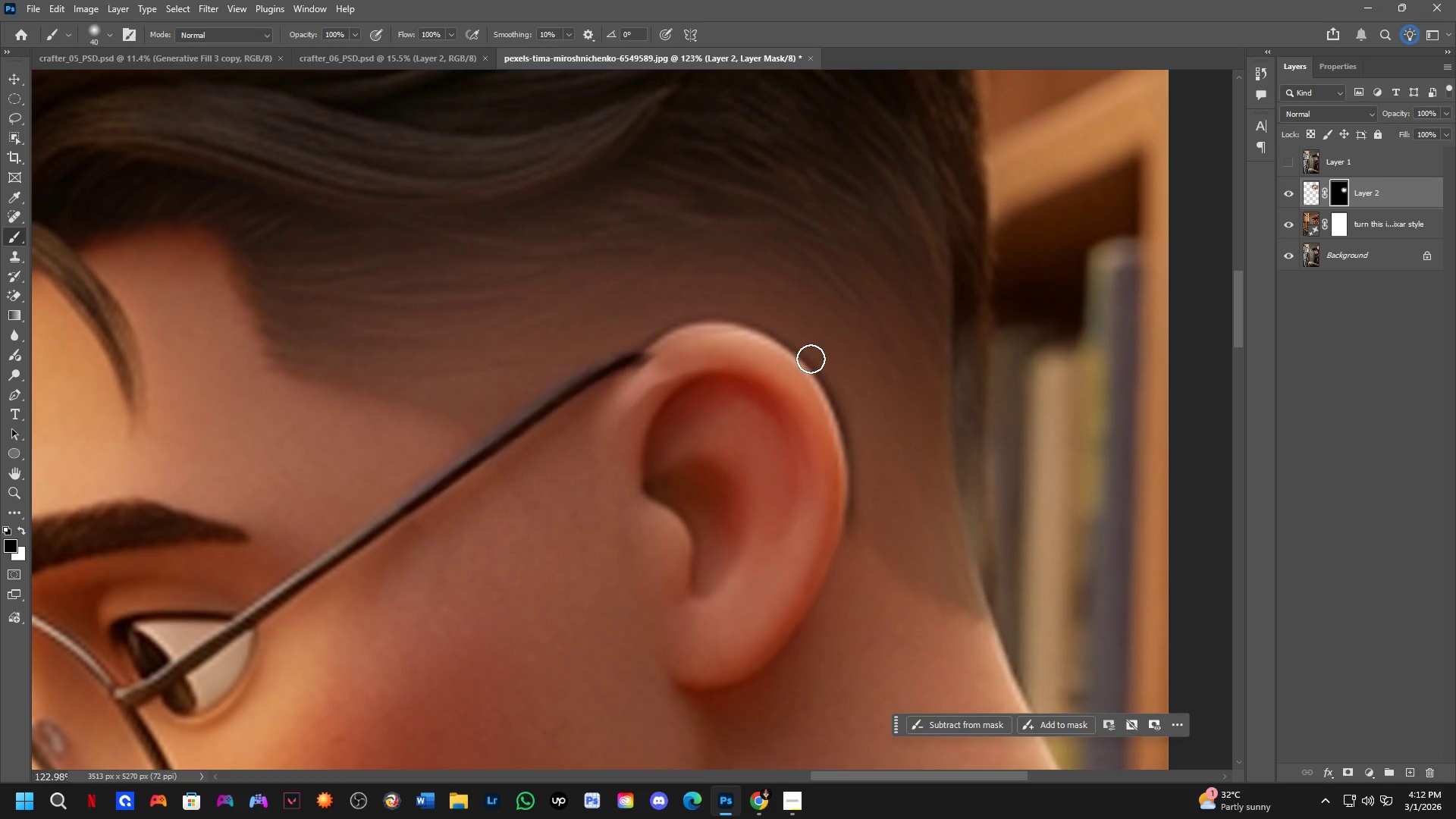 
scroll: coordinate [857, 407], scroll_direction: up, amount: 8.0
 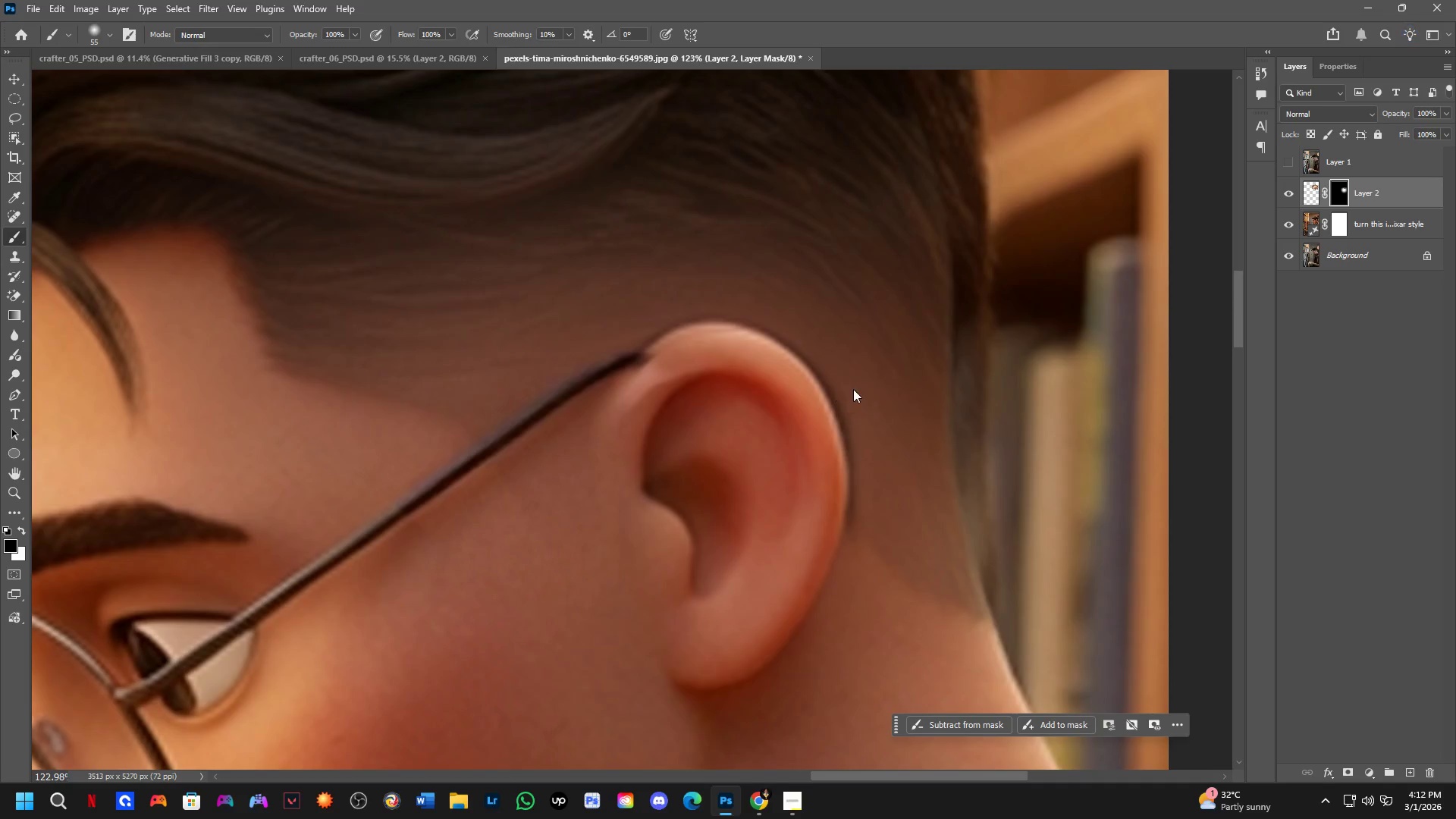 
key(X)
 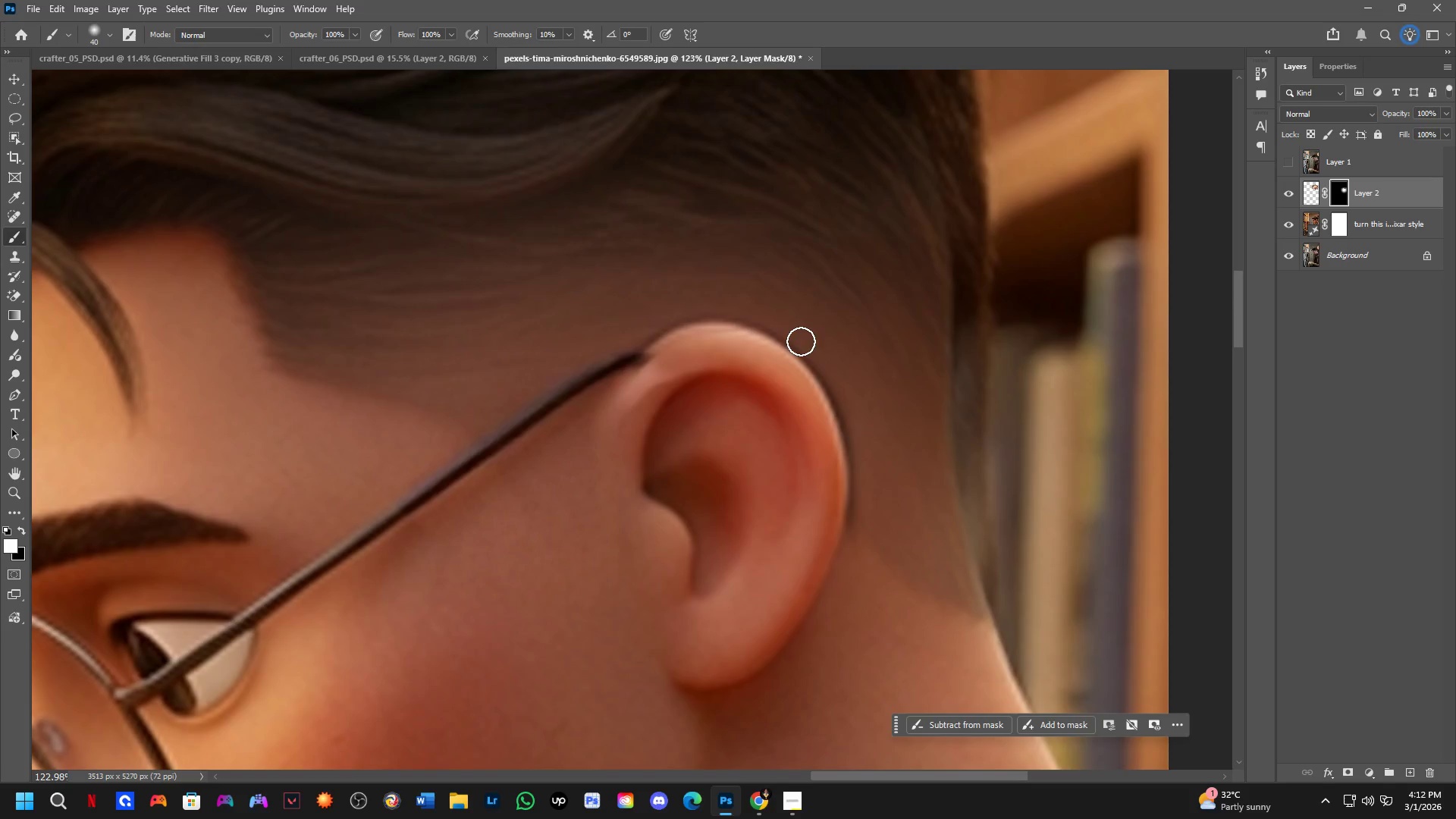 
left_click_drag(start_coordinate=[801, 341], to_coordinate=[821, 363])
 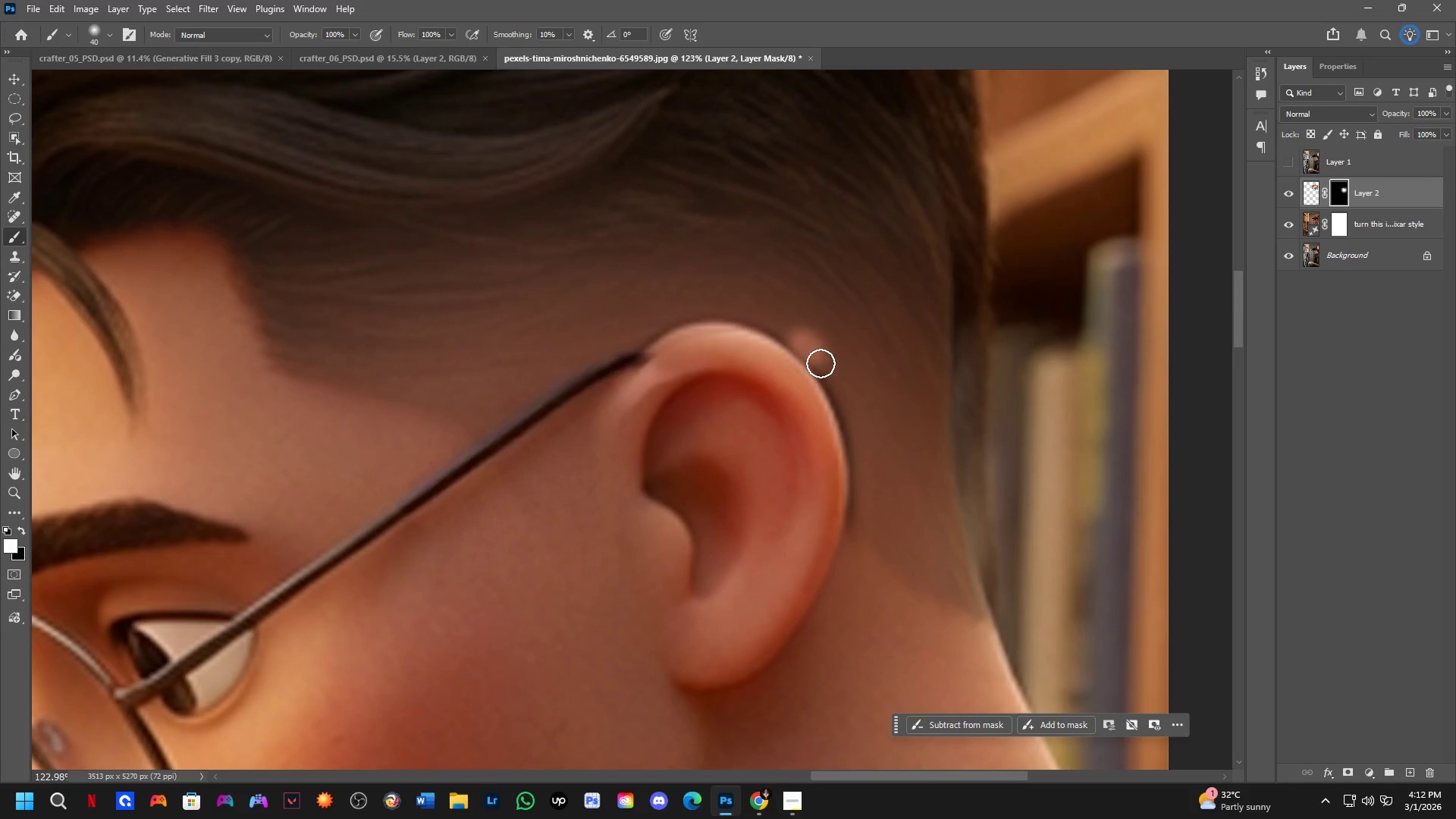 
key(Control+ControlLeft)
 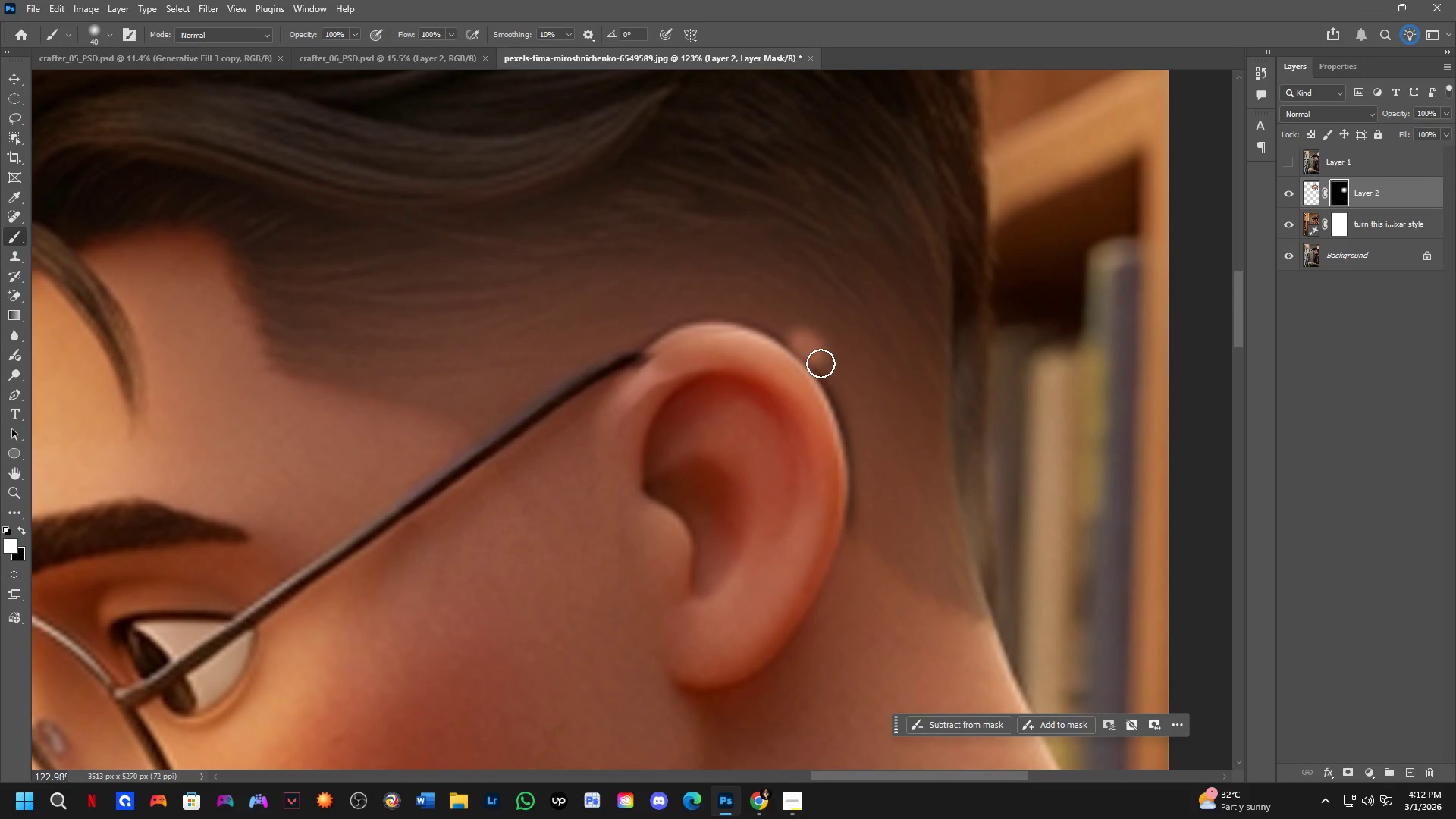 
key(Control+Z)
 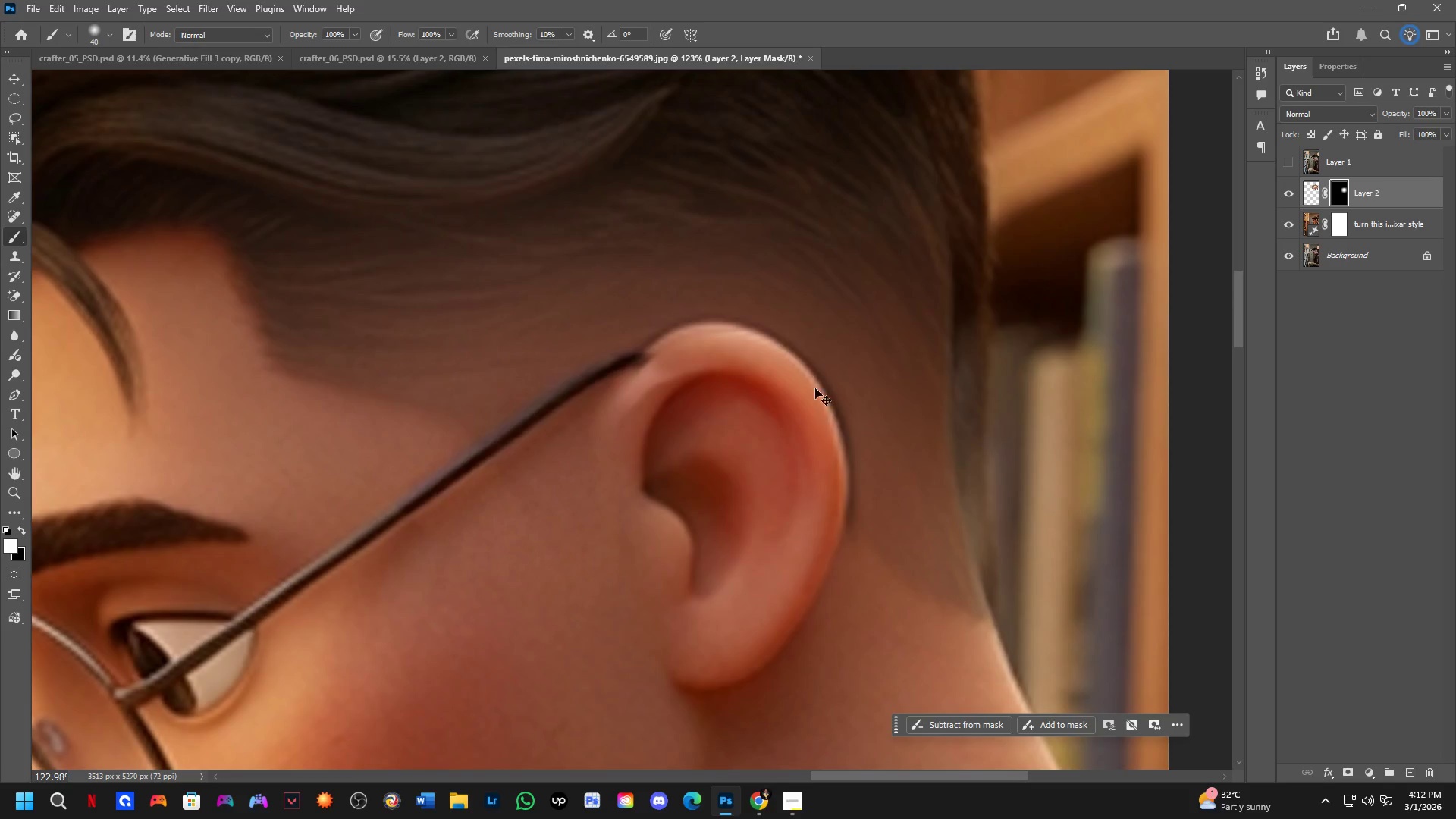 
key(Control+Z)
 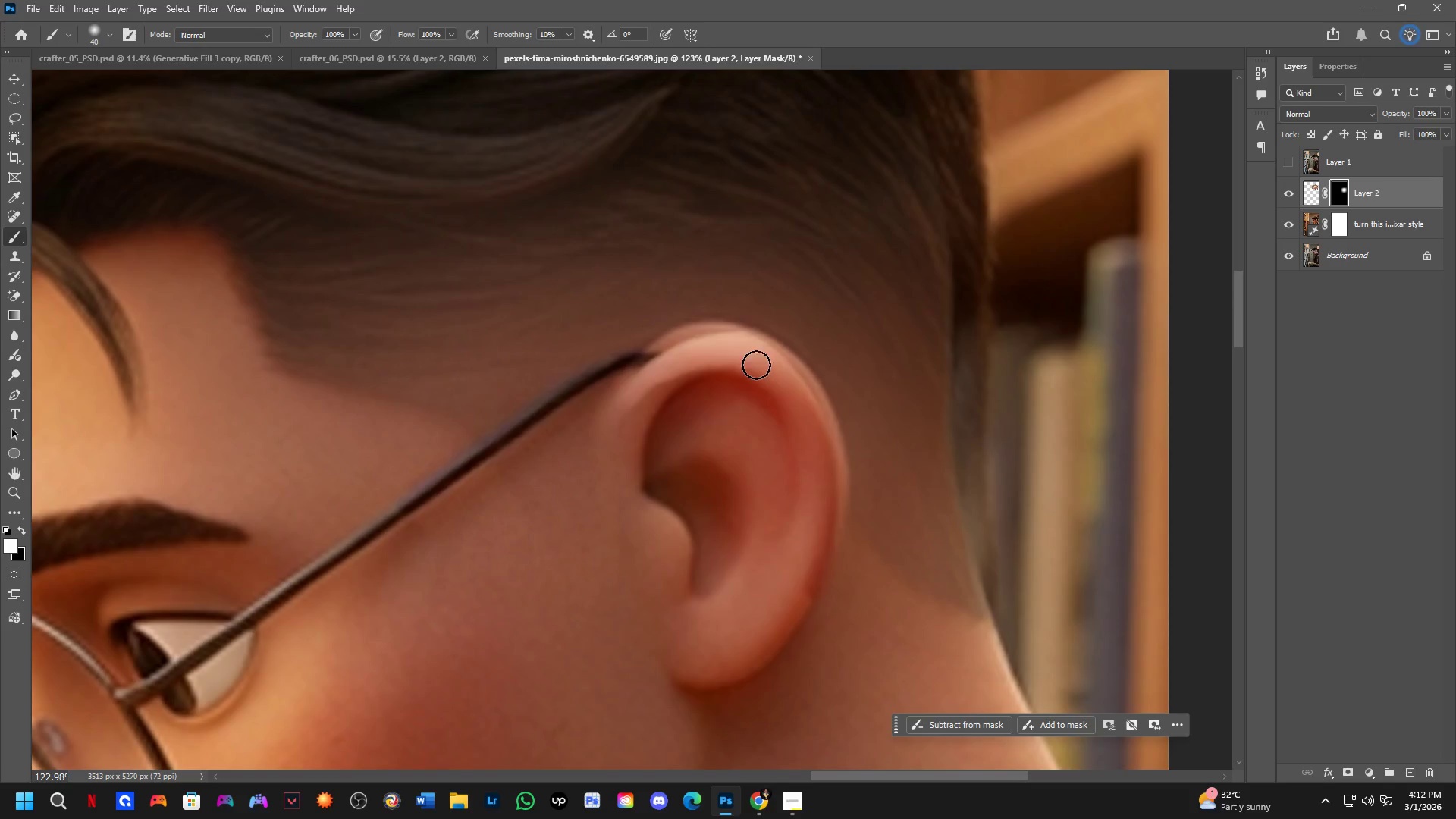 
left_click_drag(start_coordinate=[756, 356], to_coordinate=[801, 393])
 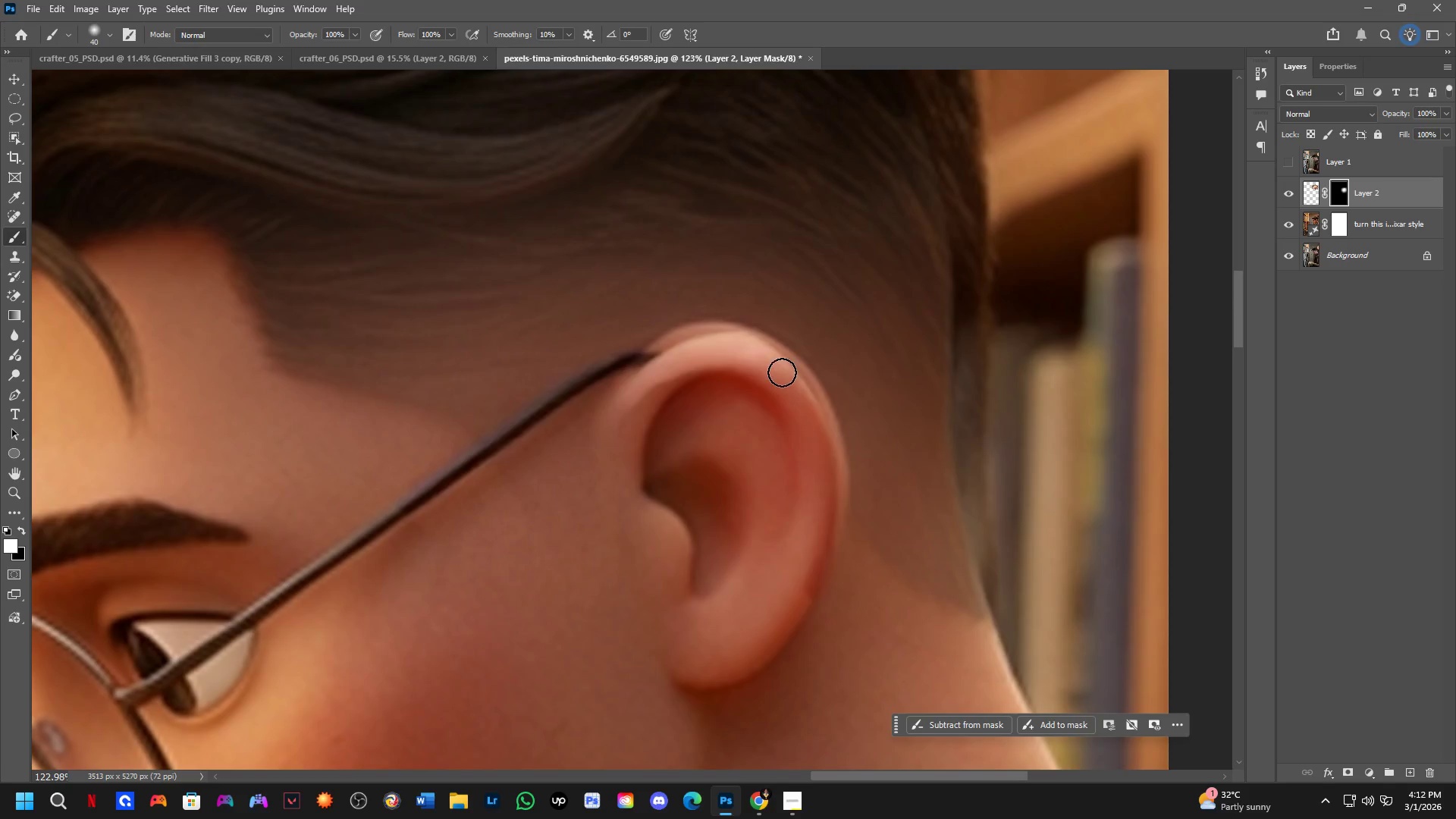 
key(X)
 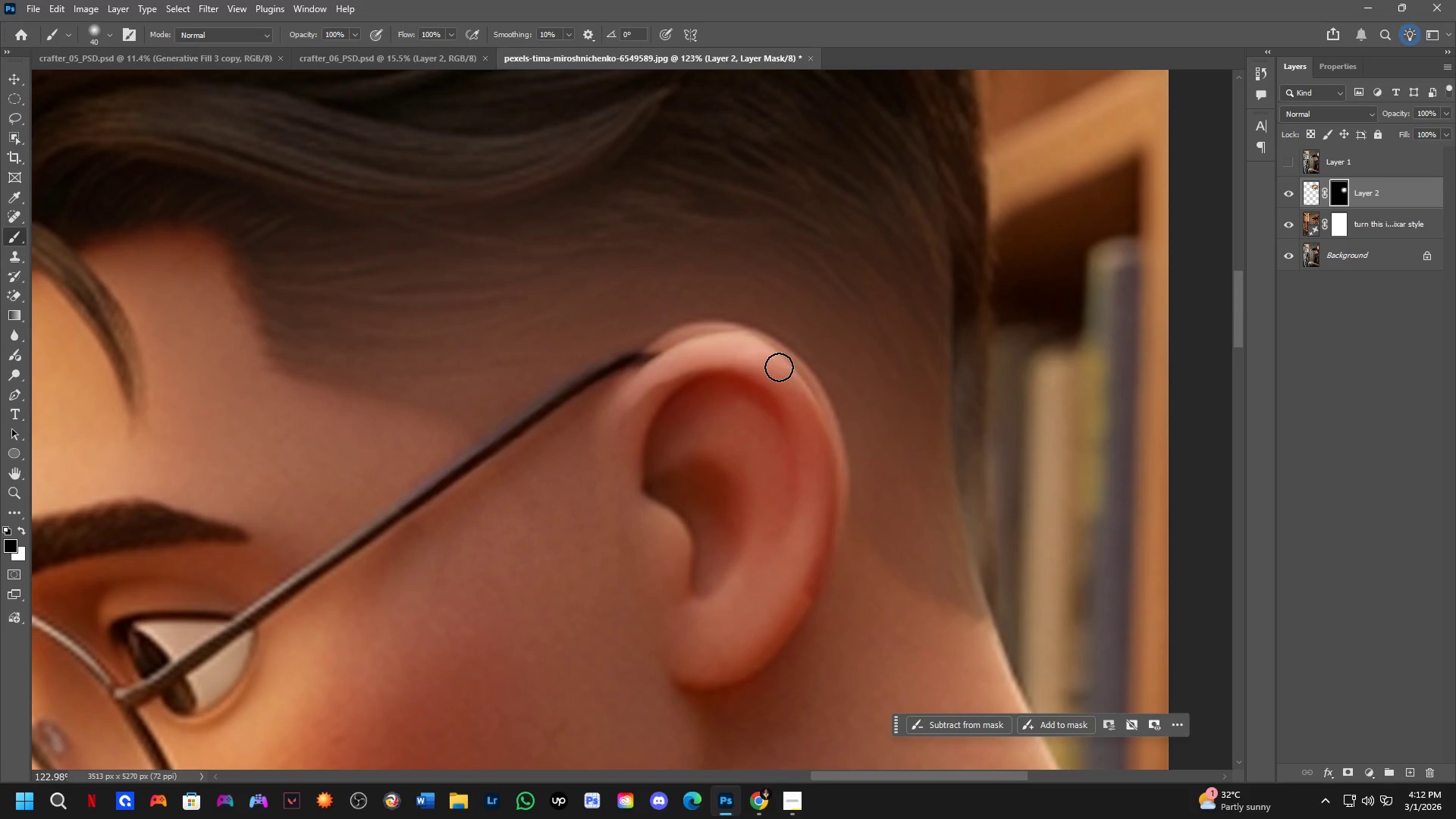 
left_click_drag(start_coordinate=[779, 367], to_coordinate=[783, 447])
 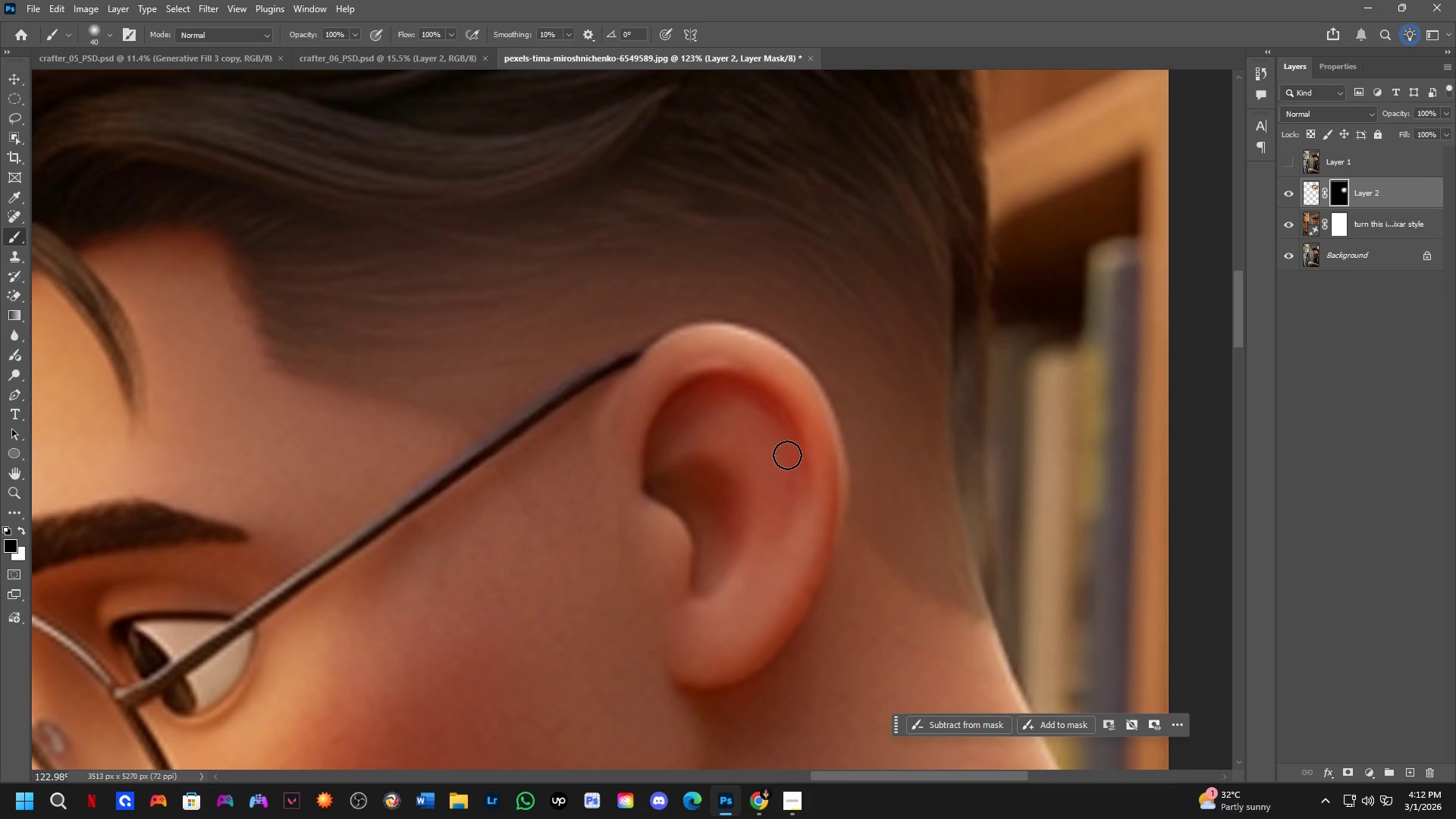 
hold_key(key=ShiftLeft, duration=0.39)
scroll: coordinate [802, 517], scroll_direction: down, amount: 10.0
 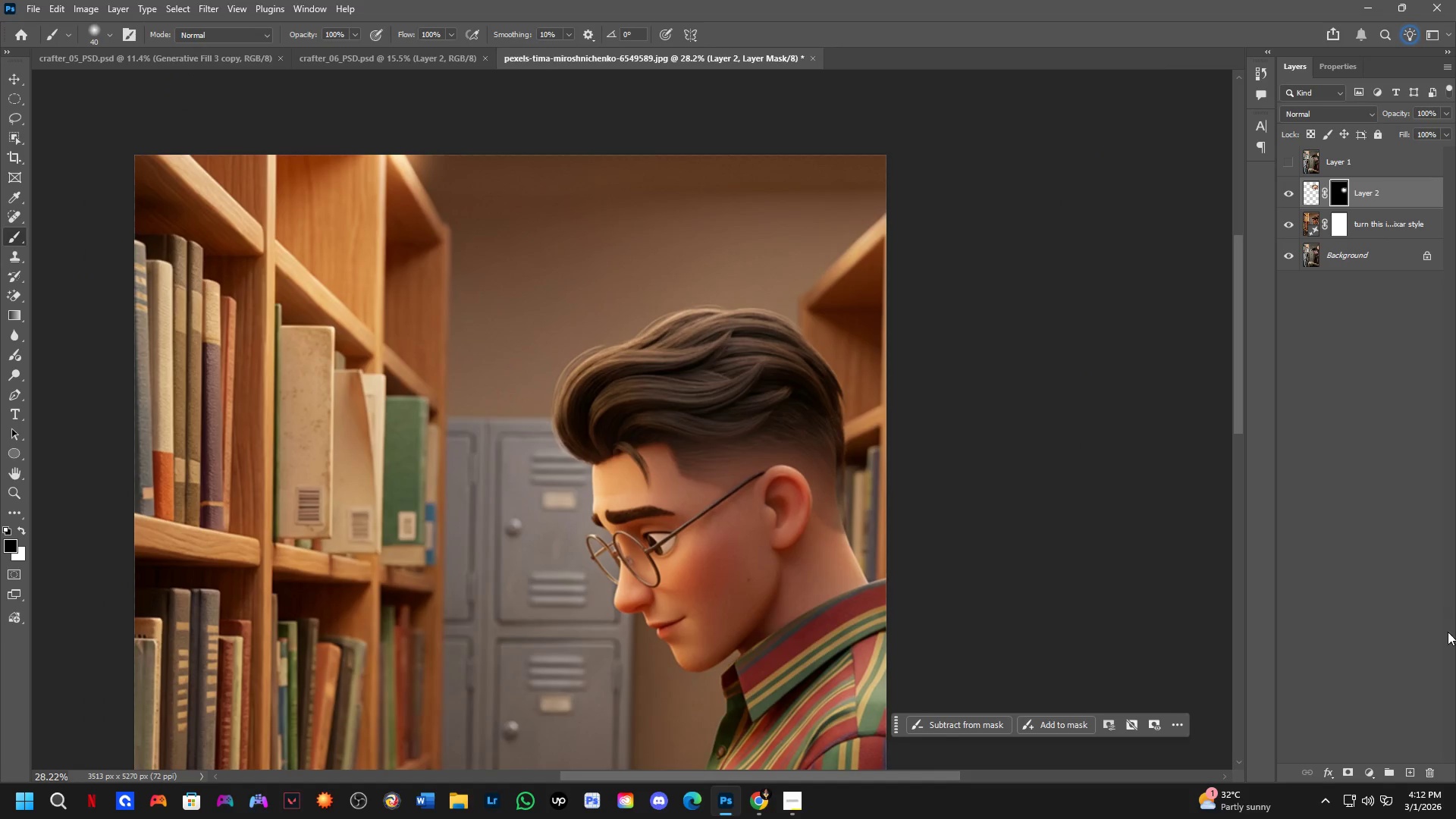 
key(L)
 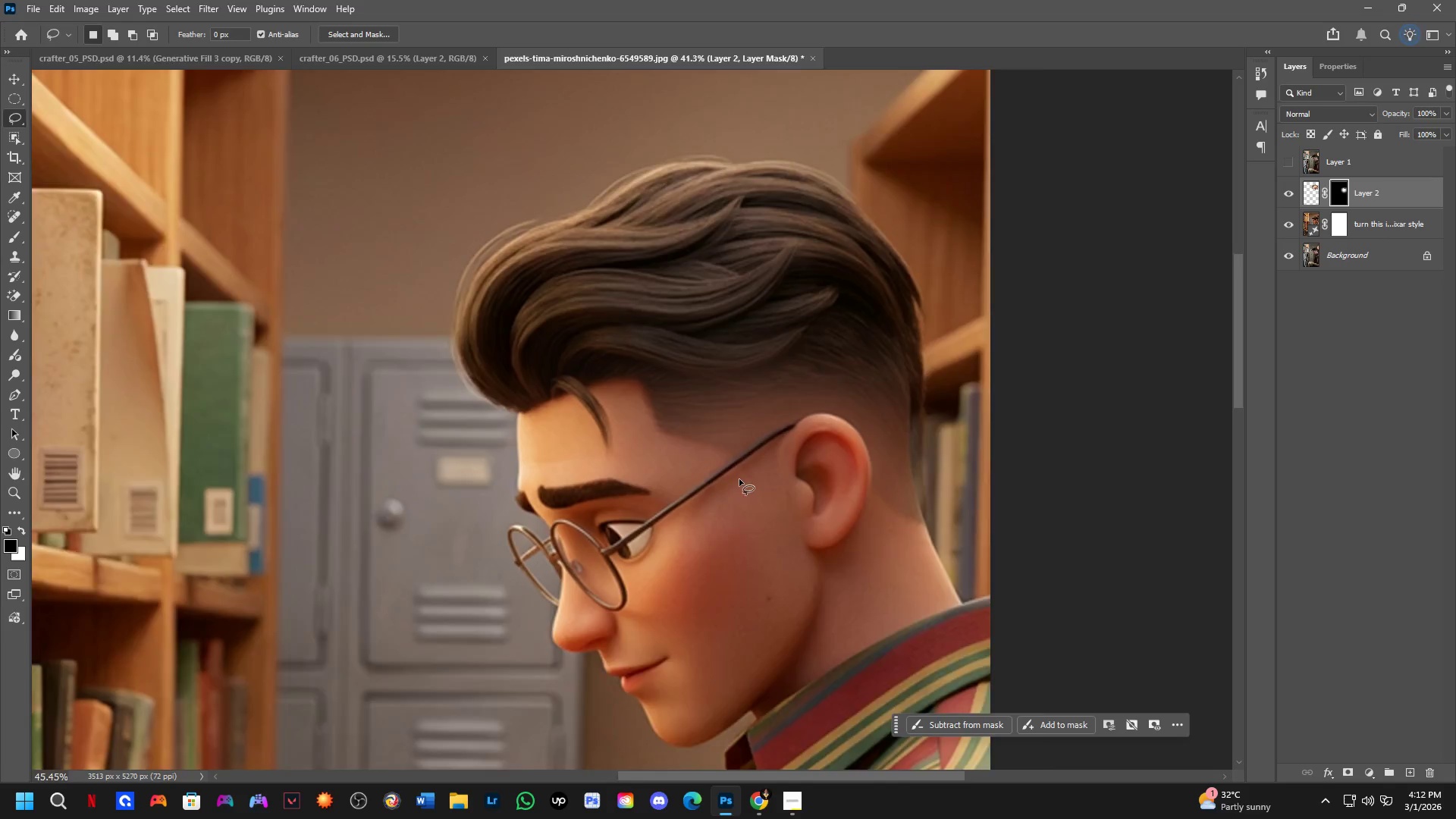 
scroll: coordinate [711, 556], scroll_direction: up, amount: 4.0
 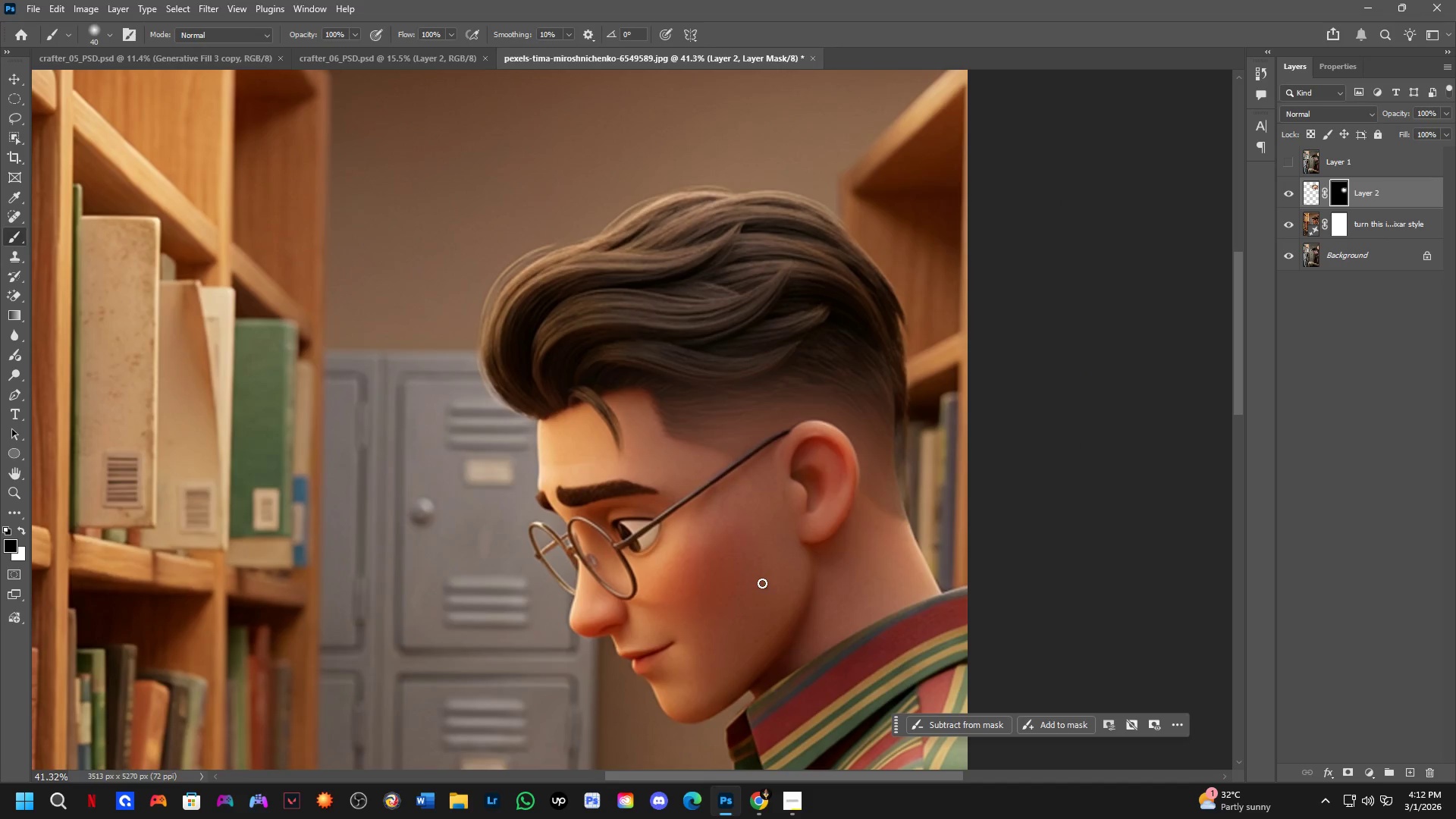 
hold_key(key=Space, duration=0.44)
 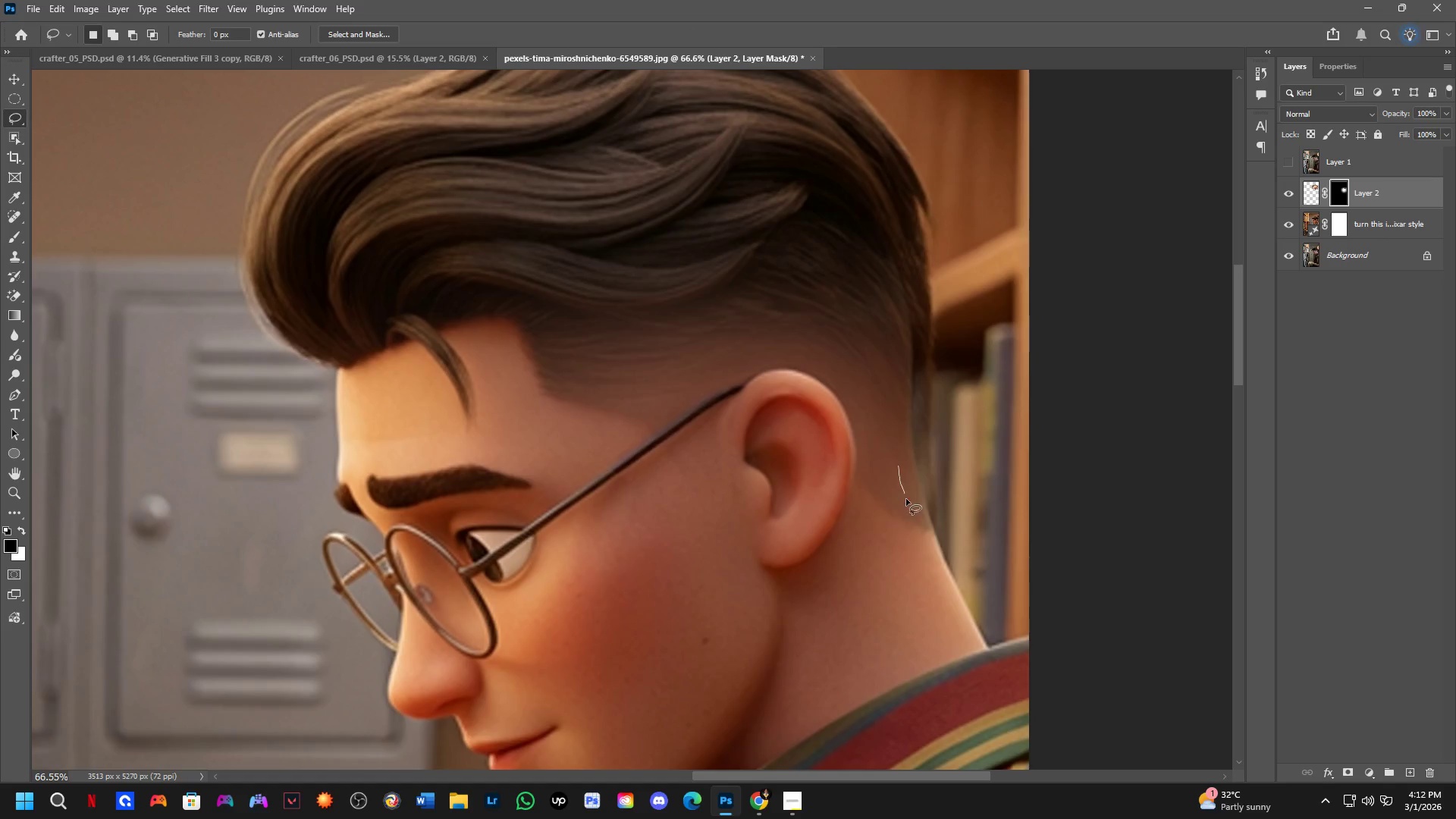 
left_click_drag(start_coordinate=[1003, 413], to_coordinate=[933, 394])
 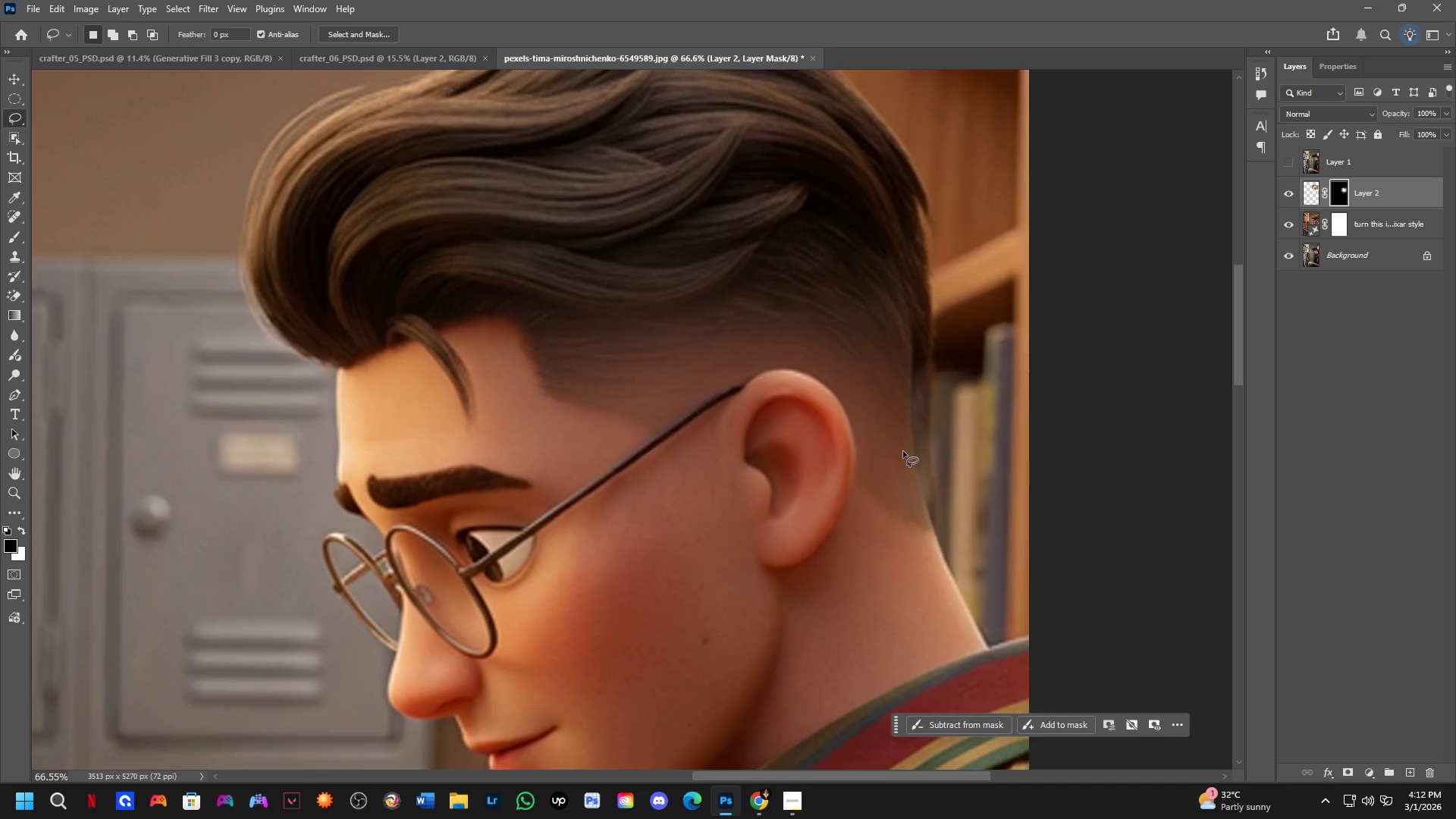 
scroll: coordinate [806, 446], scroll_direction: up, amount: 5.0
 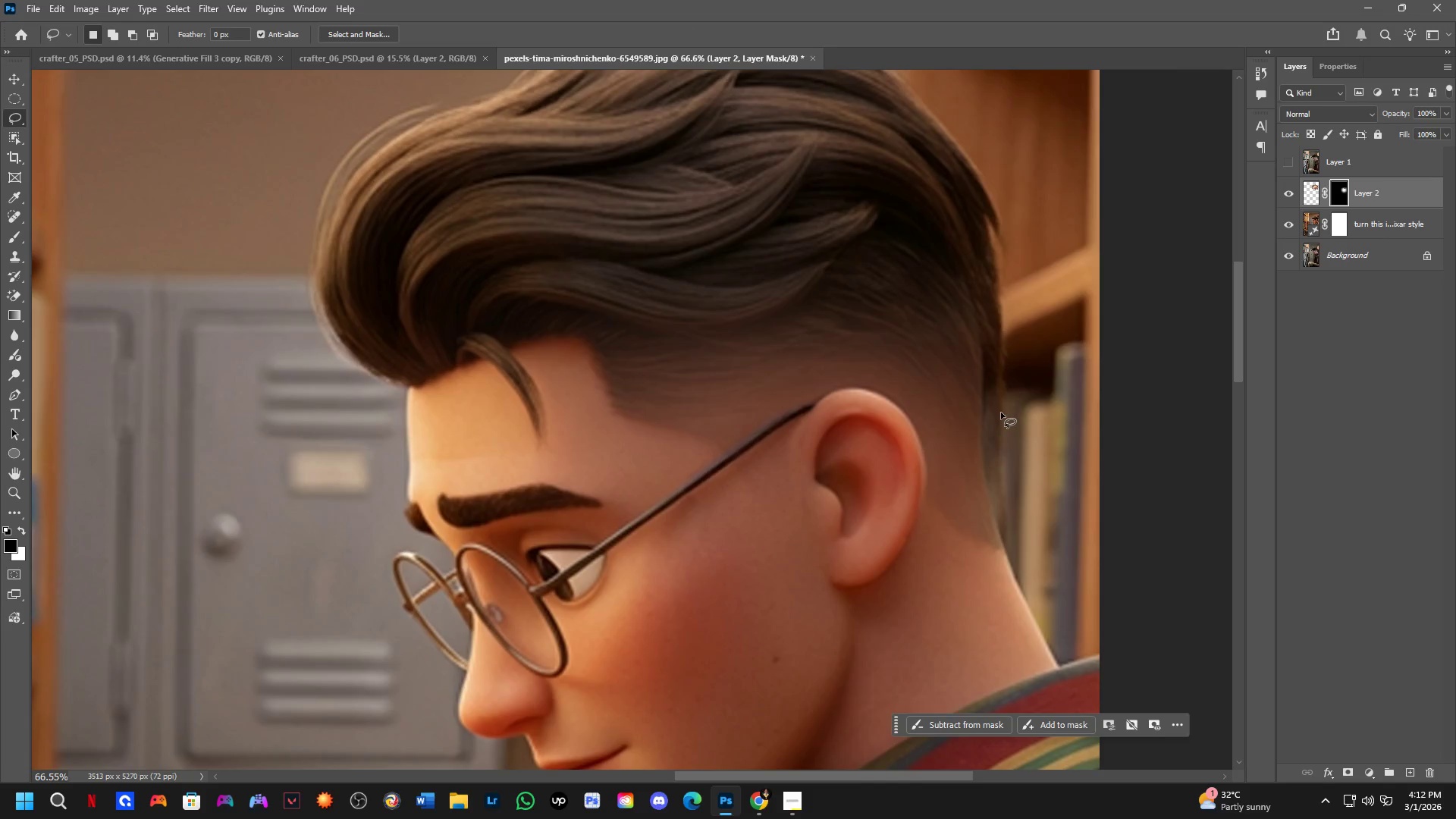 
left_click_drag(start_coordinate=[899, 466], to_coordinate=[902, 284])
 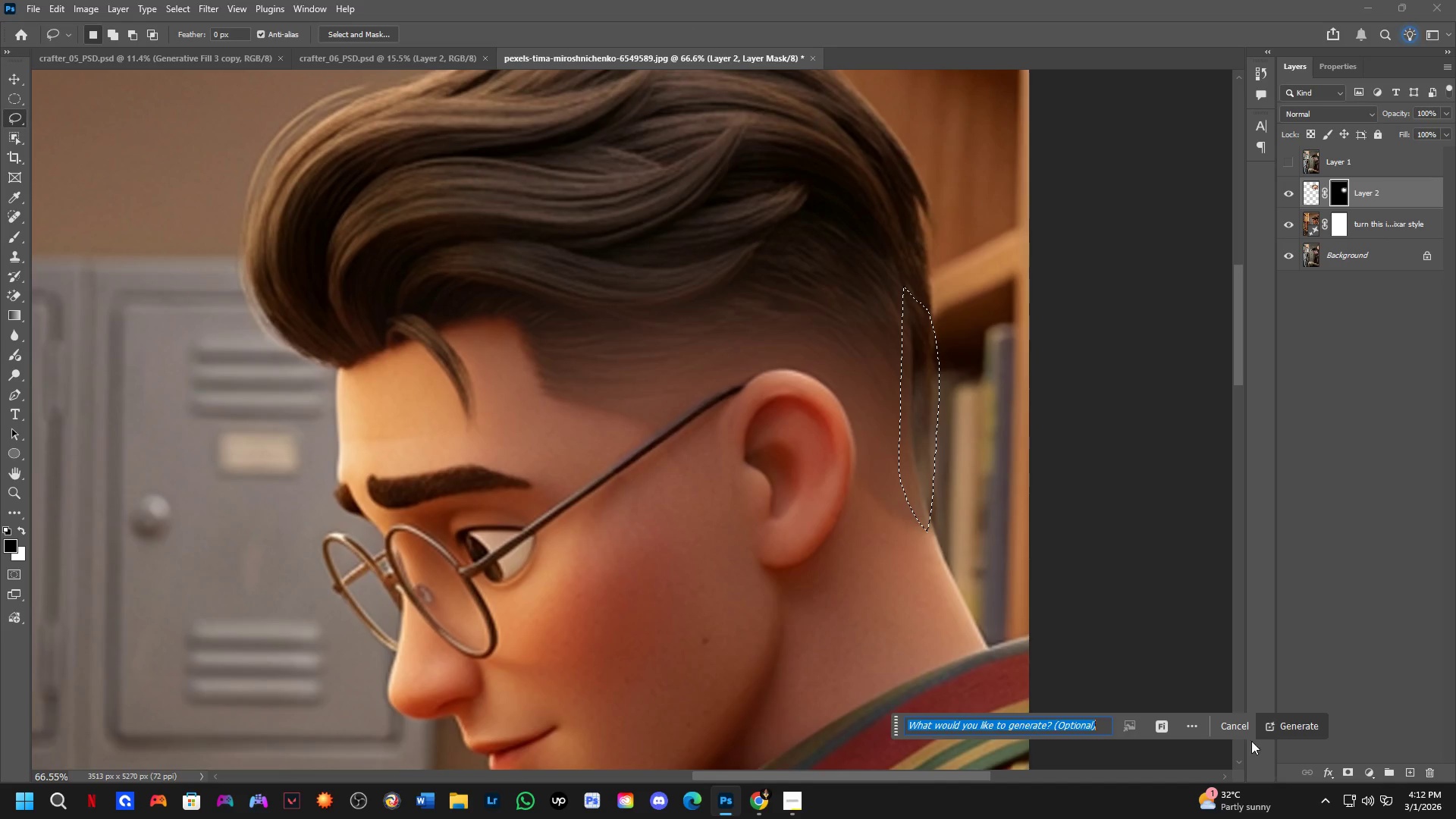 
left_click([1282, 730])
 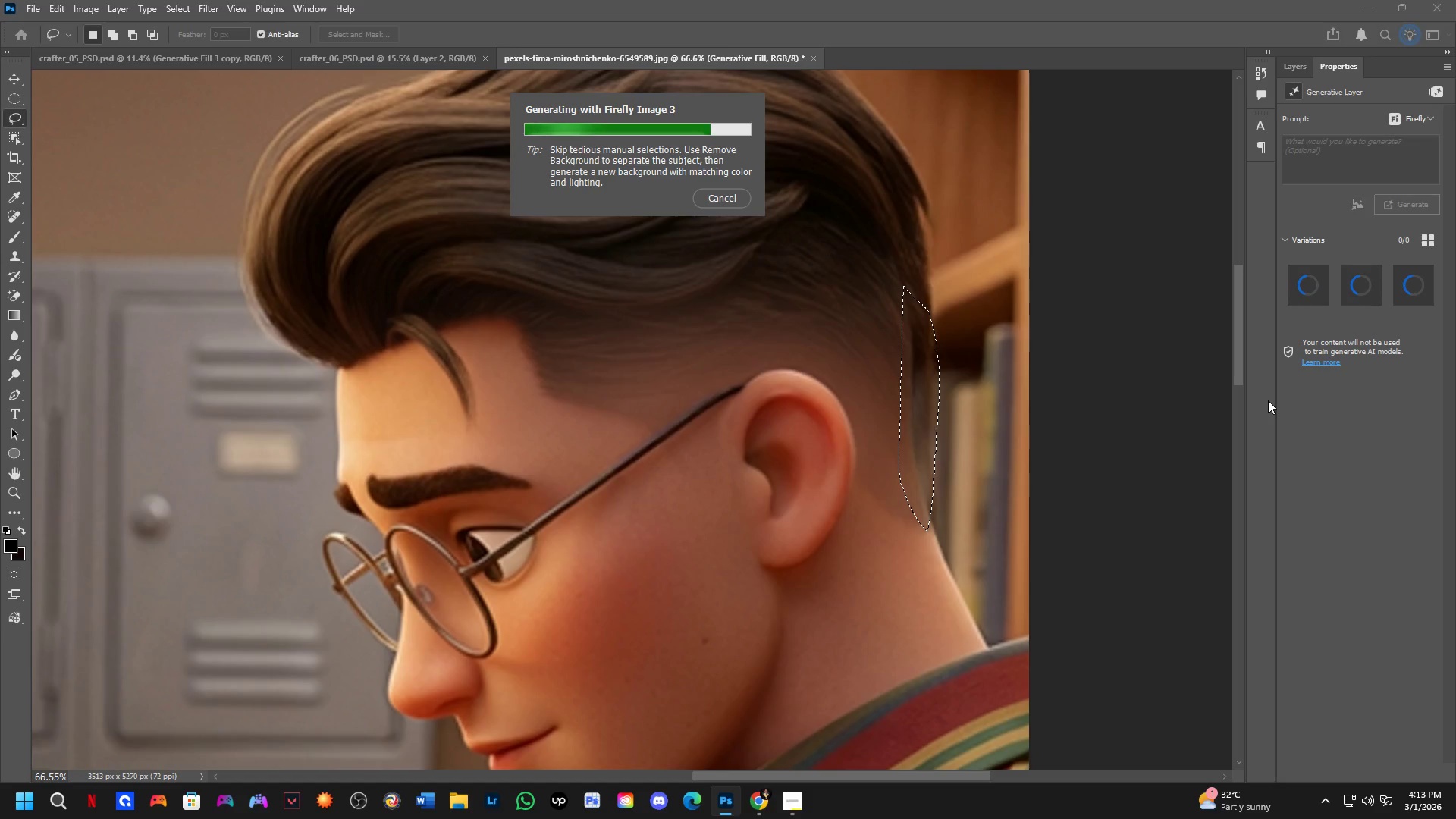 
wait(18.41)
 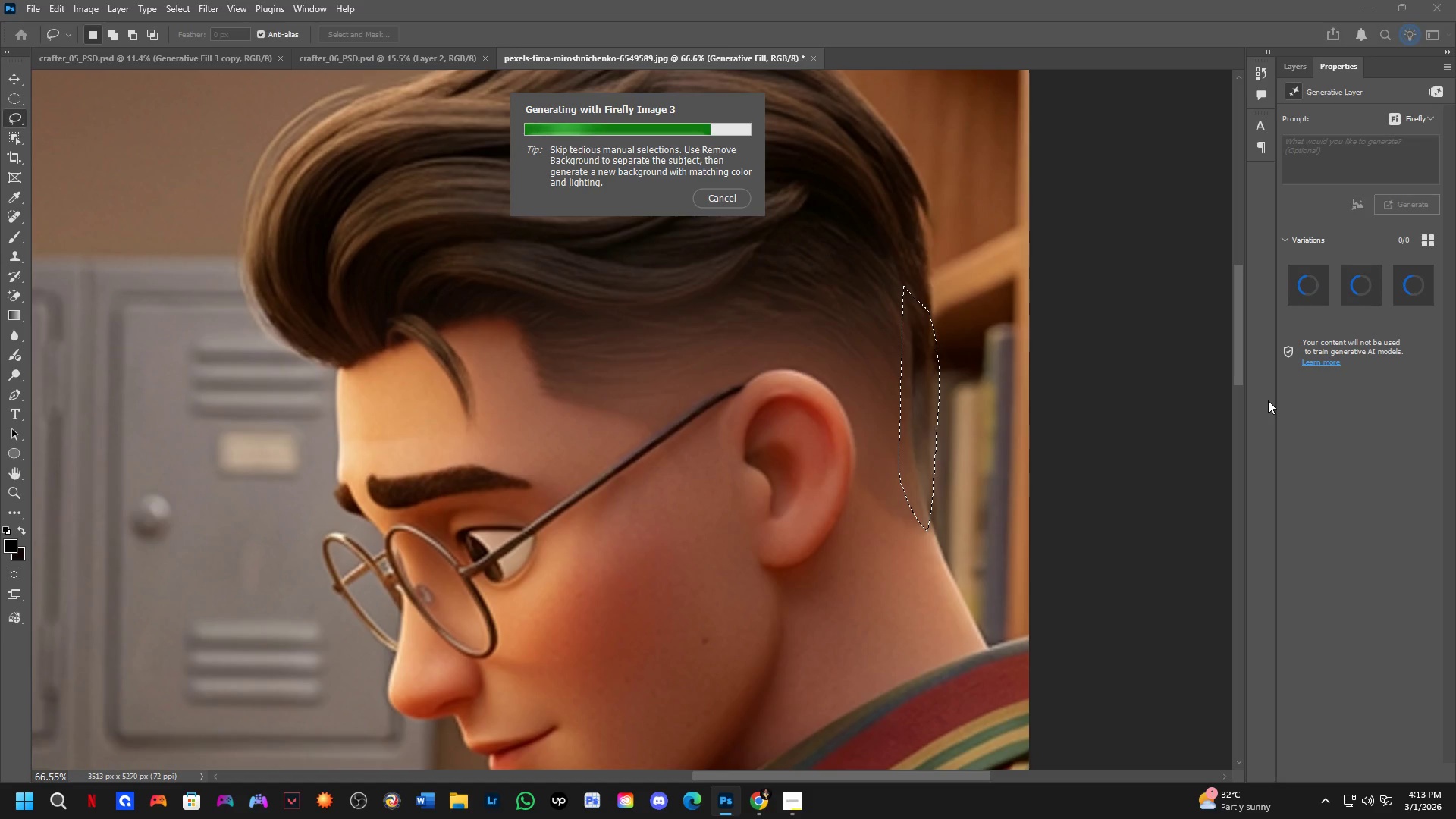 
left_click([1409, 300])
 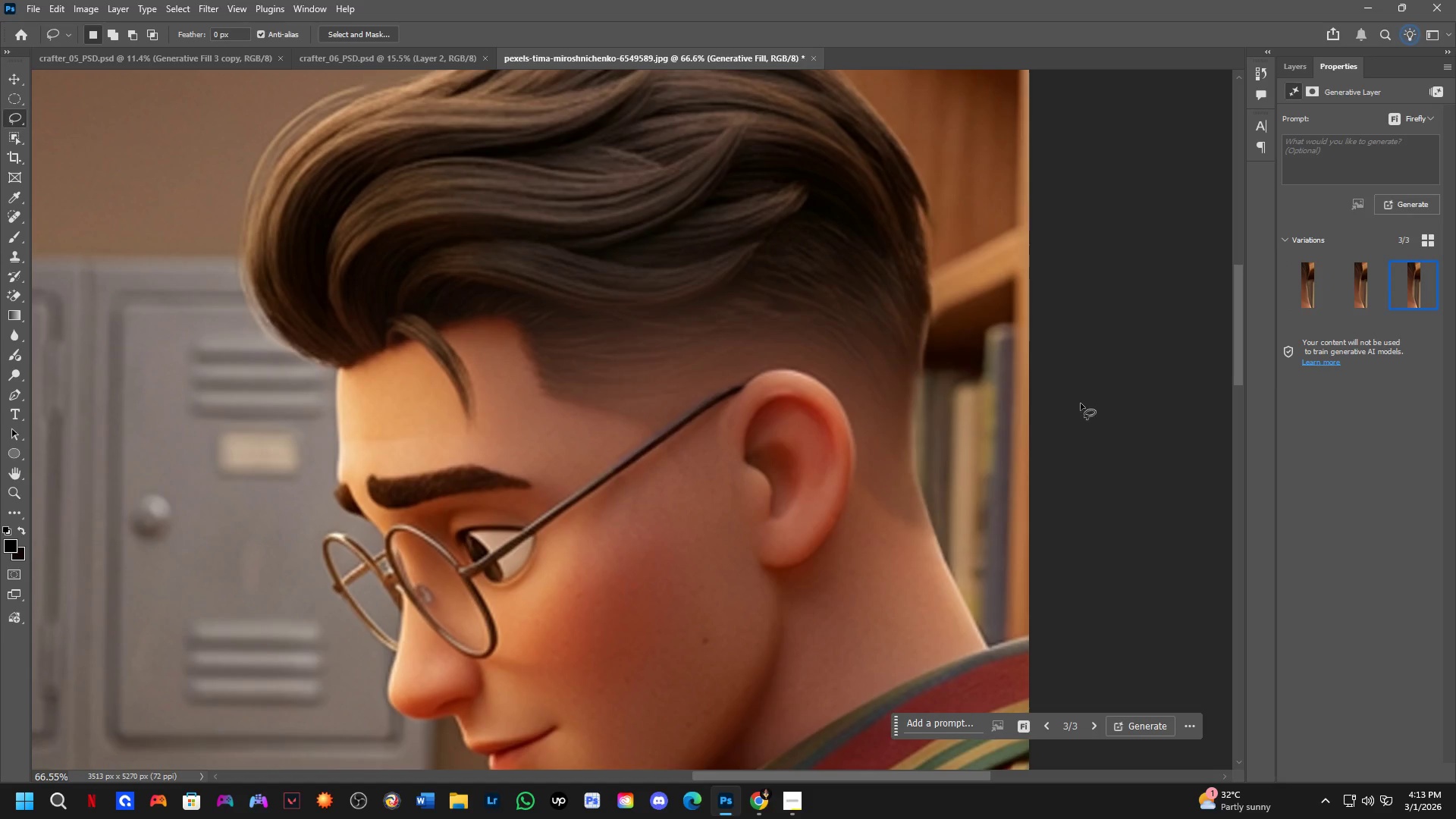 
scroll: coordinate [984, 437], scroll_direction: down, amount: 10.0
 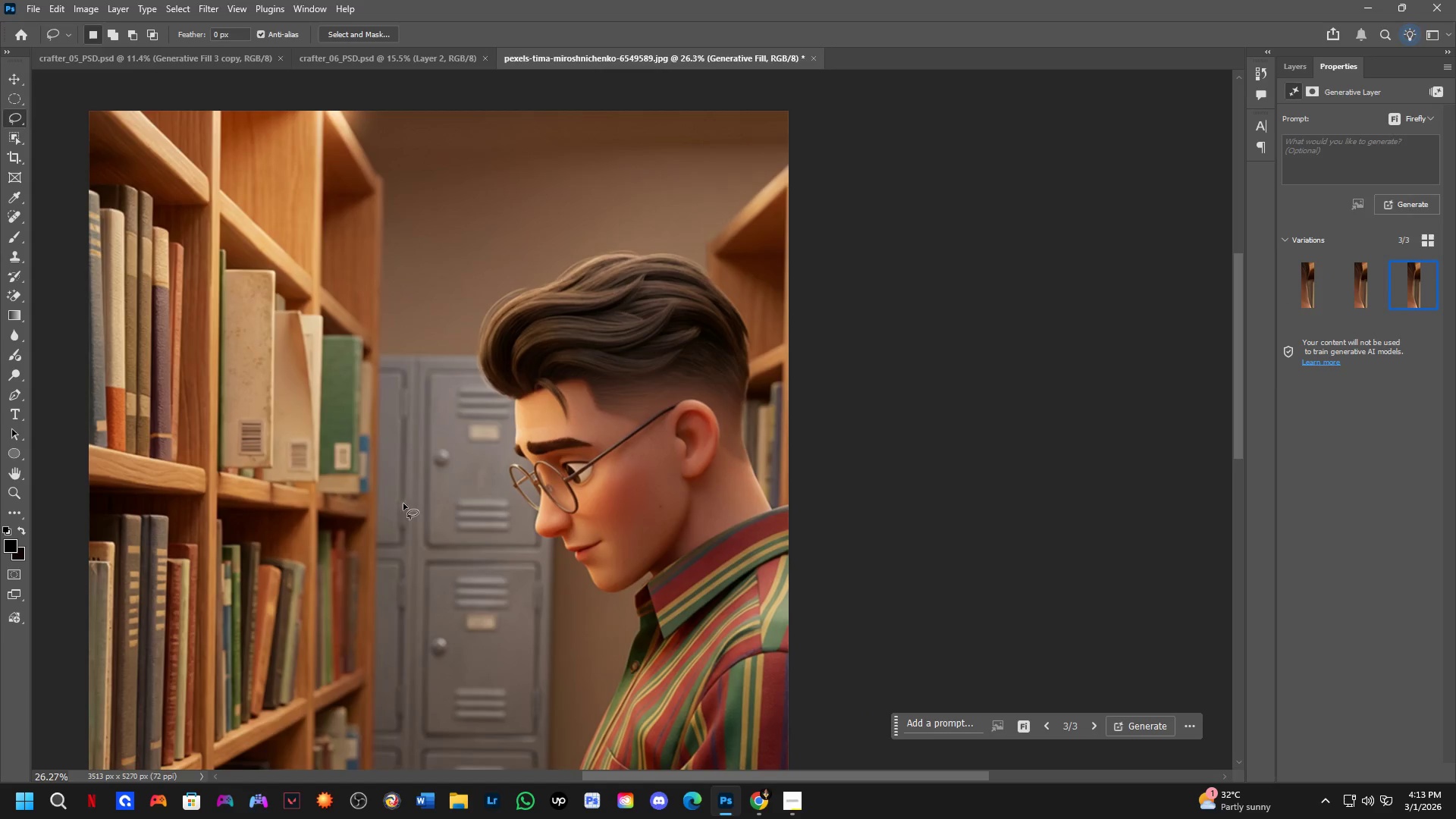 
hold_key(key=Space, duration=0.59)
 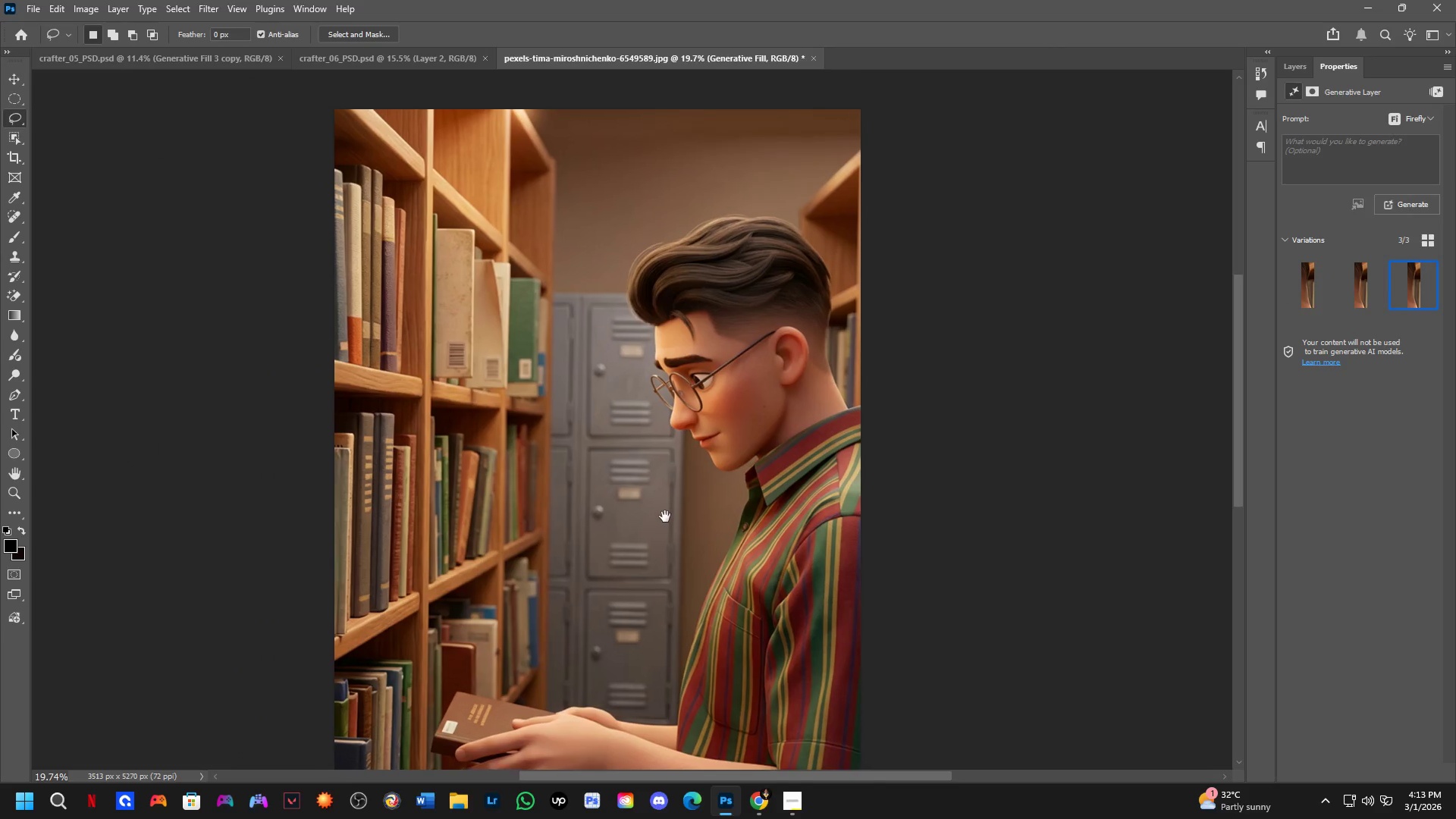 
left_click_drag(start_coordinate=[429, 551], to_coordinate=[579, 440])
 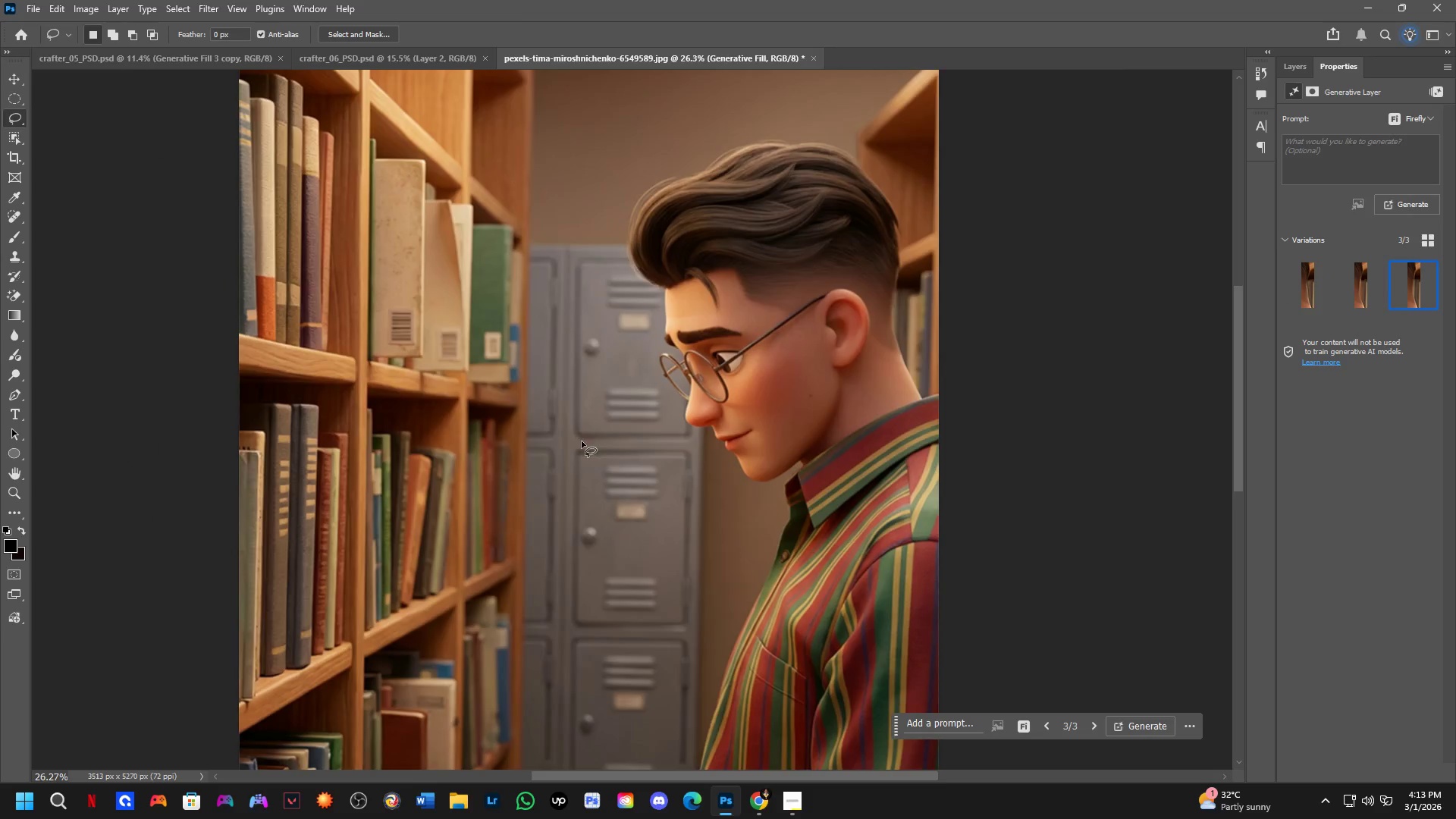 
hold_key(key=Space, duration=0.52)
 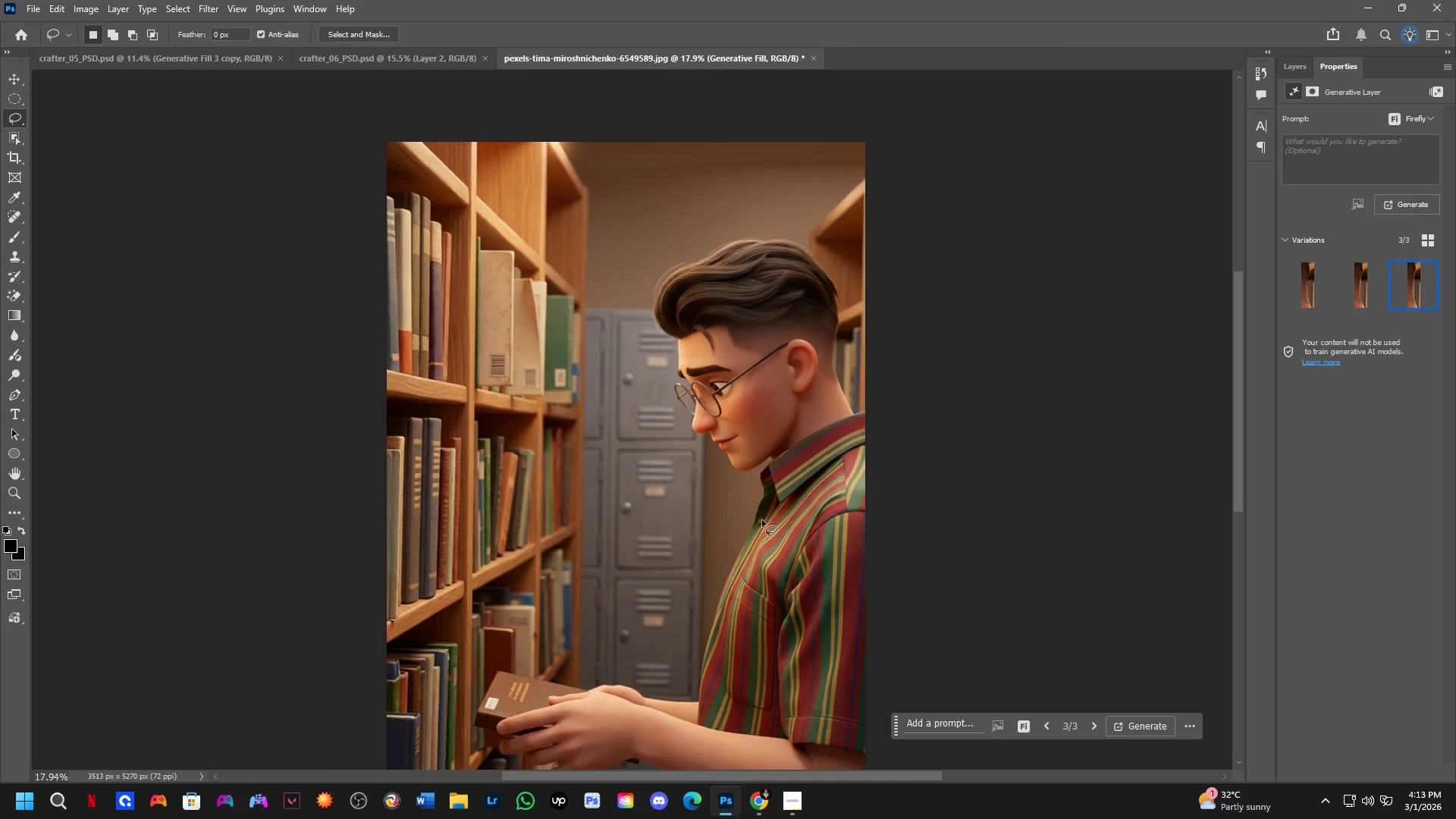 
left_click_drag(start_coordinate=[645, 520], to_coordinate=[670, 514])
 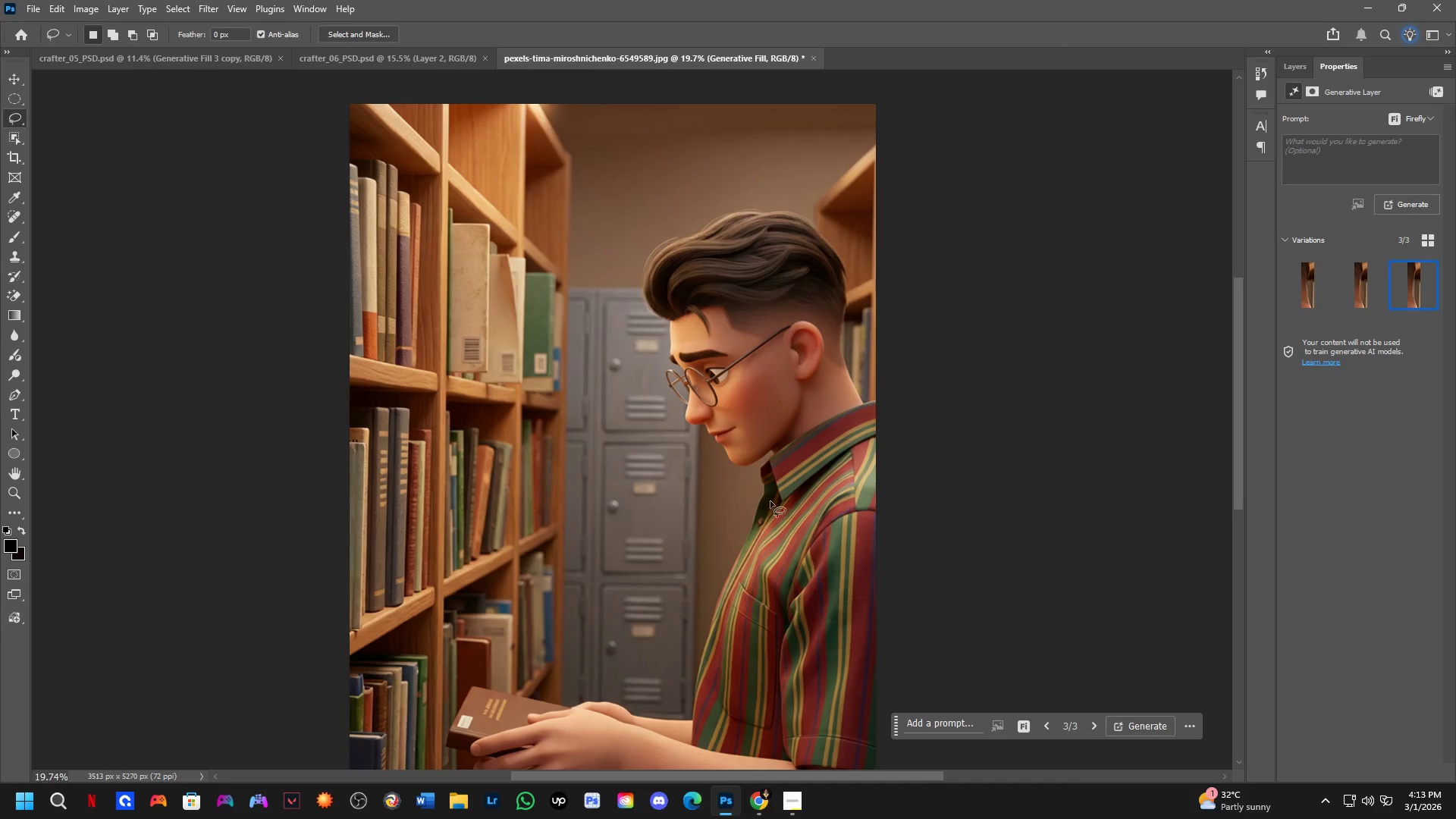 
scroll: coordinate [583, 443], scroll_direction: down, amount: 3.0
 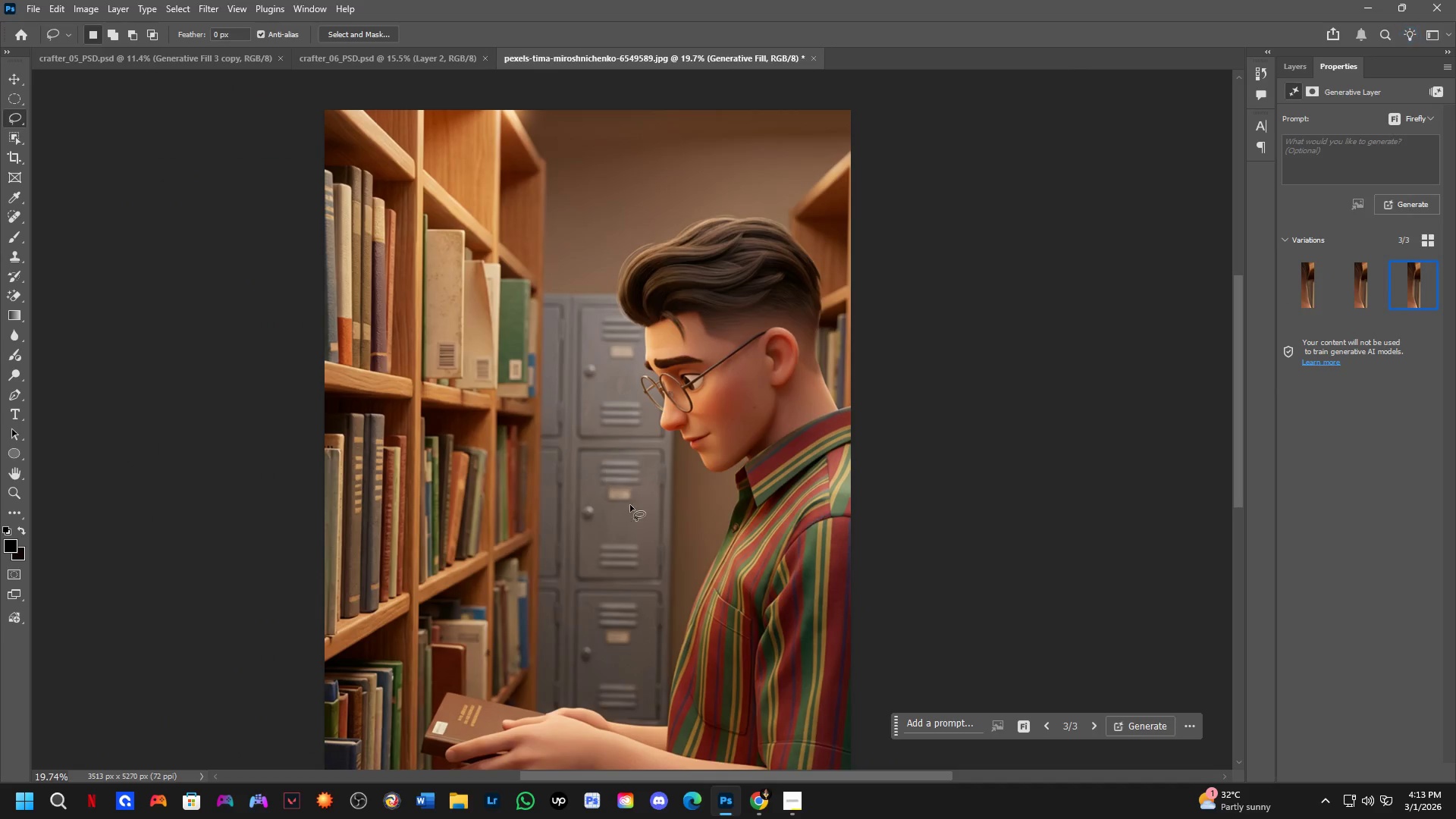 
hold_key(key=Space, duration=0.62)
 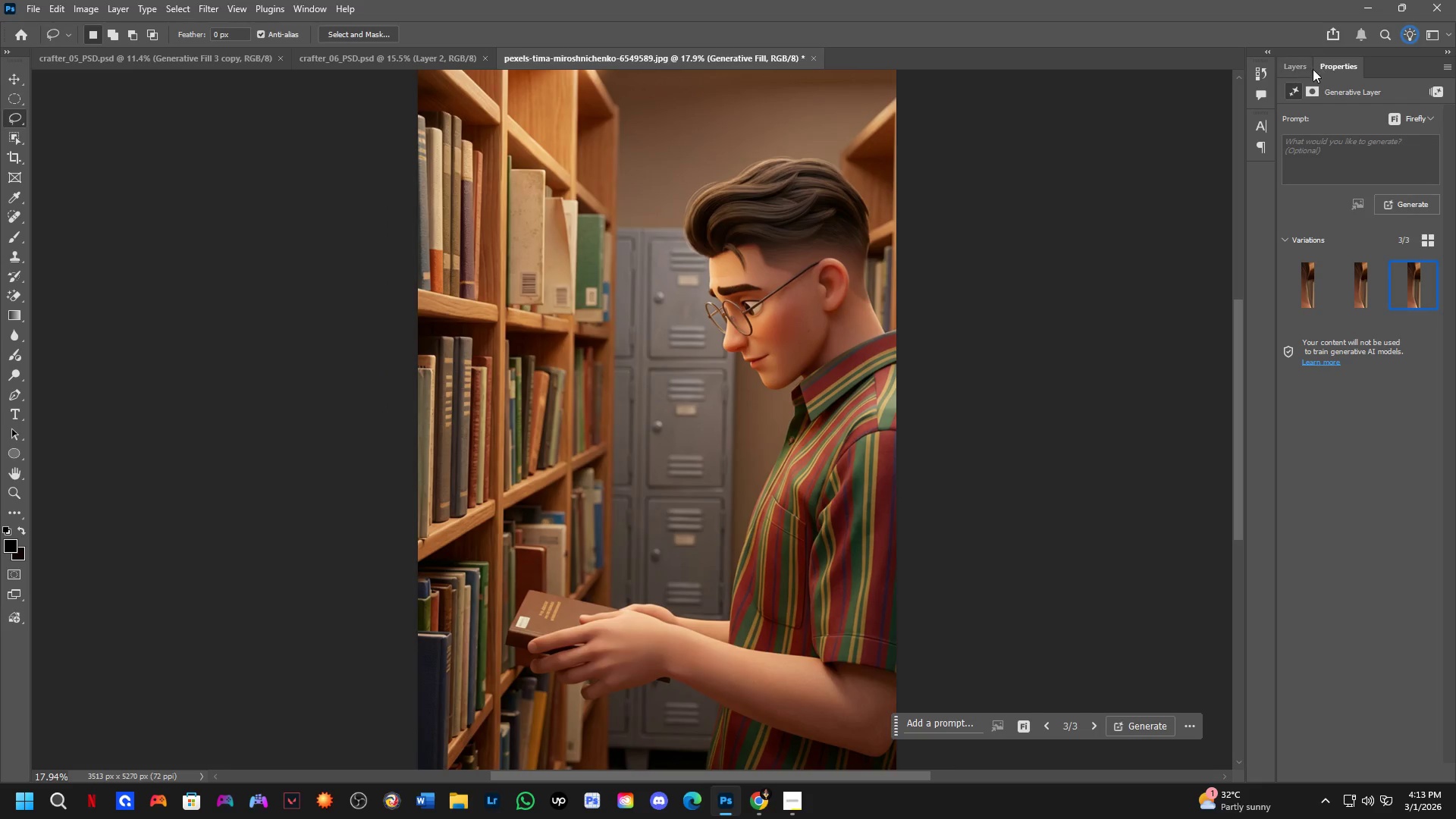 
left_click_drag(start_coordinate=[686, 647], to_coordinate=[717, 566])
 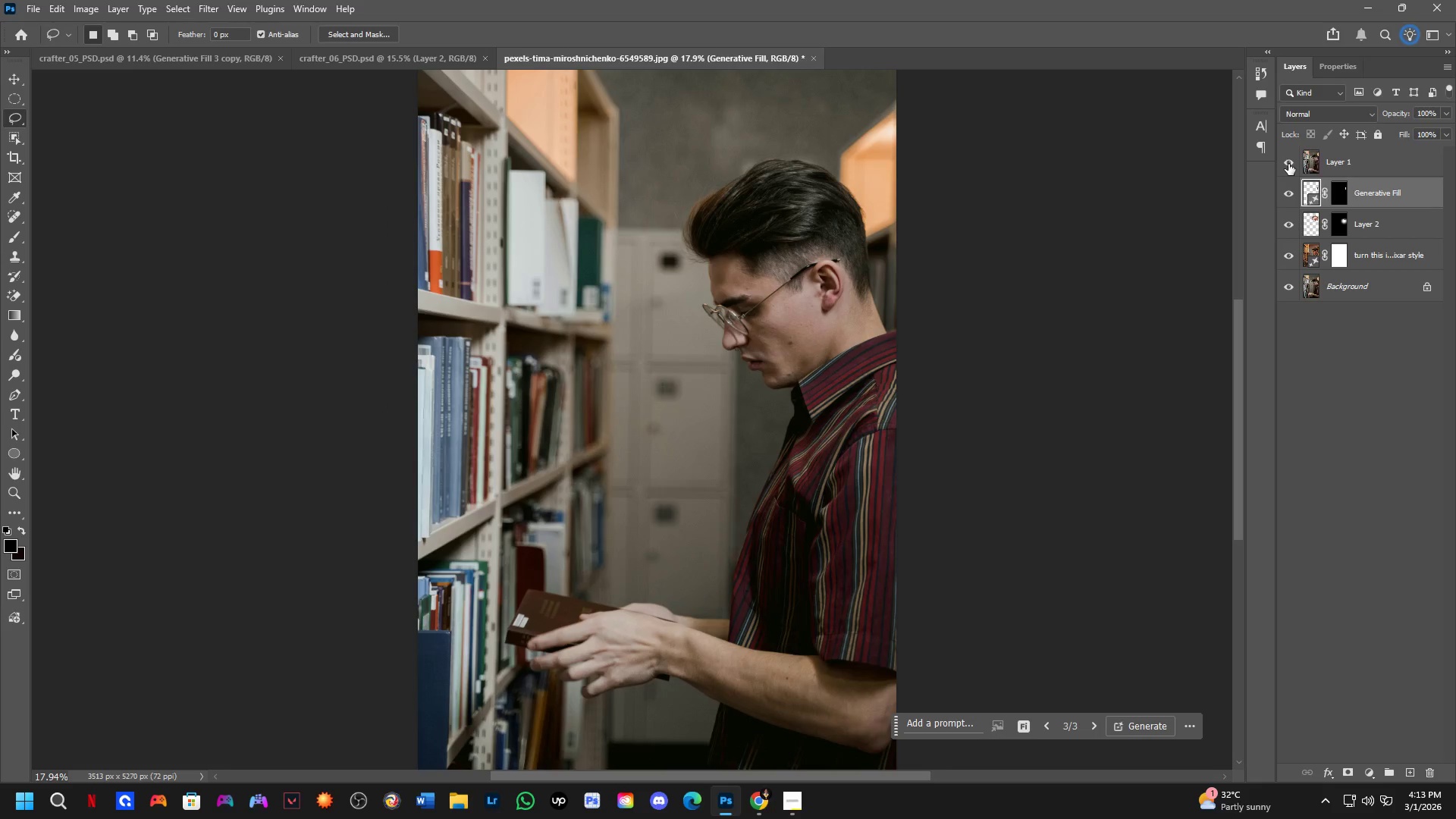 
scroll: coordinate [764, 518], scroll_direction: down, amount: 1.0
 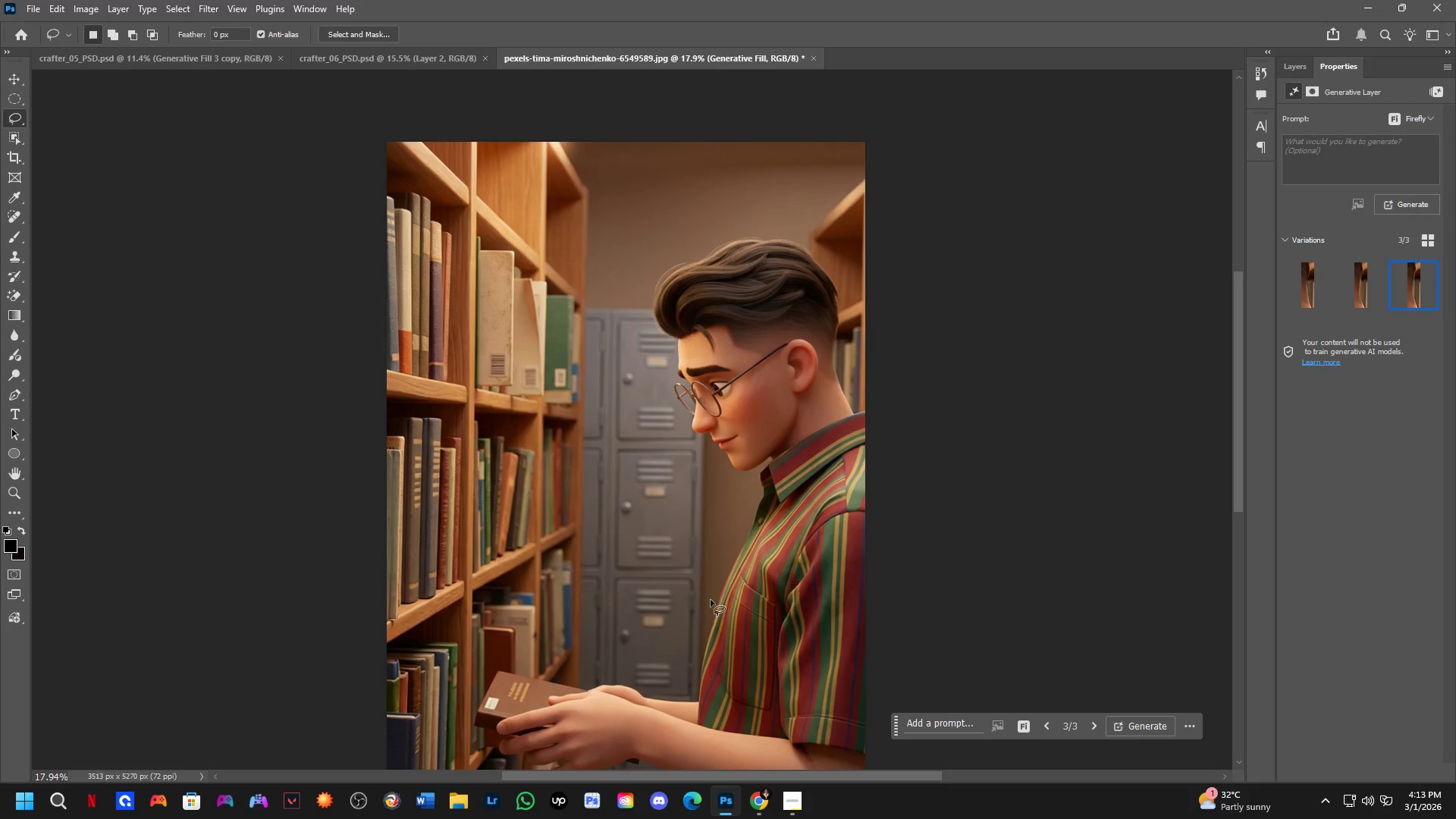 
double_click([1288, 164])
 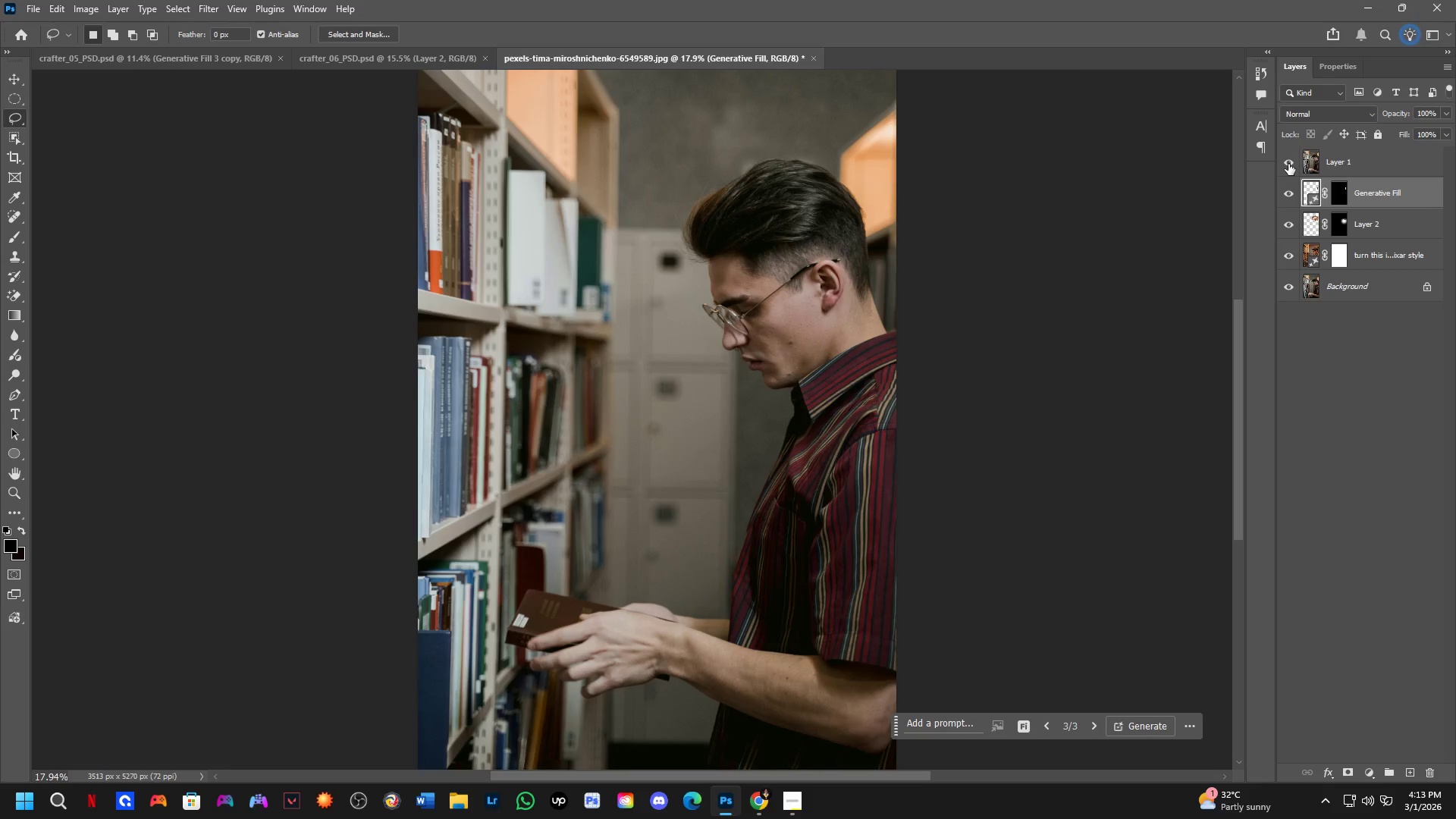 
left_click([1288, 164])
 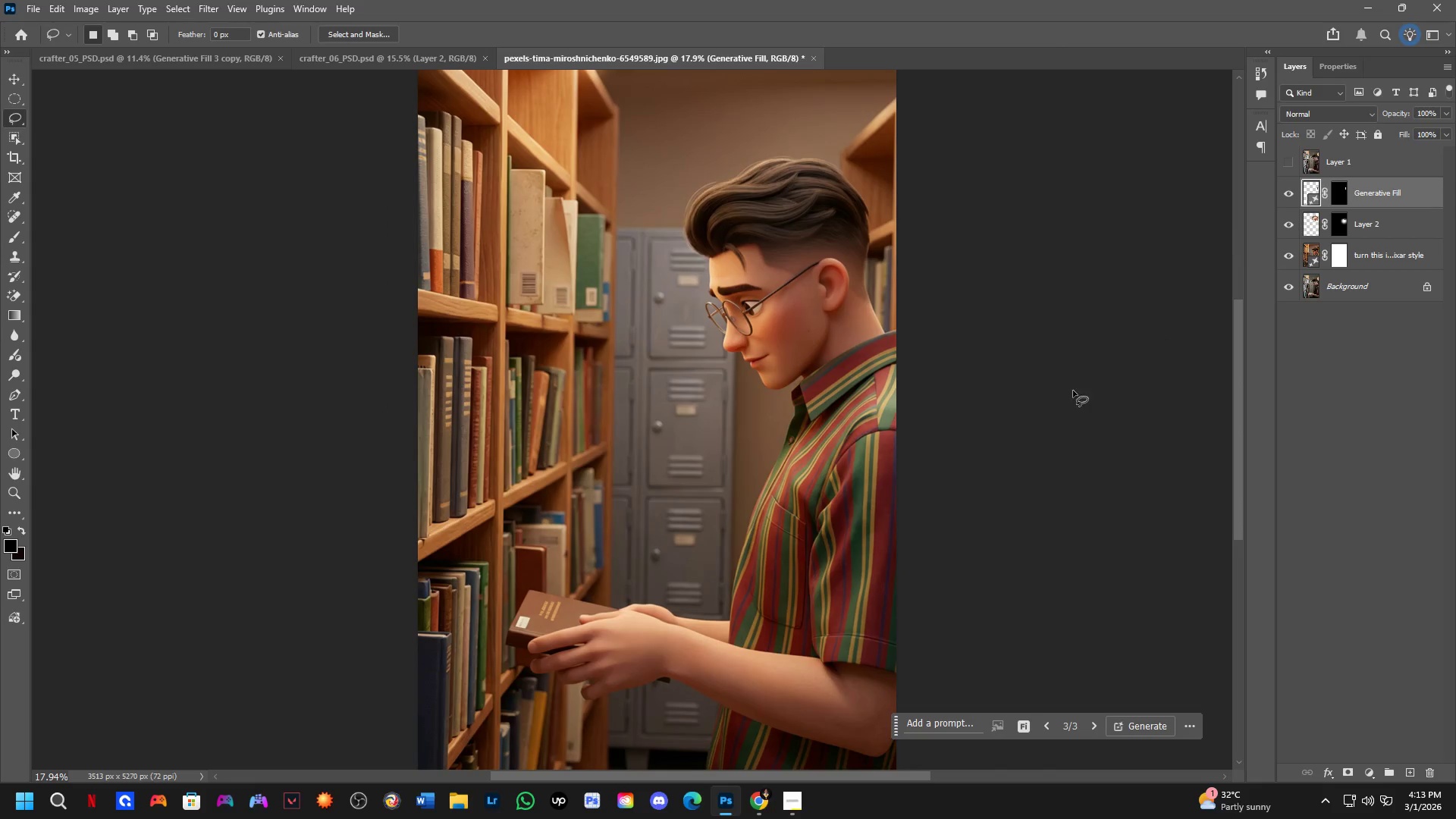 
key(Shift+ShiftLeft)
 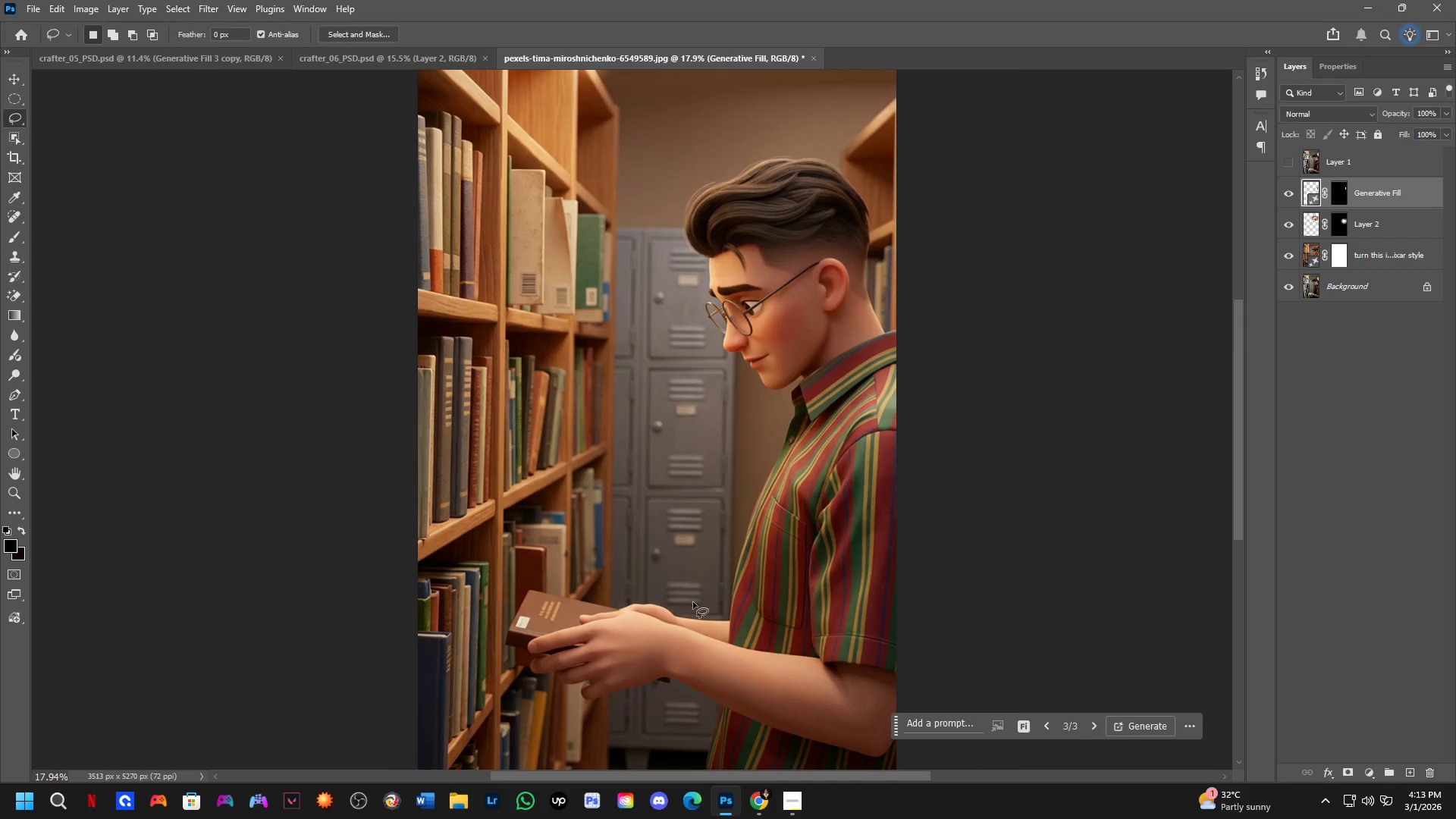 
hold_key(key=Space, duration=0.8)
 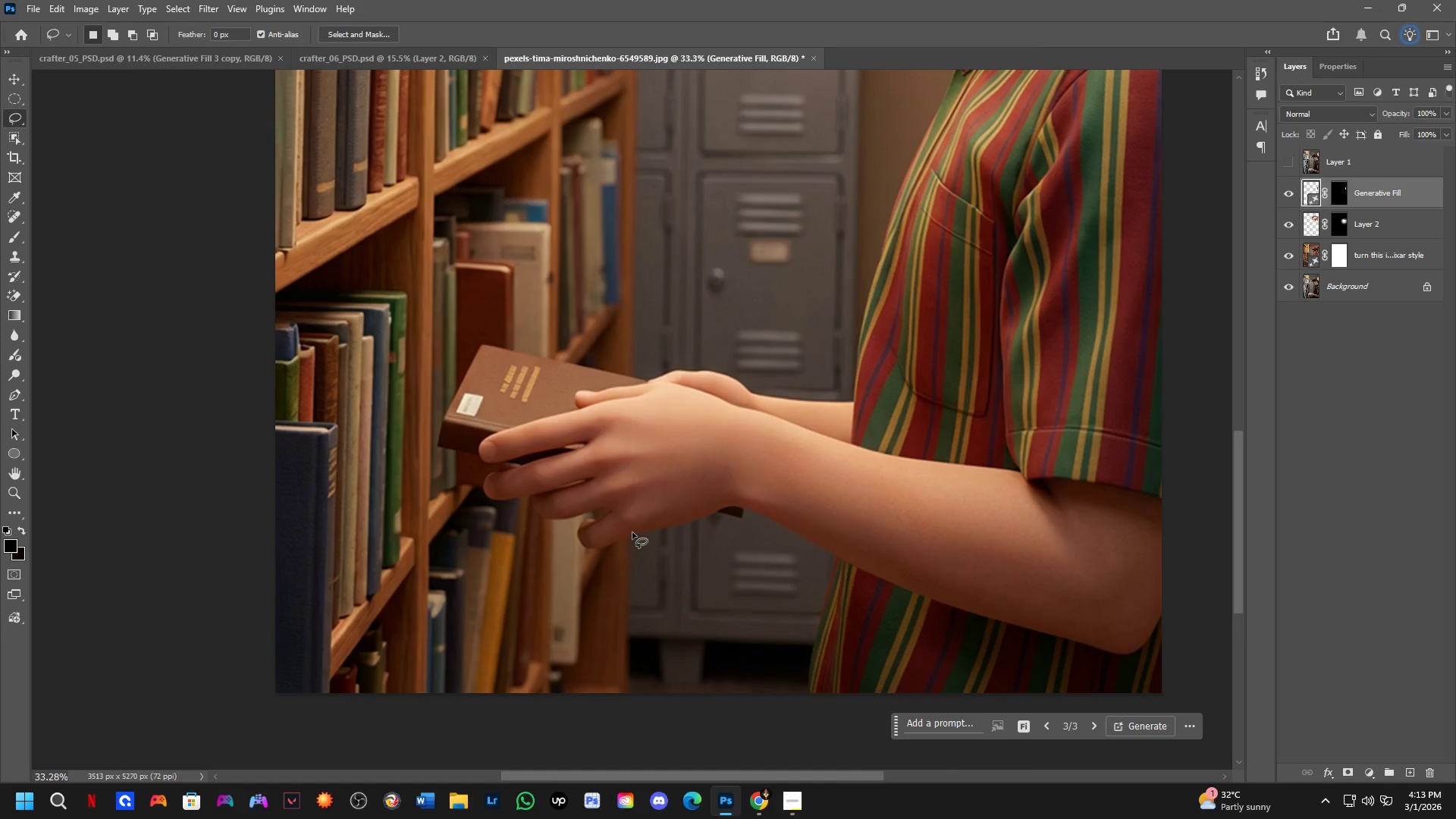 
left_click_drag(start_coordinate=[624, 695], to_coordinate=[691, 484])
 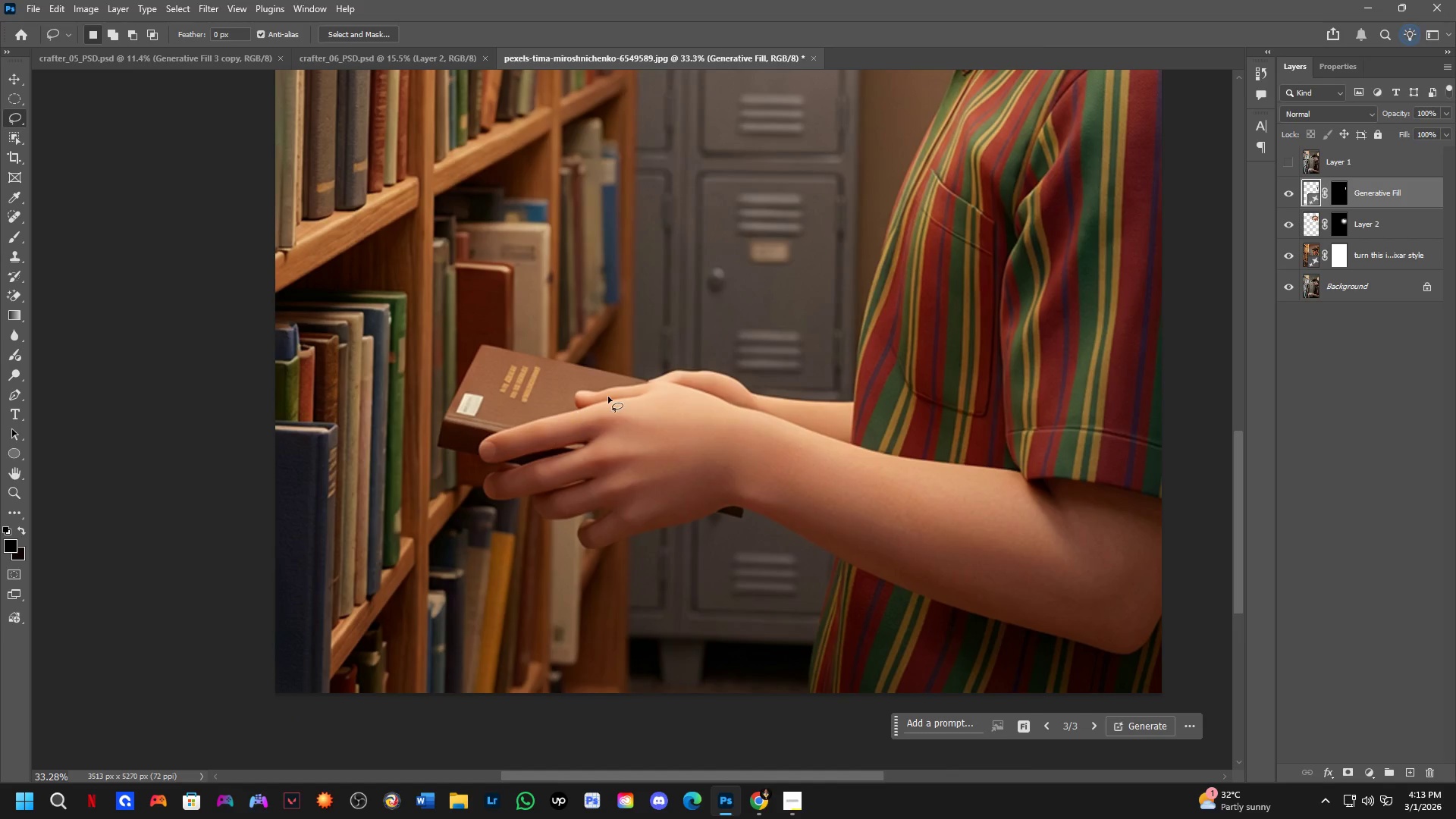 
scroll: coordinate [642, 658], scroll_direction: up, amount: 4.0
 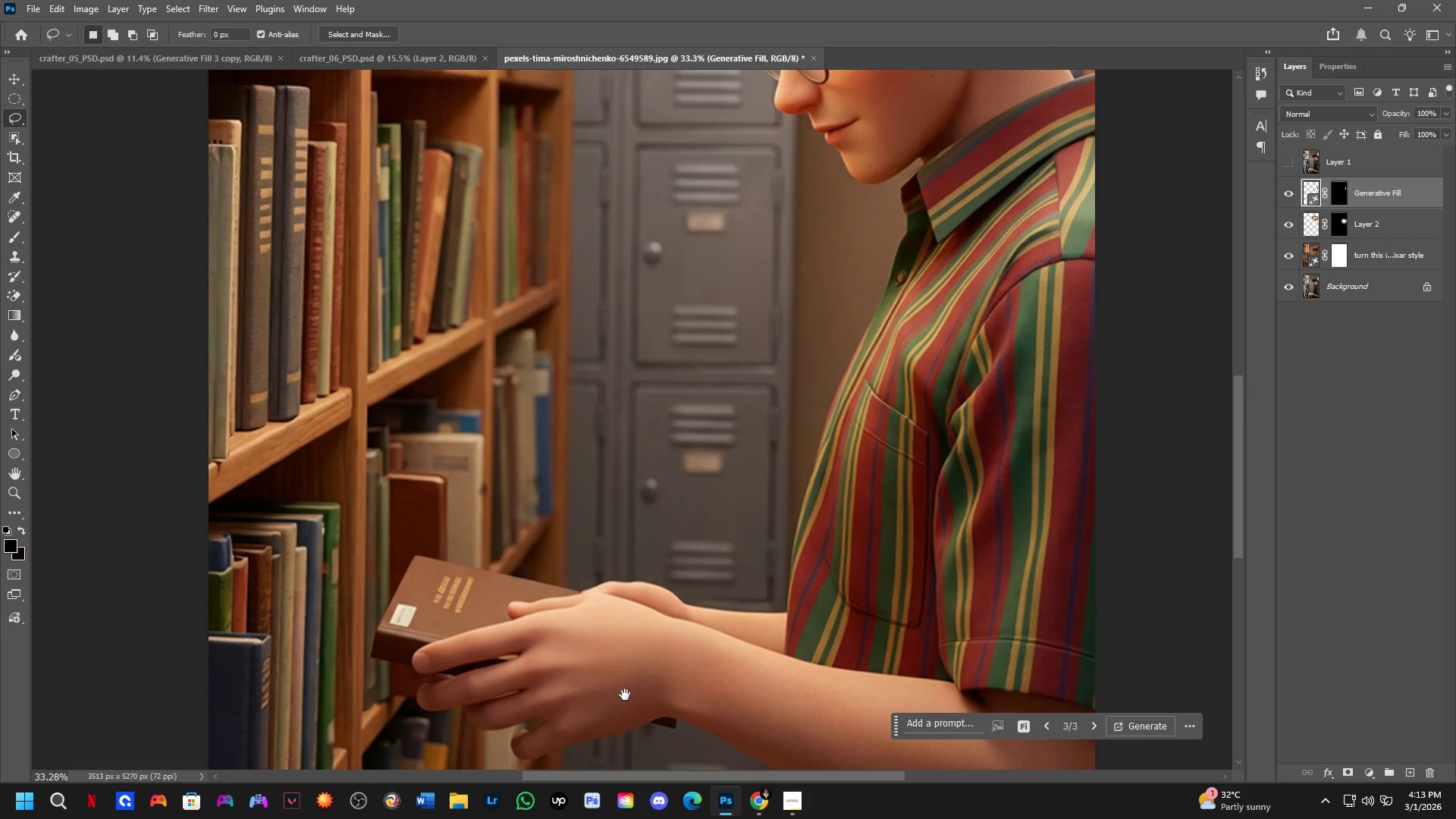 
hold_key(key=Space, duration=0.53)
 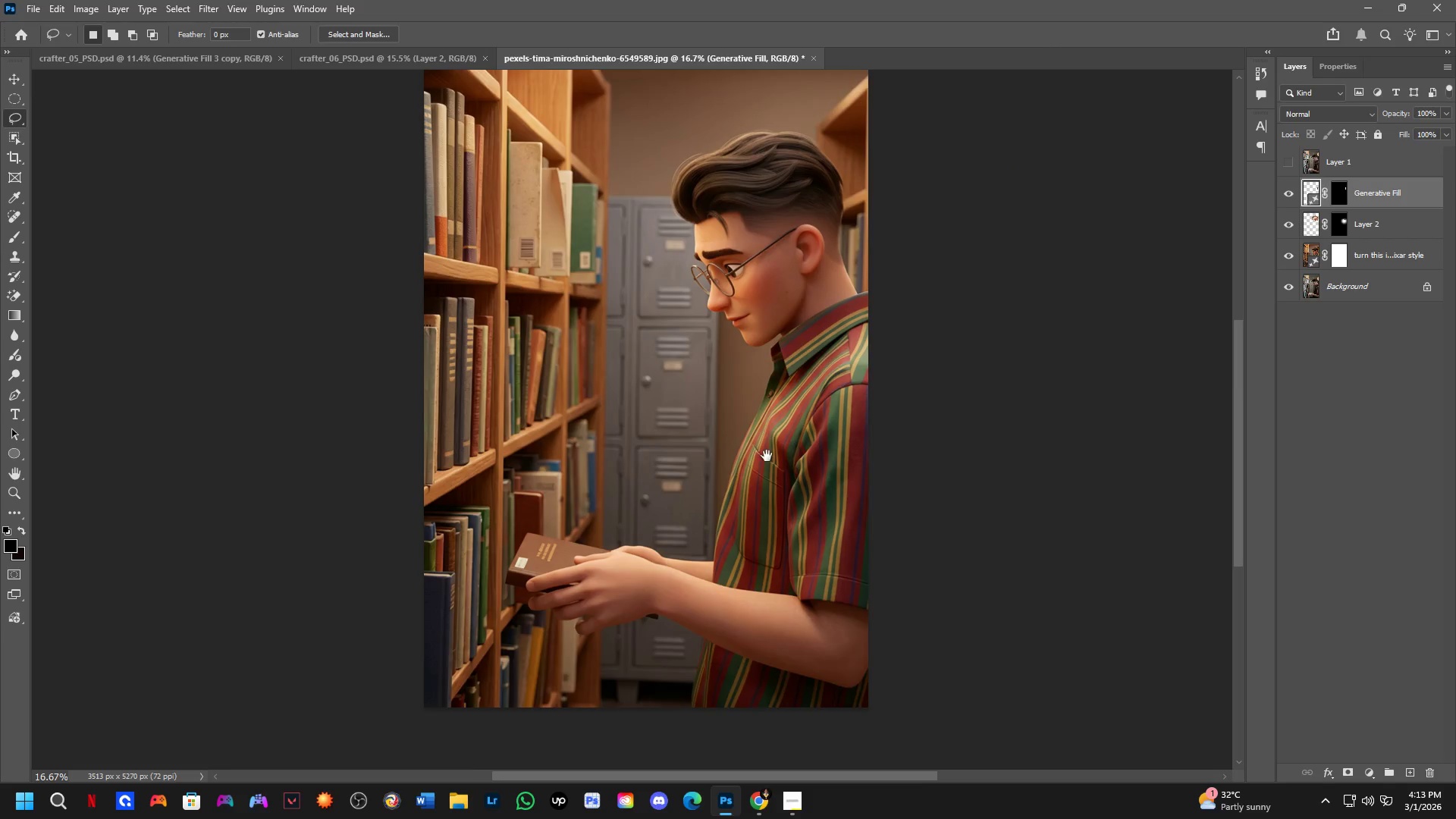 
left_click_drag(start_coordinate=[858, 388], to_coordinate=[716, 535])
 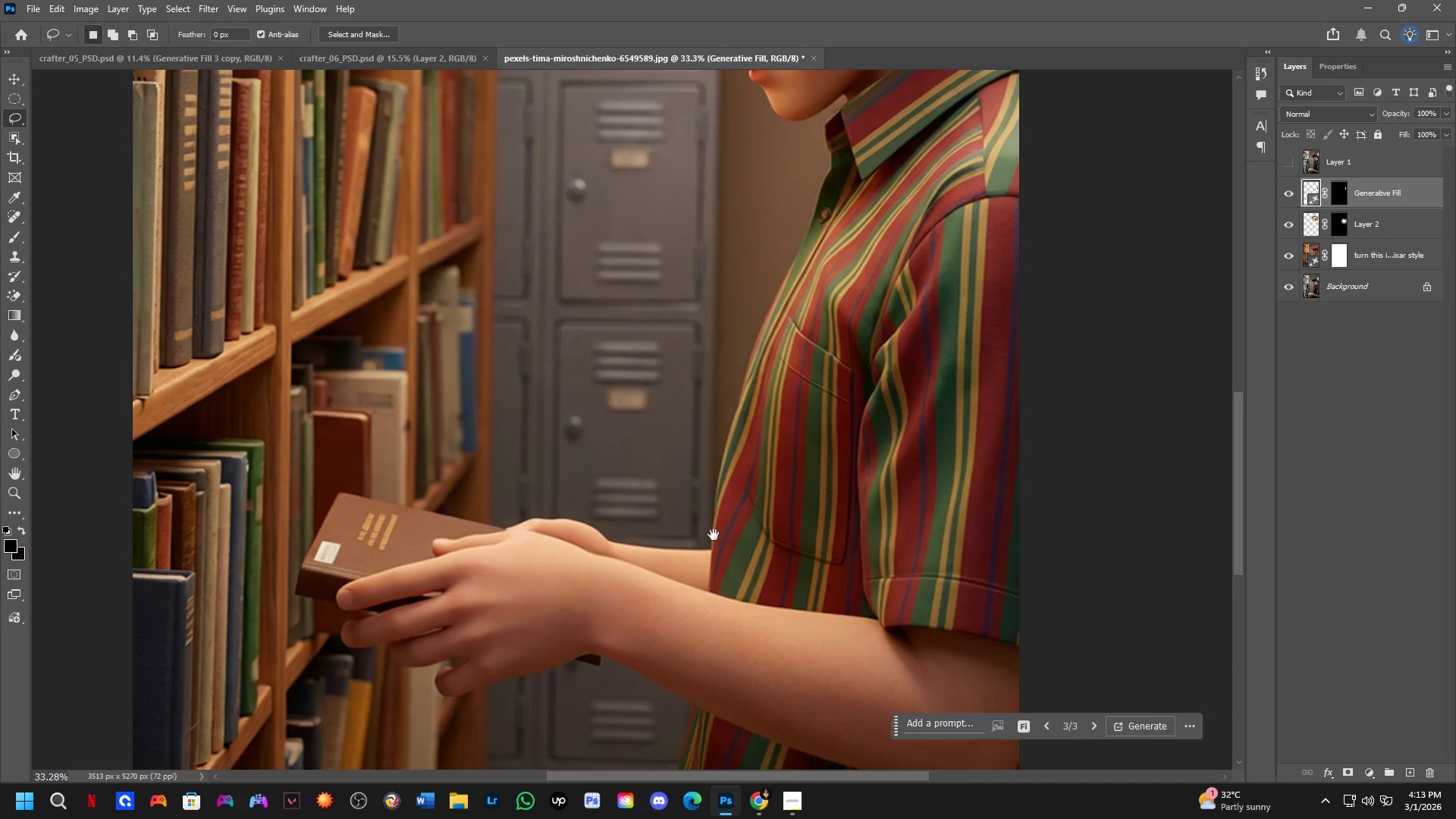 
key(Shift+ShiftLeft)
 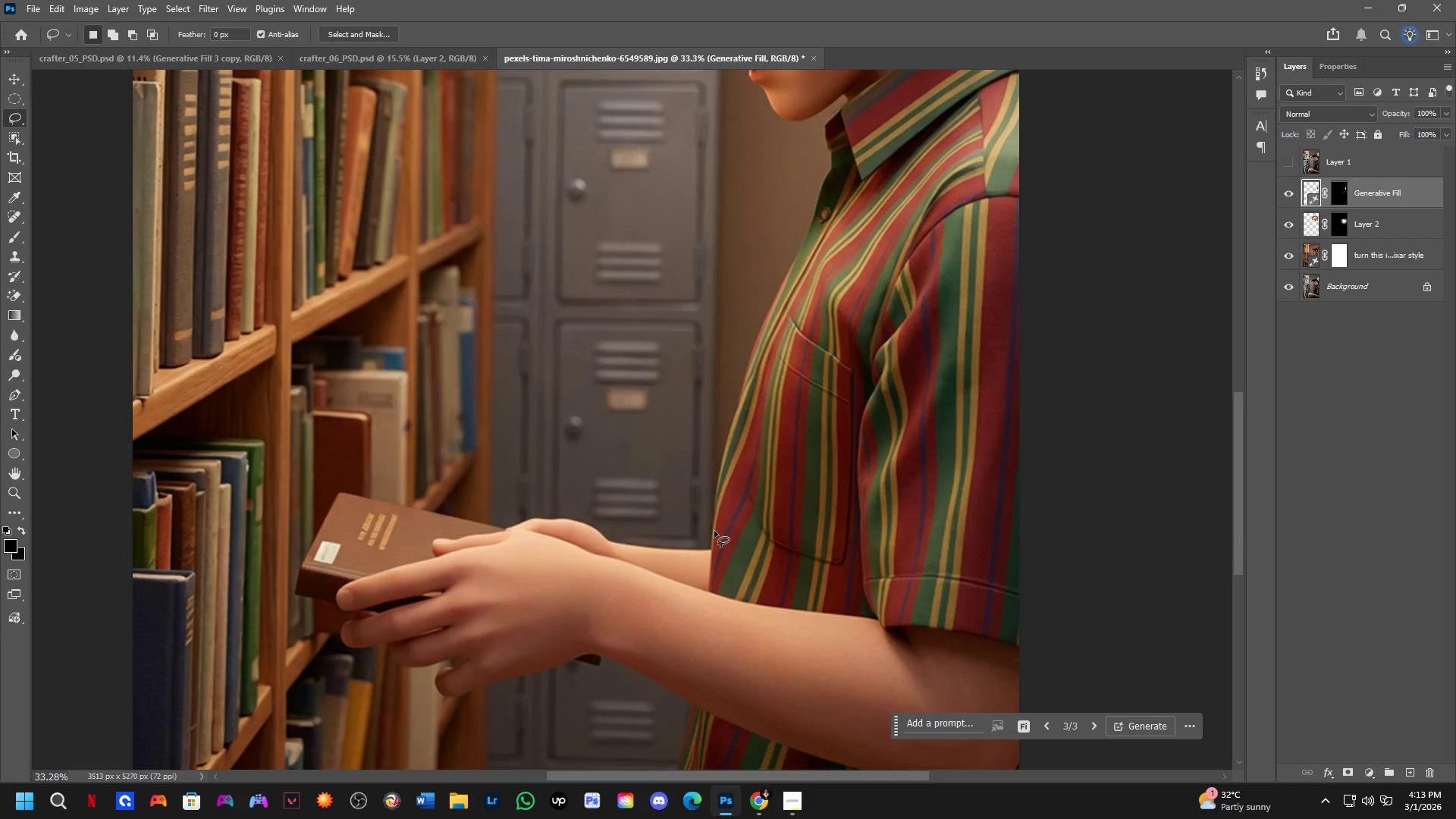 
hold_key(key=Space, duration=0.48)
 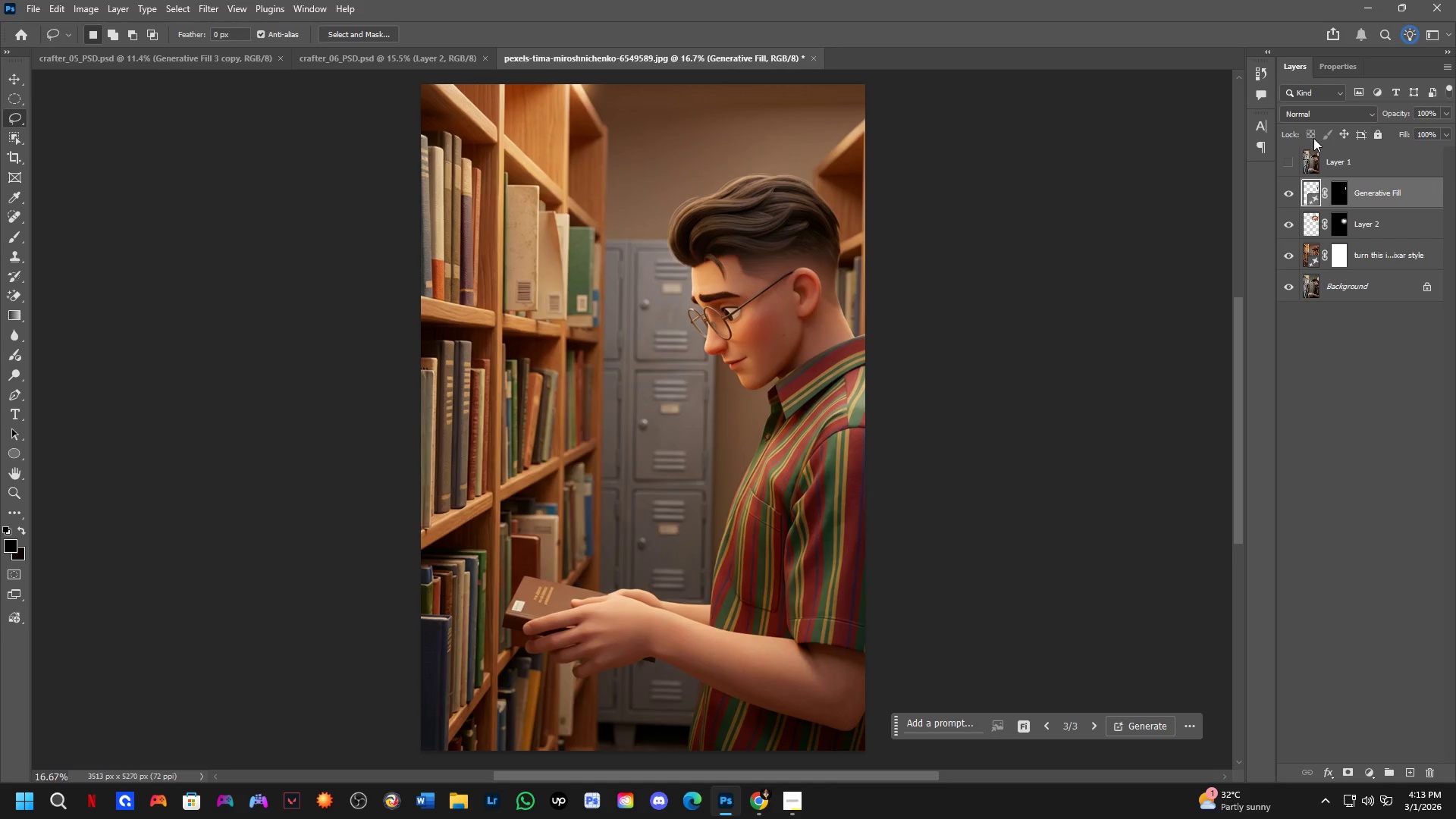 
left_click_drag(start_coordinate=[769, 392], to_coordinate=[767, 457])
 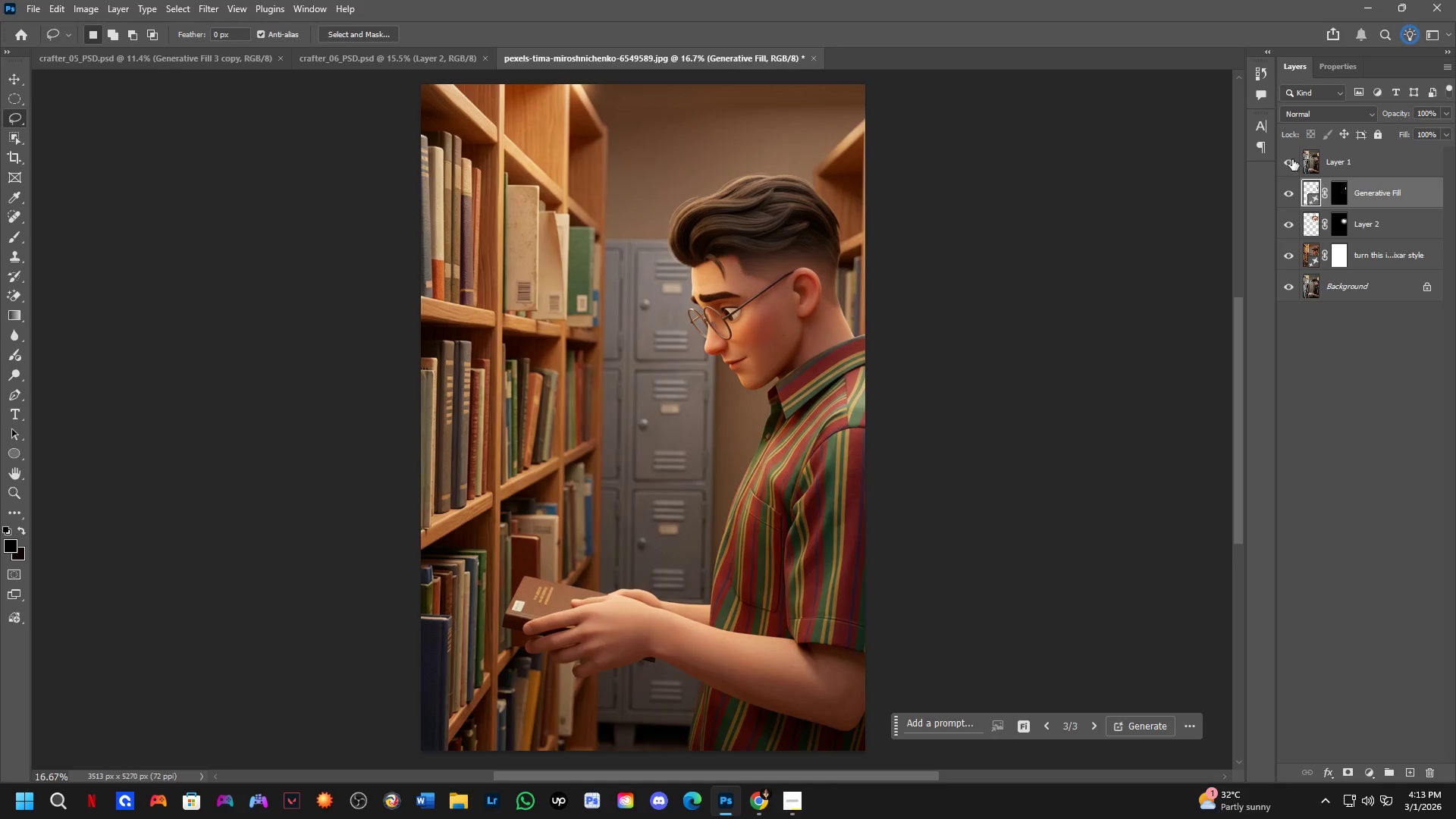 
scroll: coordinate [714, 530], scroll_direction: down, amount: 2.0
 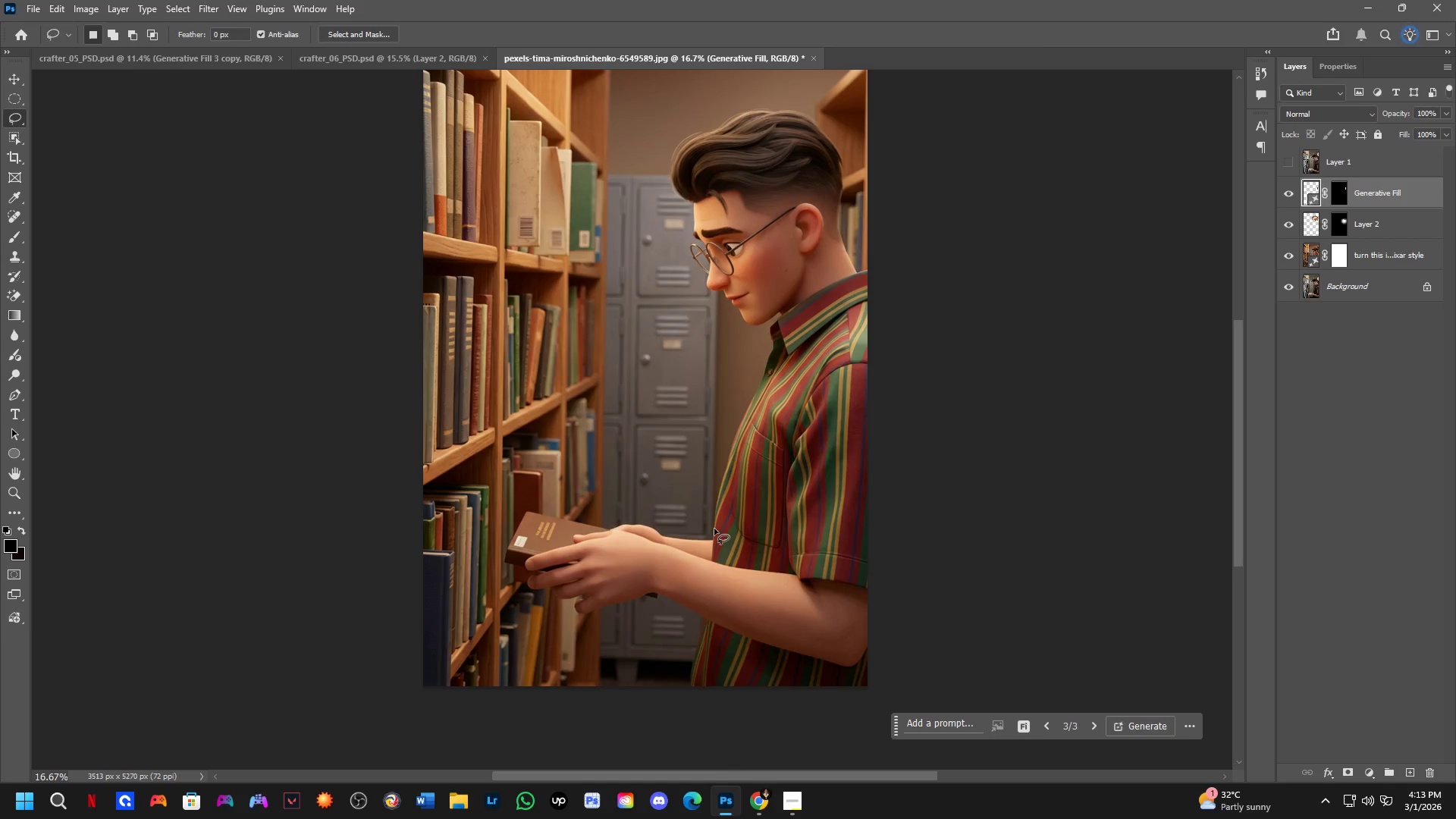 
double_click([1292, 159])
 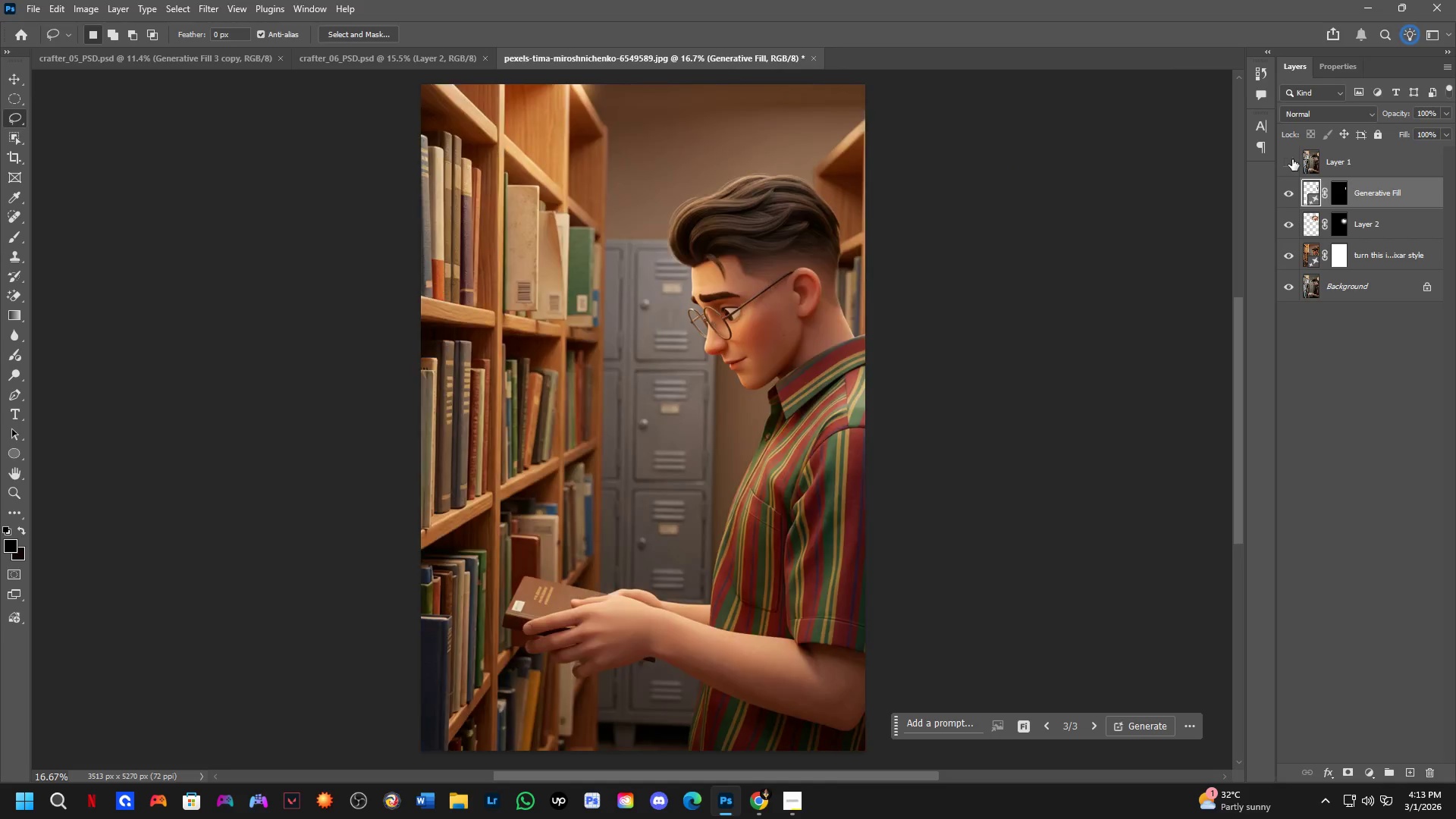 
triple_click([1292, 159])
 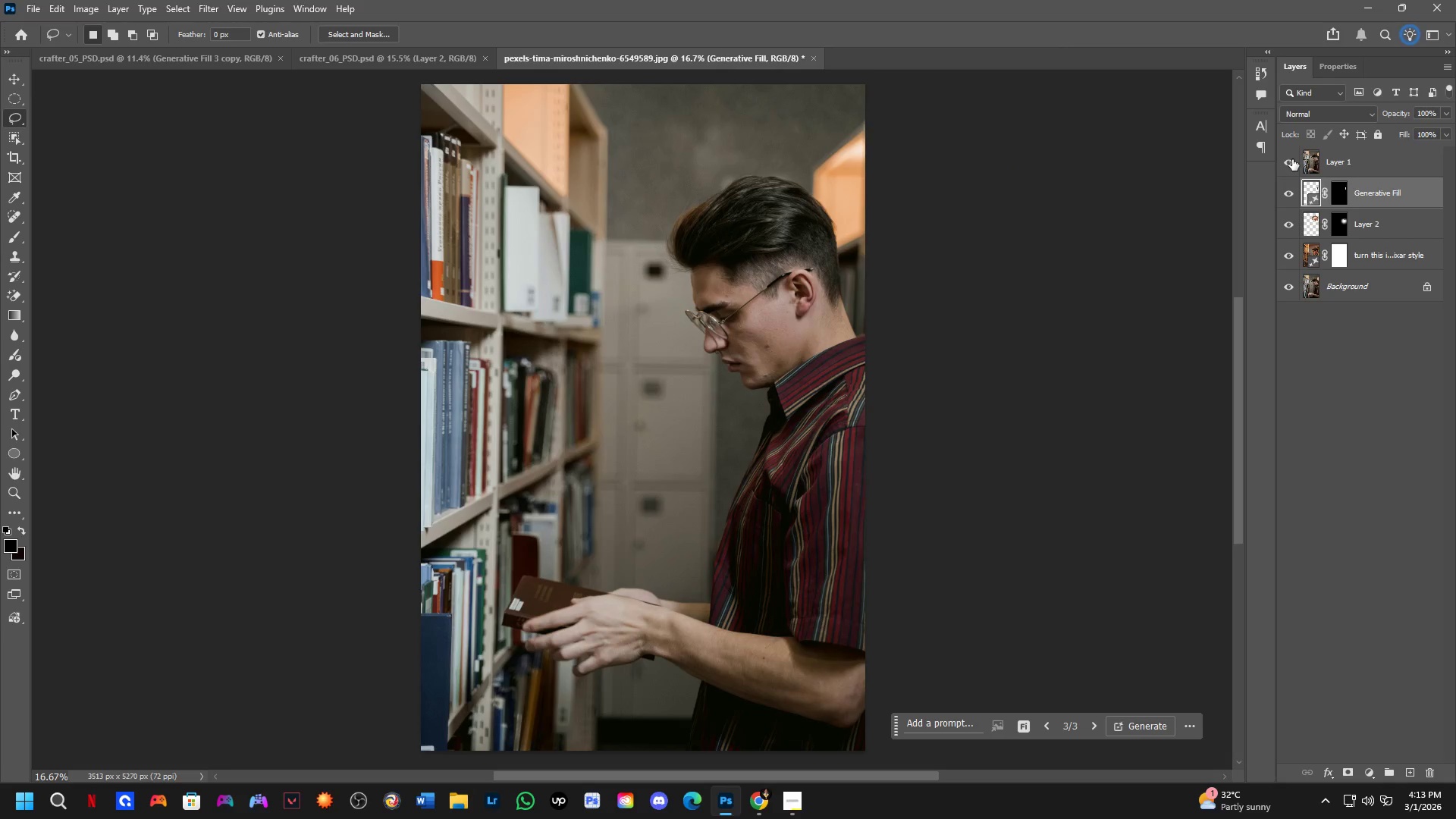 
triple_click([1292, 159])
 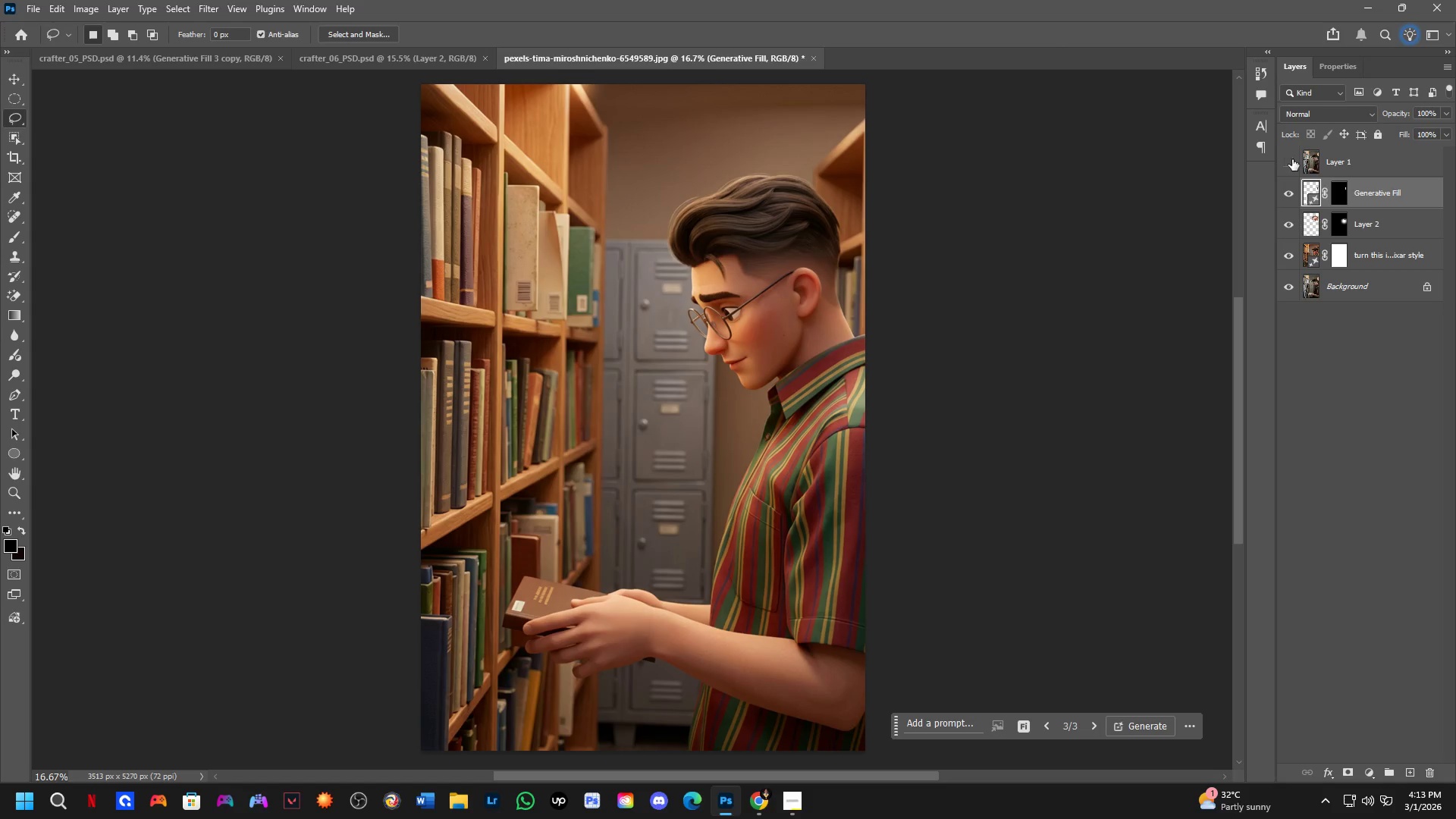 
double_click([1292, 159])
 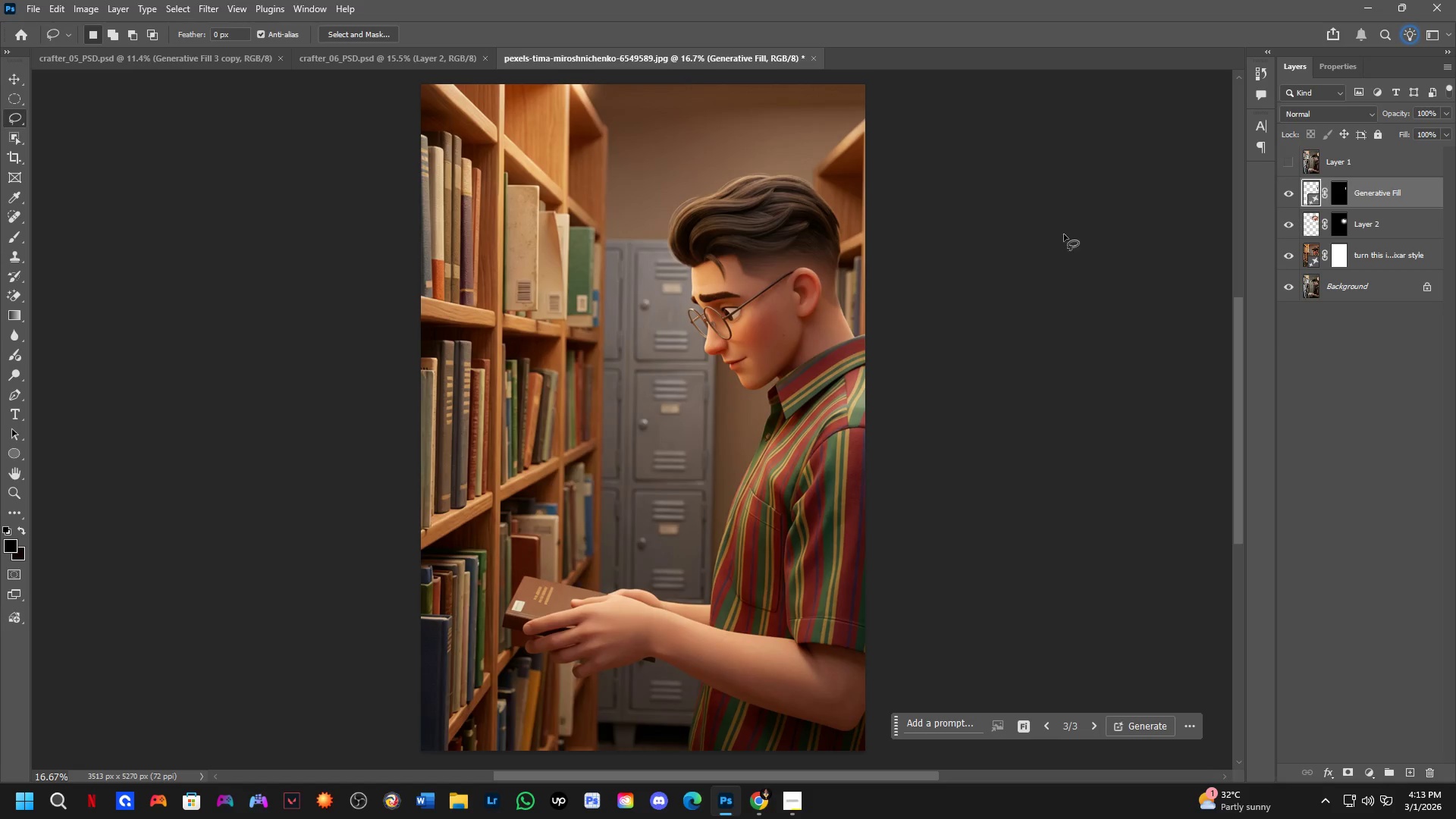 
key(Shift+ShiftLeft)
 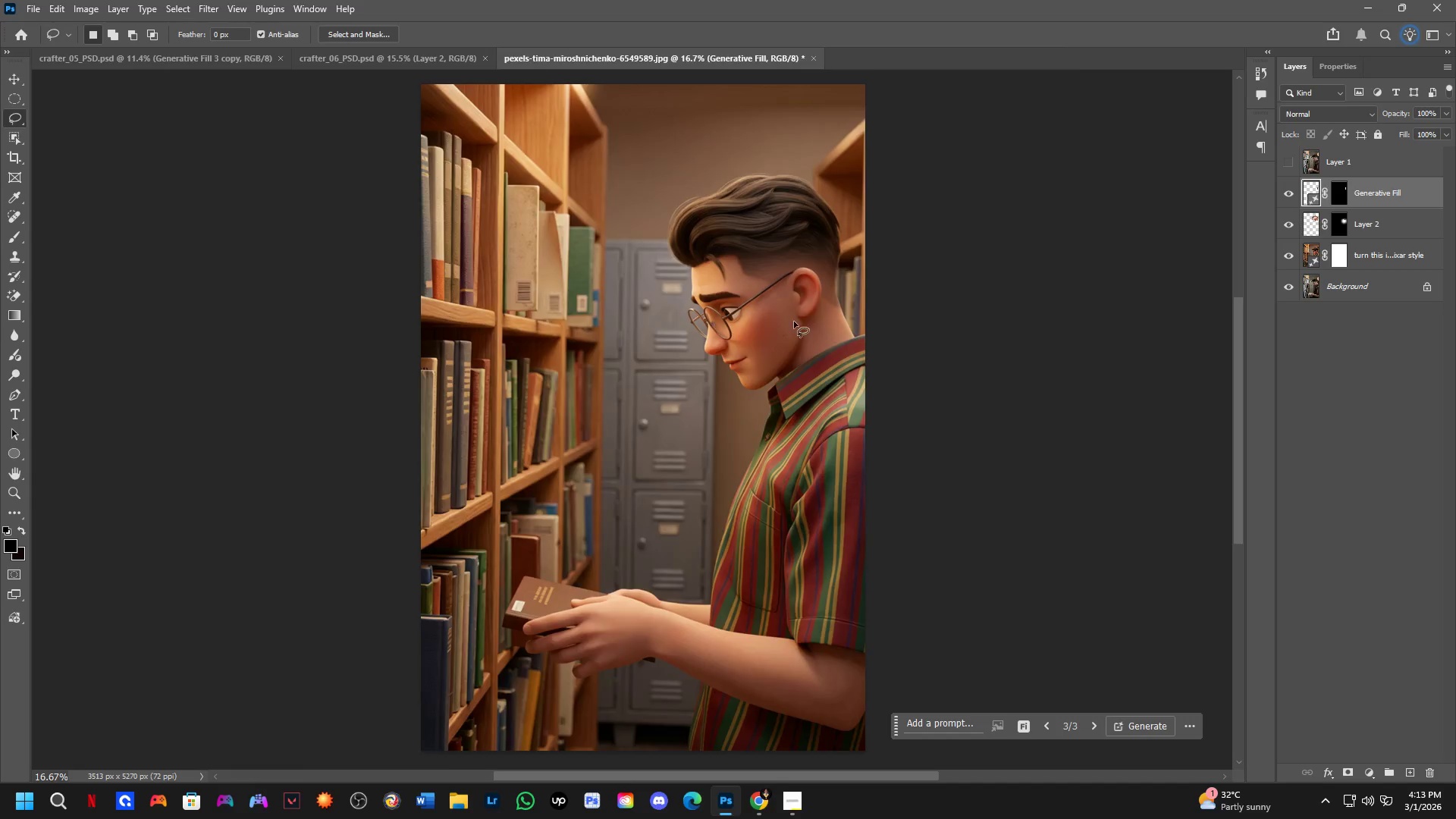 
scroll: coordinate [789, 325], scroll_direction: up, amount: 4.0
 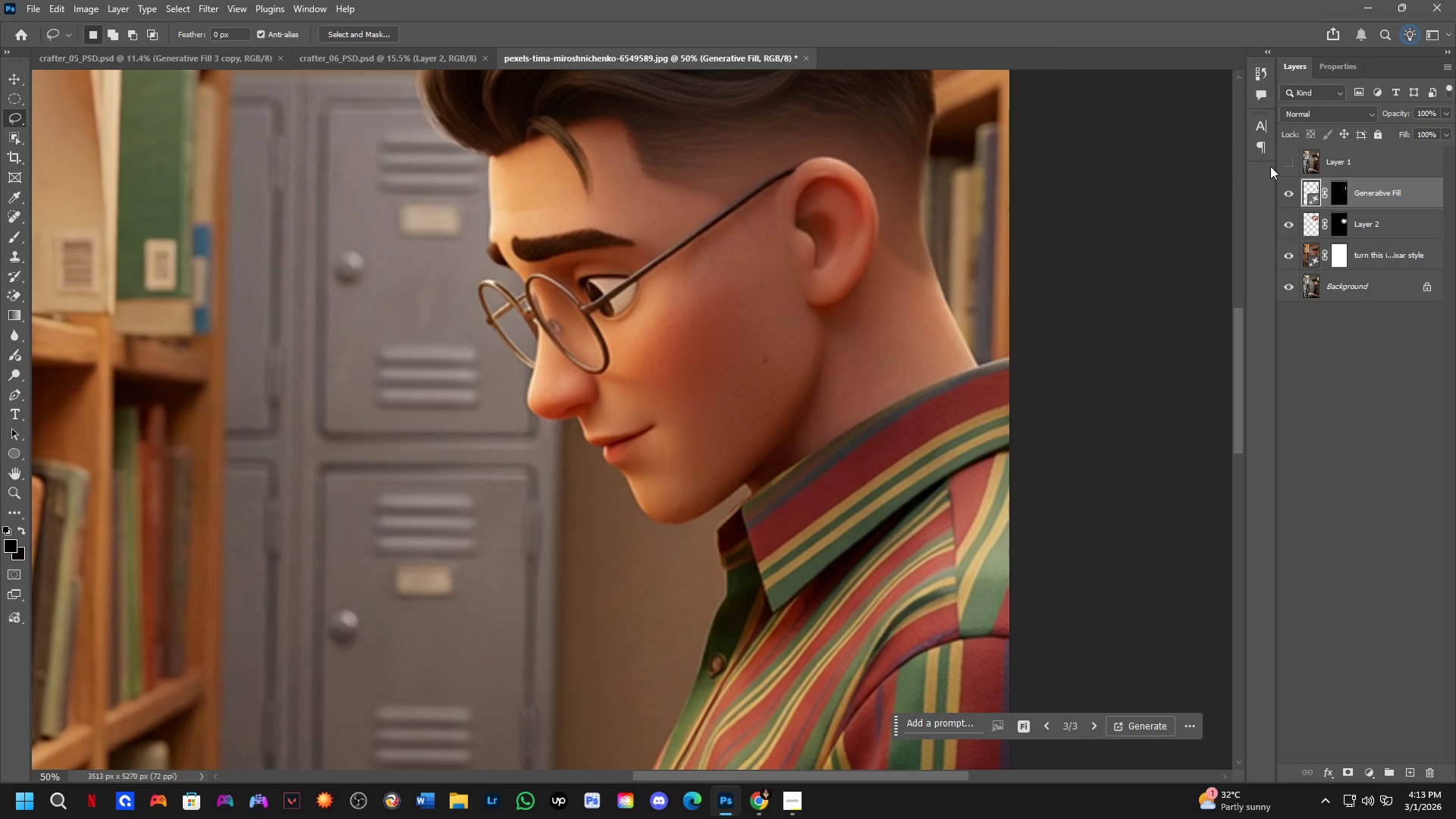 
left_click([1278, 167])
 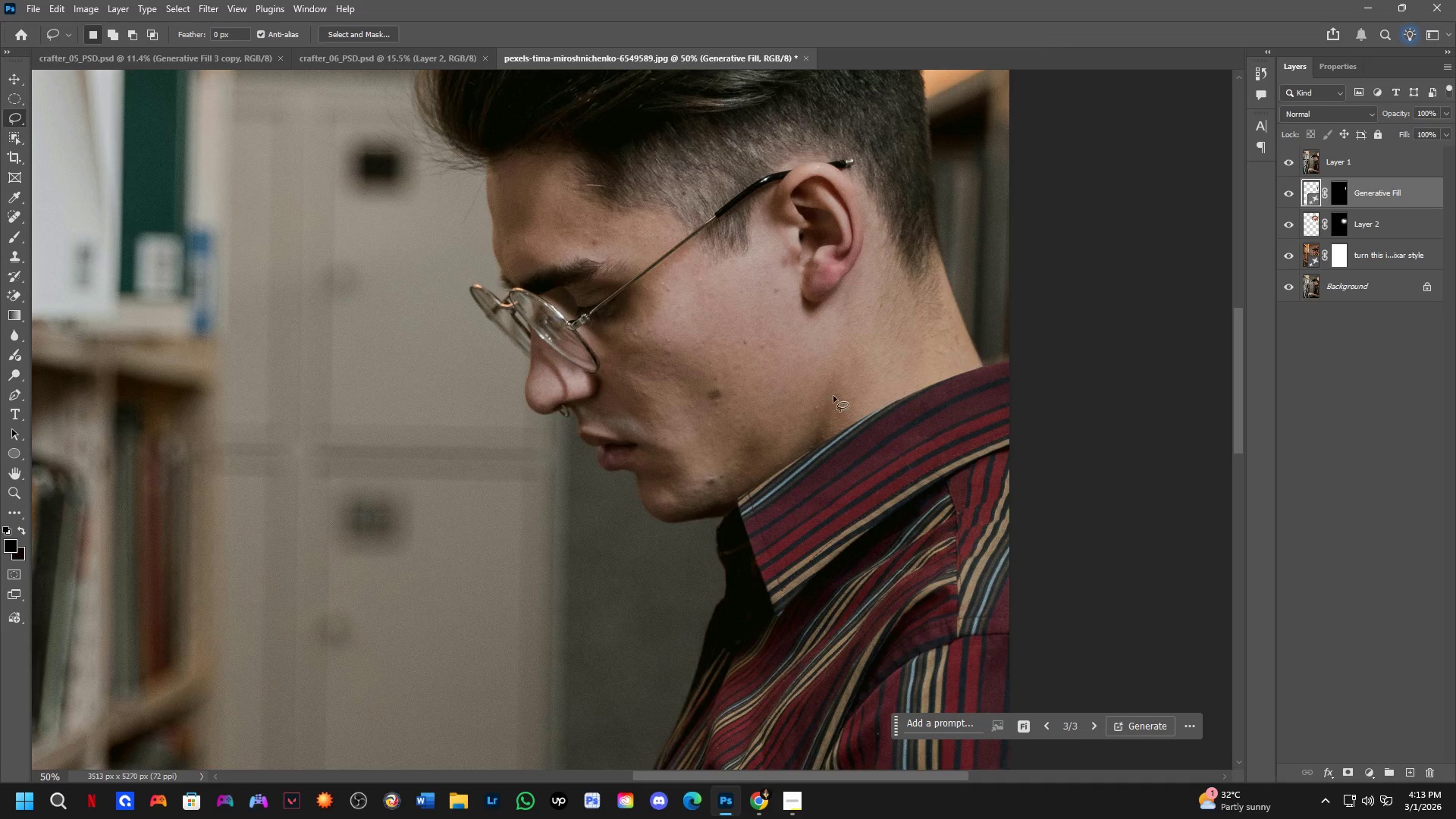 
hold_key(key=Space, duration=0.48)
 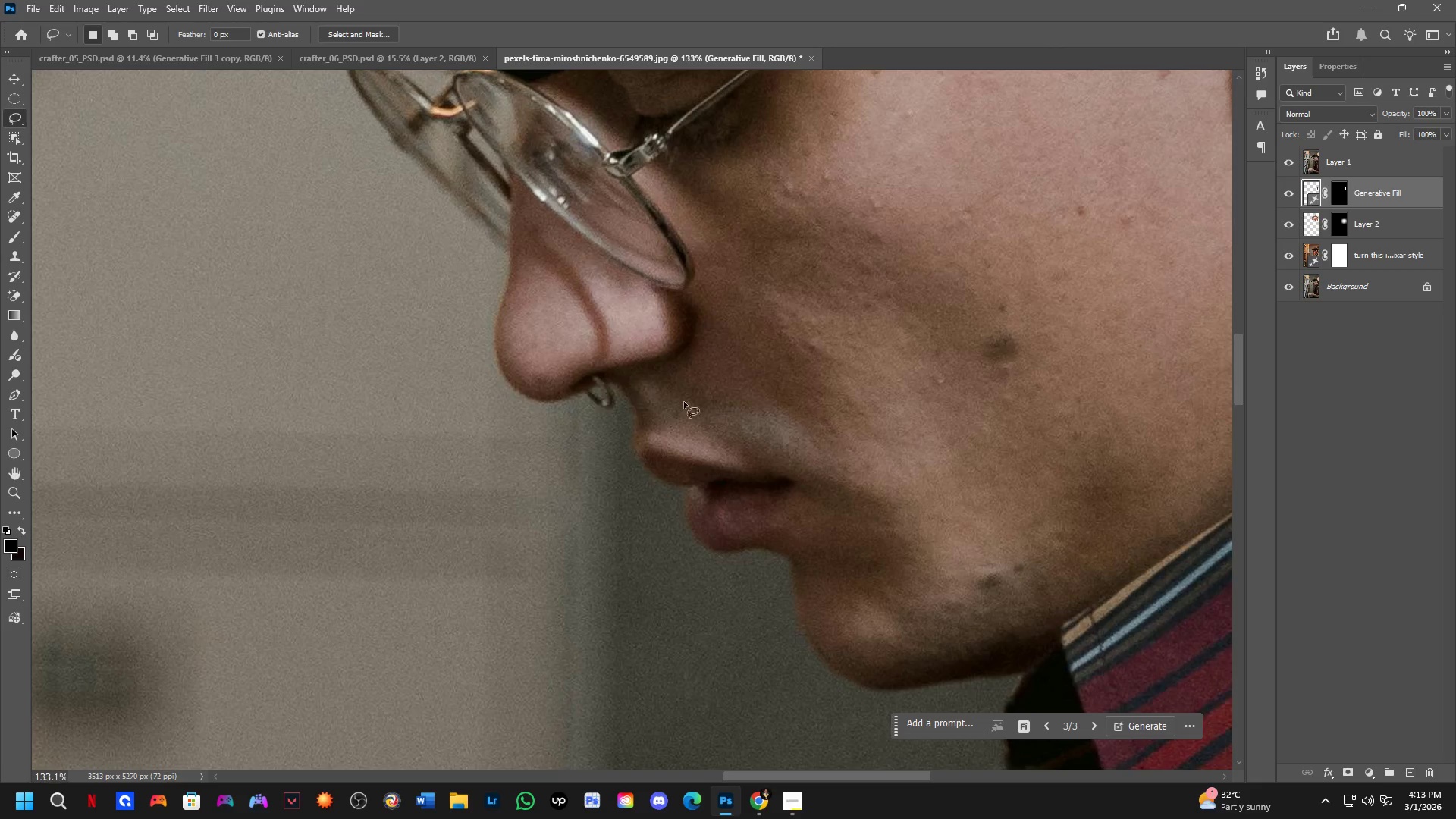 
left_click_drag(start_coordinate=[687, 449], to_coordinate=[696, 440])
 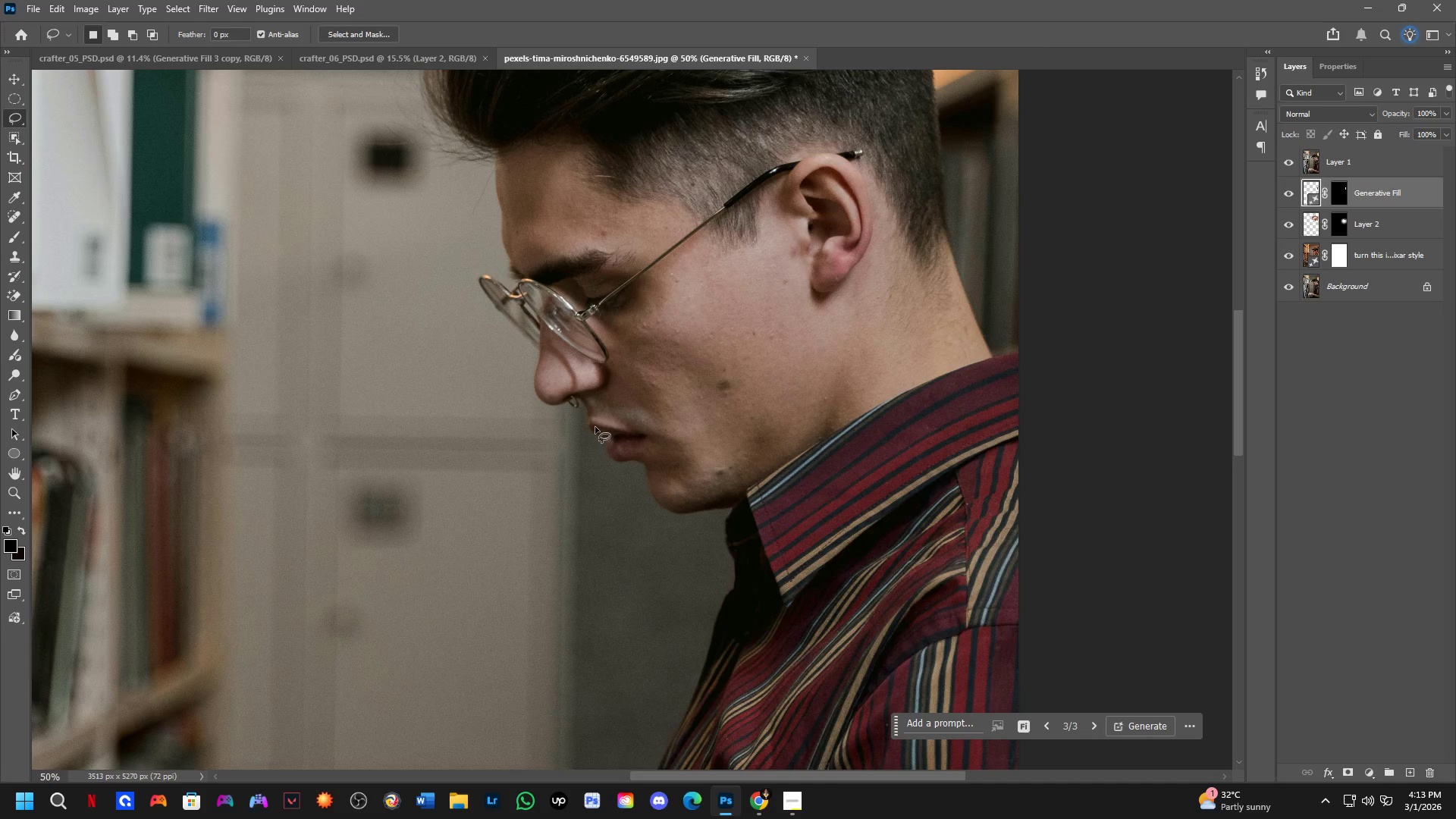 
key(Shift+ShiftLeft)
 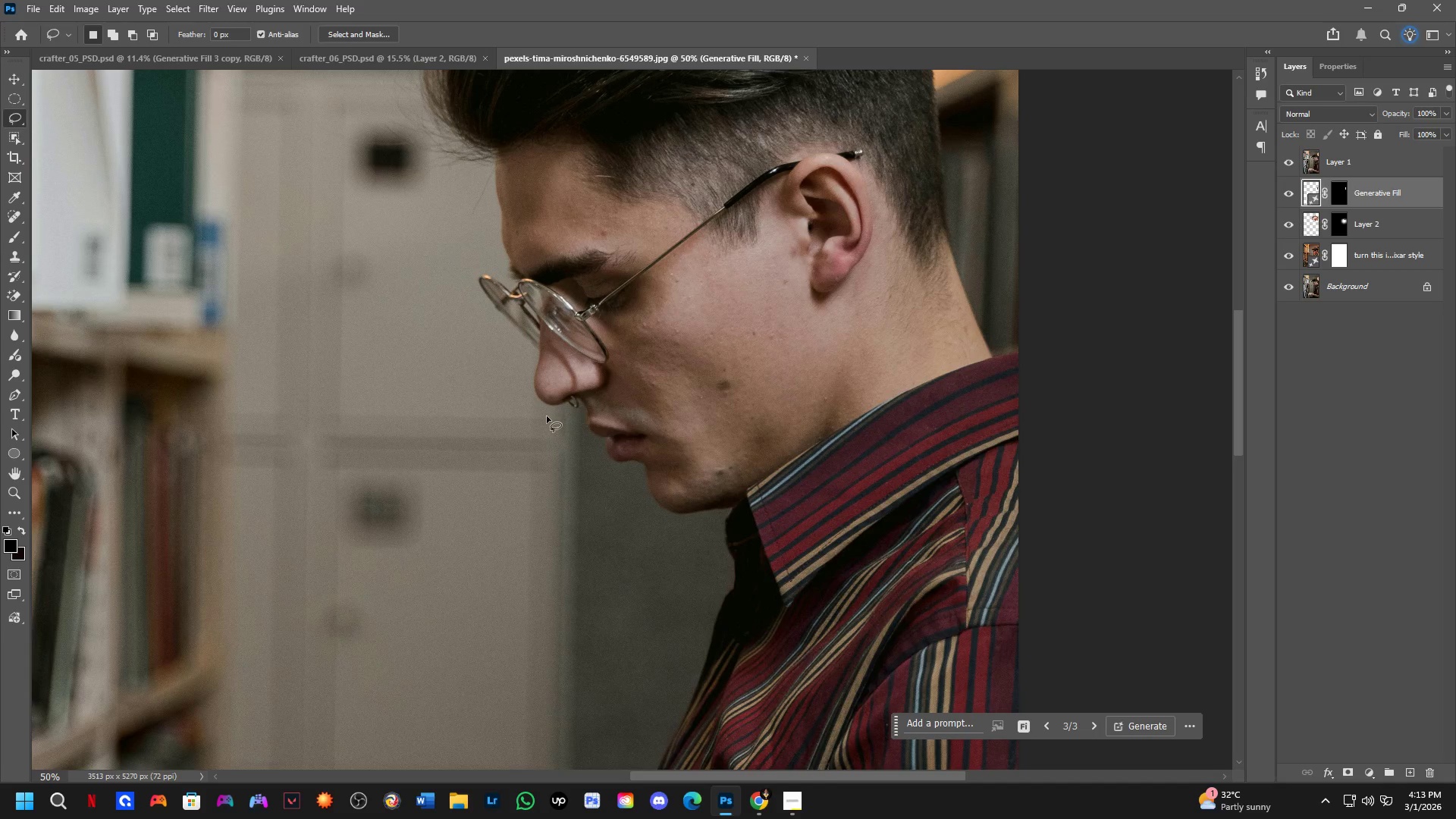 
hold_key(key=Space, duration=0.61)
 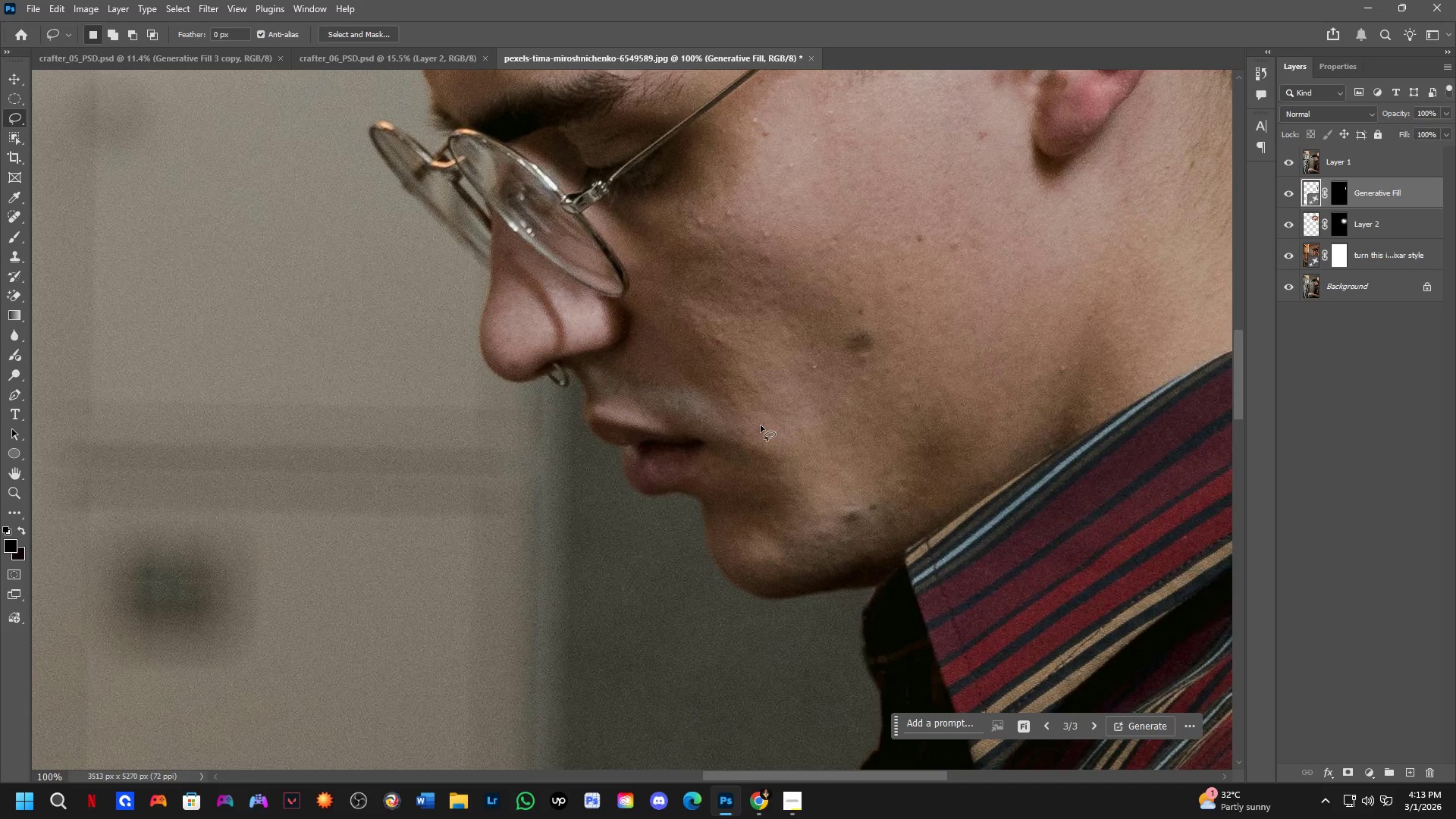 
left_click_drag(start_coordinate=[839, 415], to_coordinate=[731, 381])
 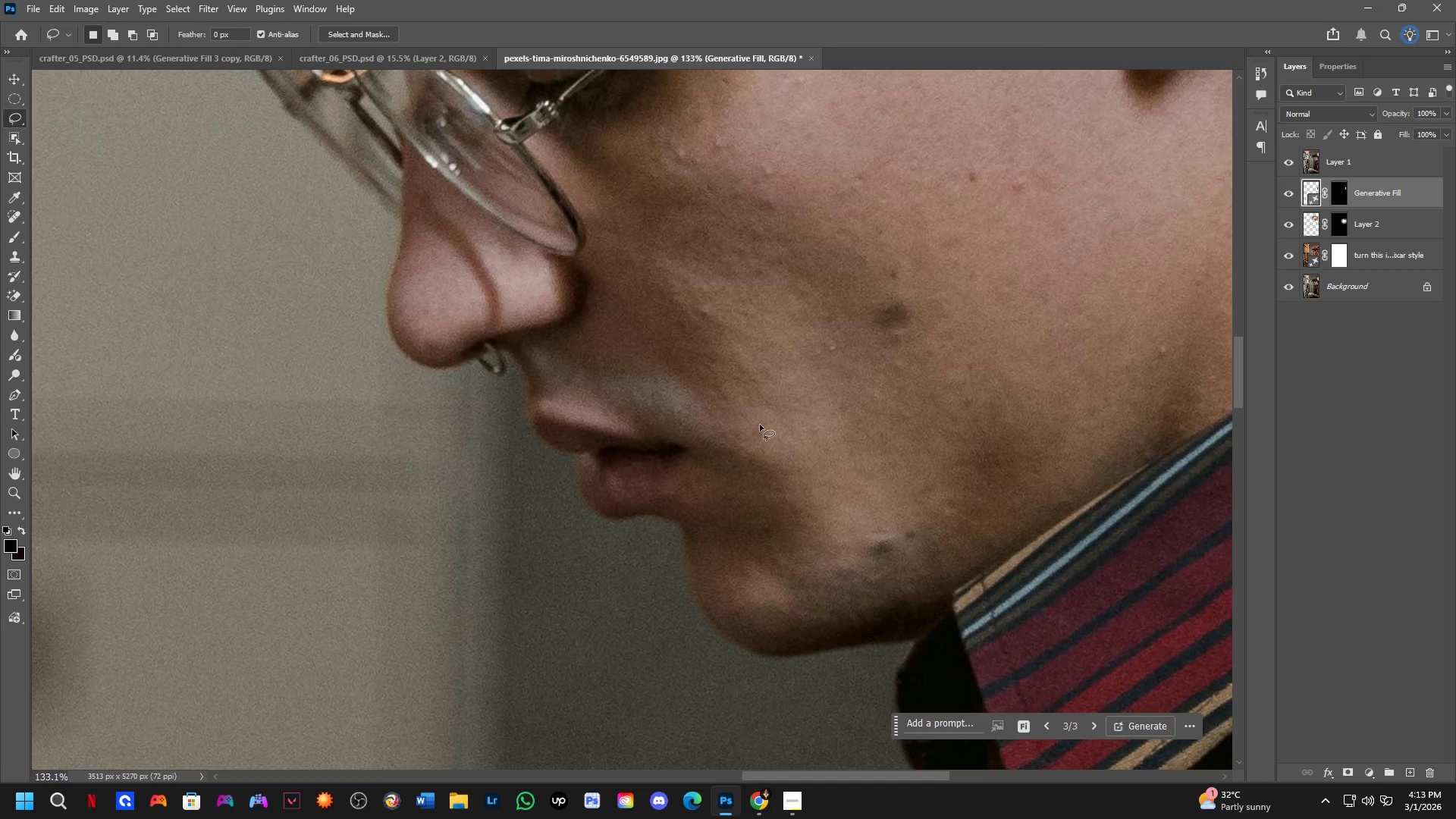 
scroll: coordinate [629, 382], scroll_direction: up, amount: 6.0
 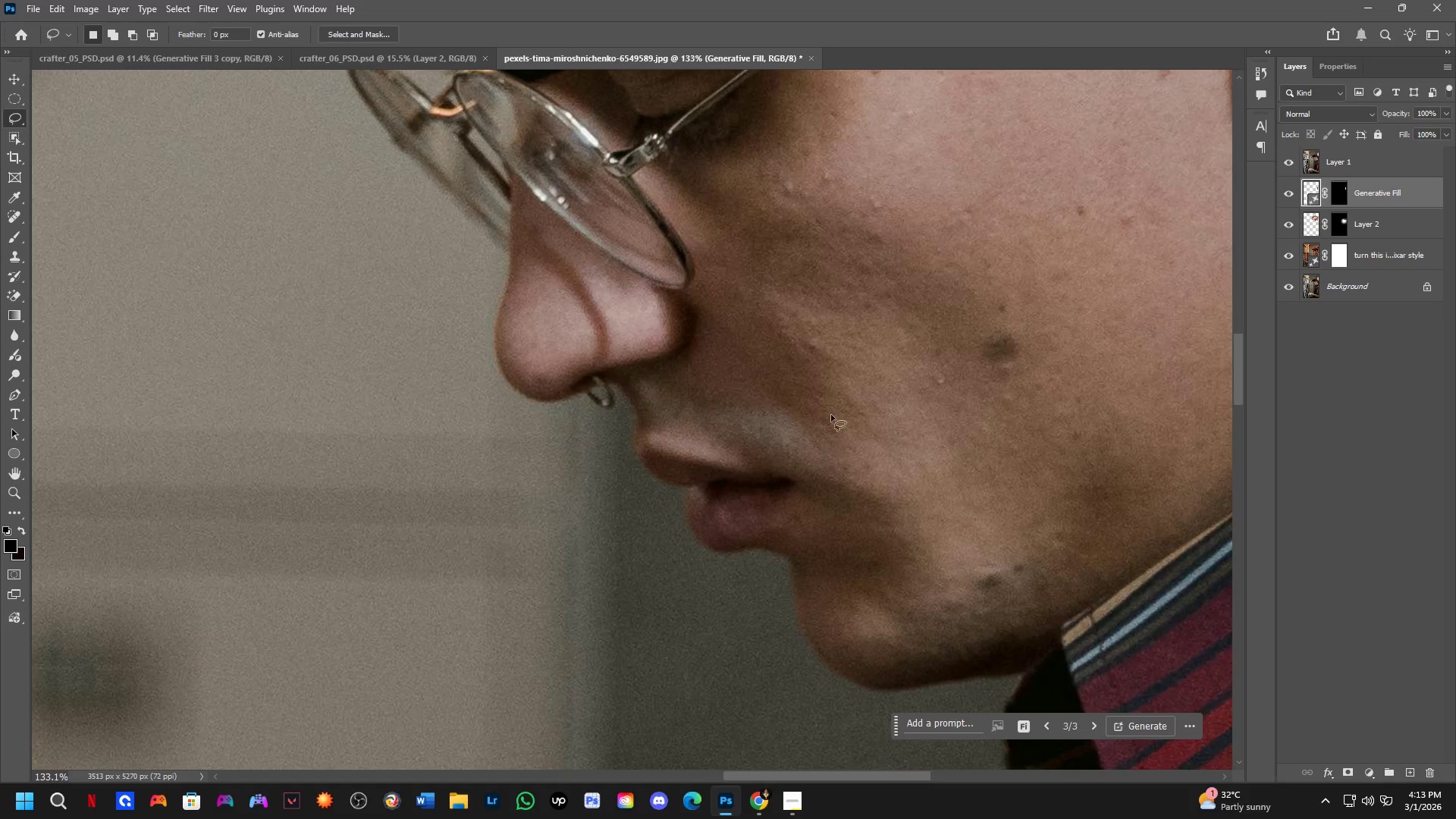 
hold_key(key=Space, duration=0.41)
 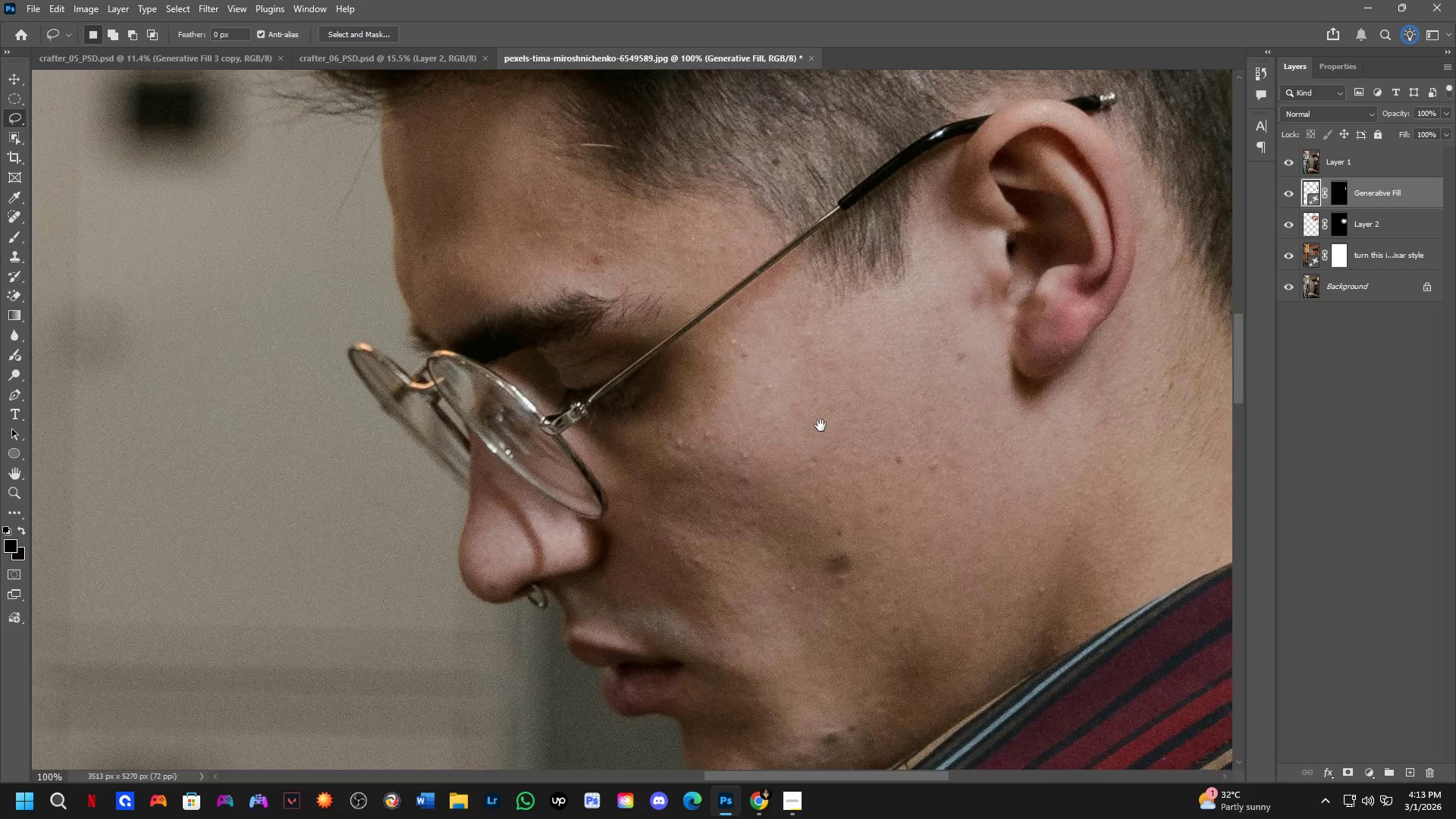 
left_click_drag(start_coordinate=[843, 335], to_coordinate=[836, 464])
 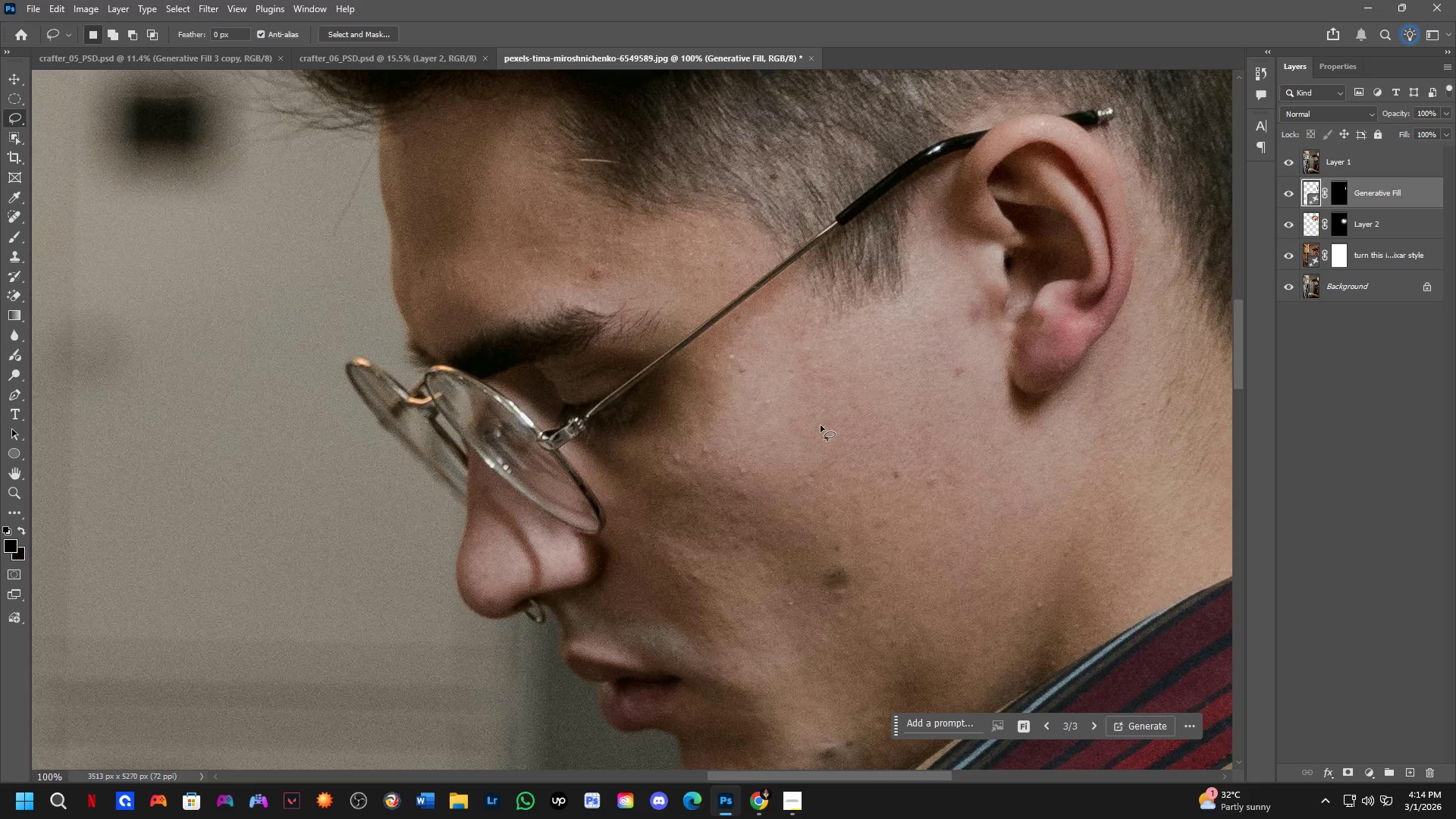 
scroll: coordinate [761, 425], scroll_direction: down, amount: 3.0
 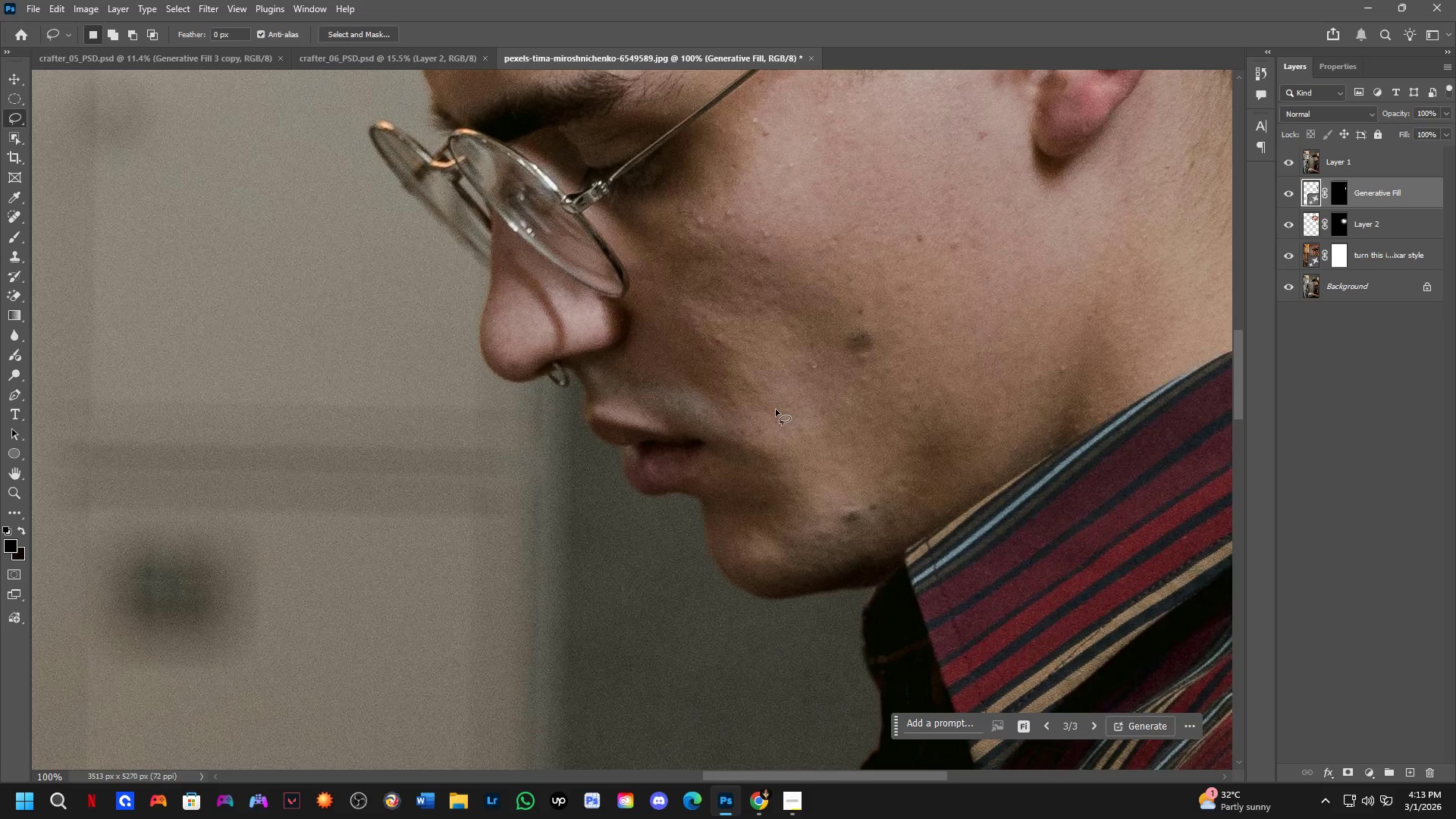 
wait(69.12)
 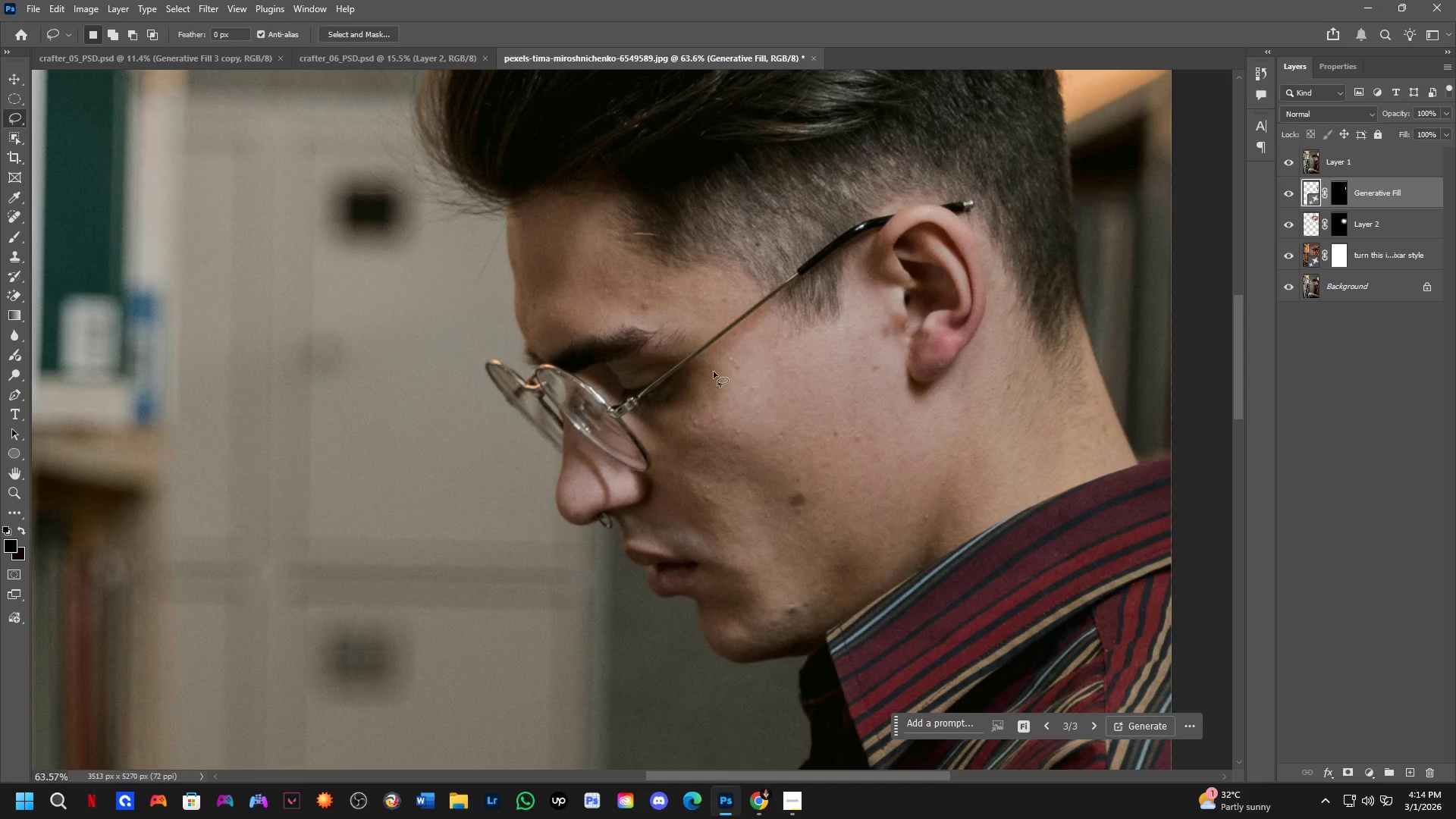 
hold_key(key=Space, duration=0.48)
 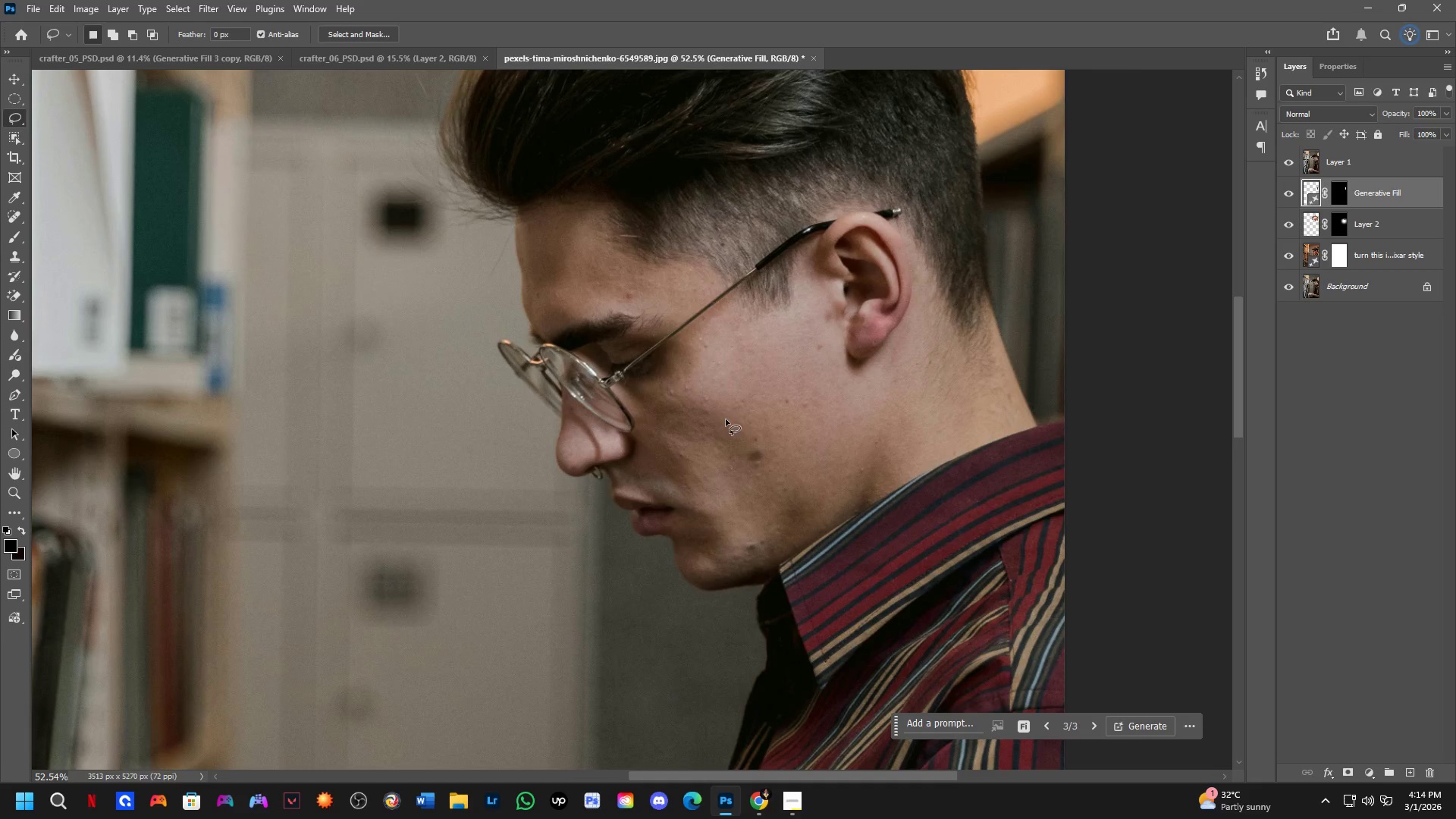 
left_click_drag(start_coordinate=[723, 378], to_coordinate=[691, 352])
 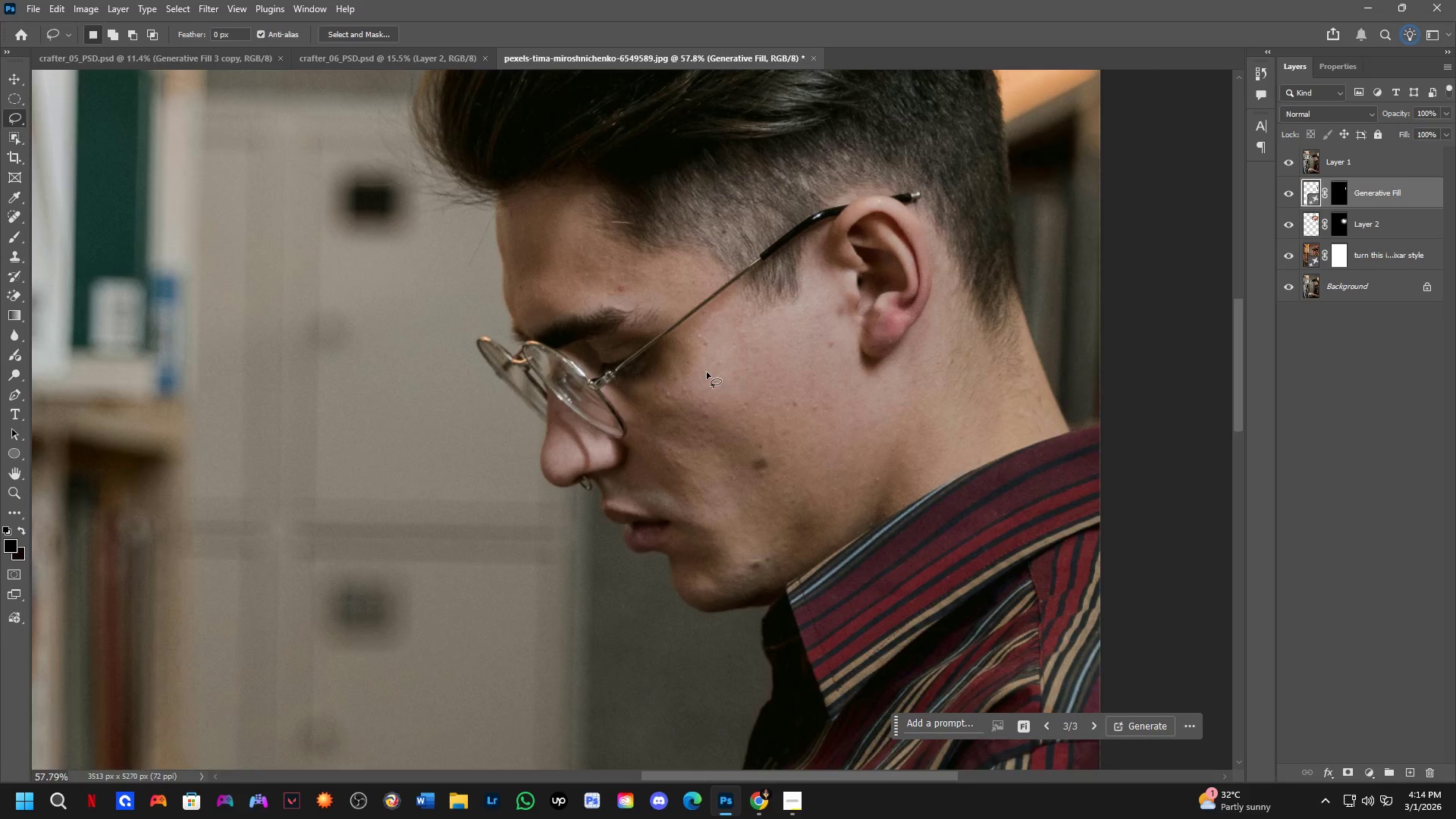 
scroll: coordinate [708, 373], scroll_direction: down, amount: 7.0
 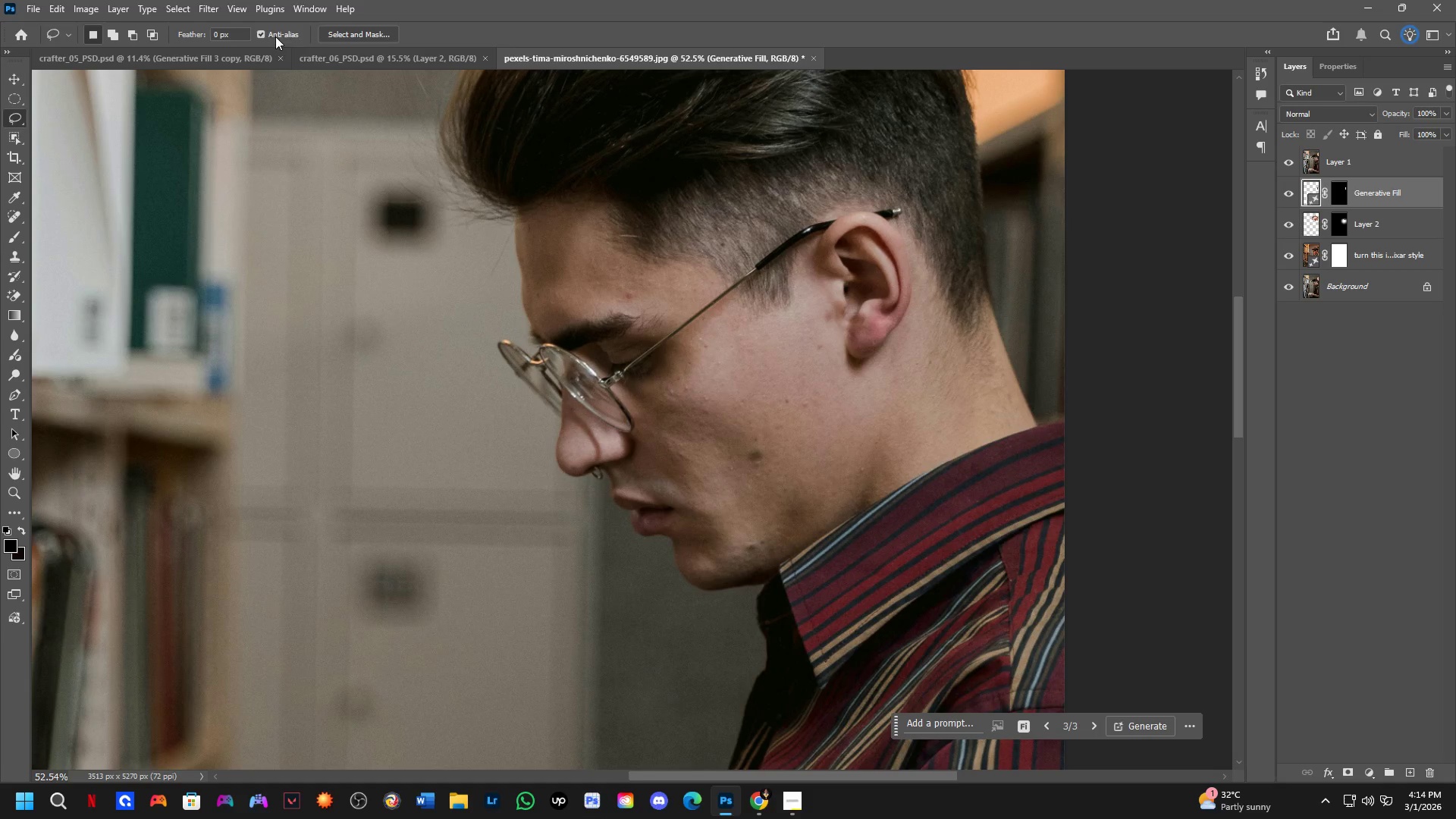 
left_click([381, 50])
 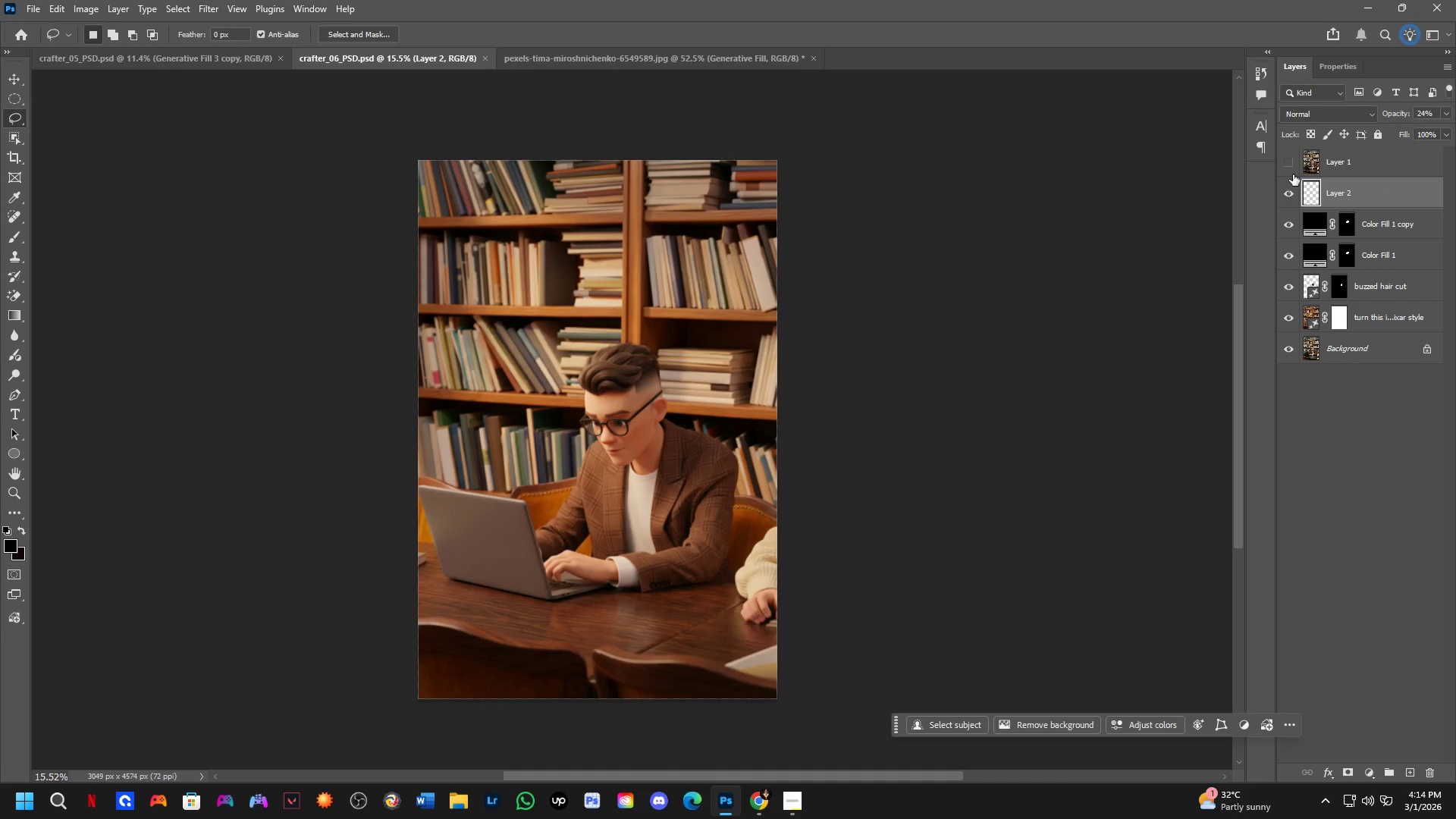 
left_click([1282, 165])
 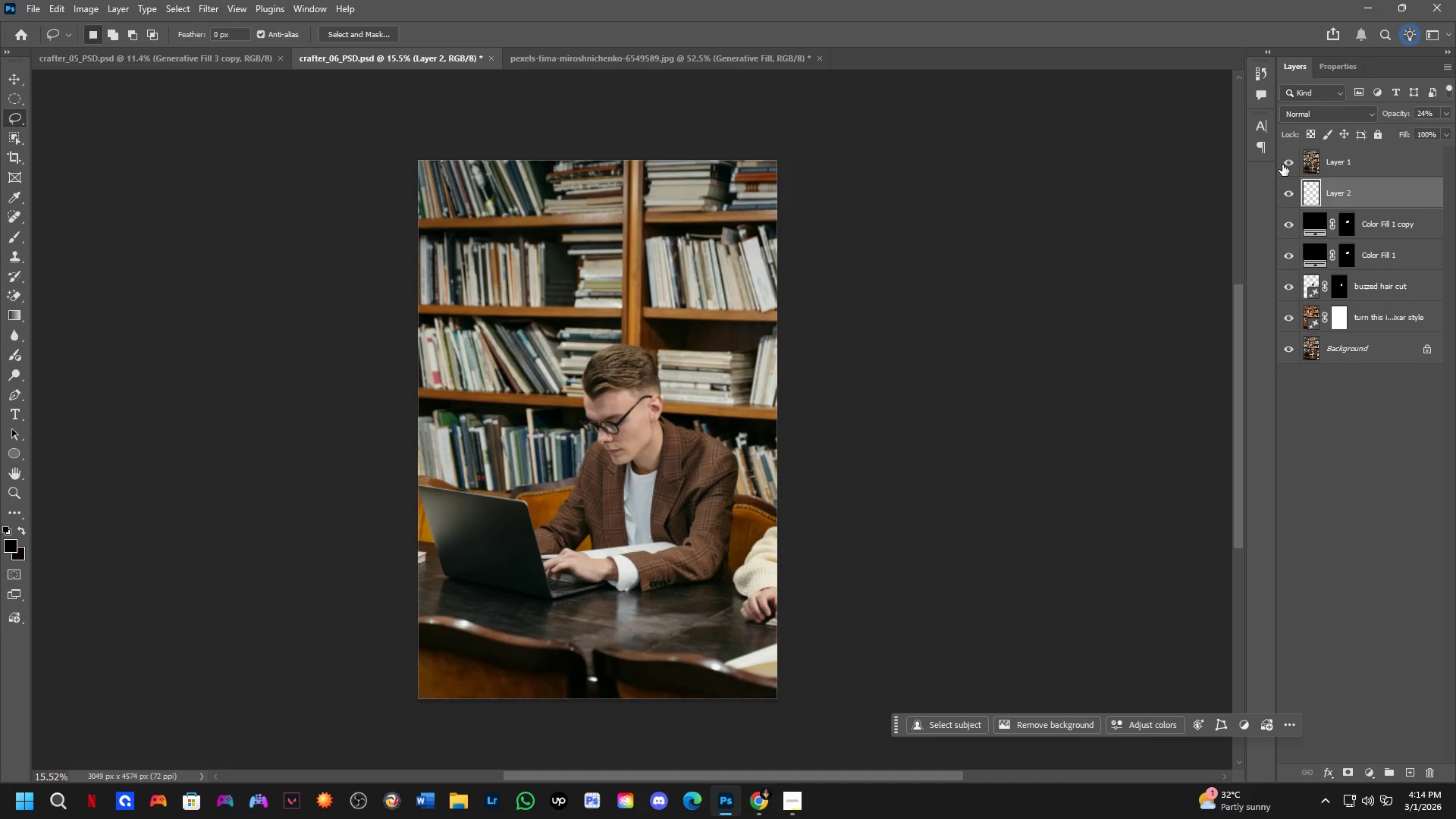 
key(Control+ControlLeft)
 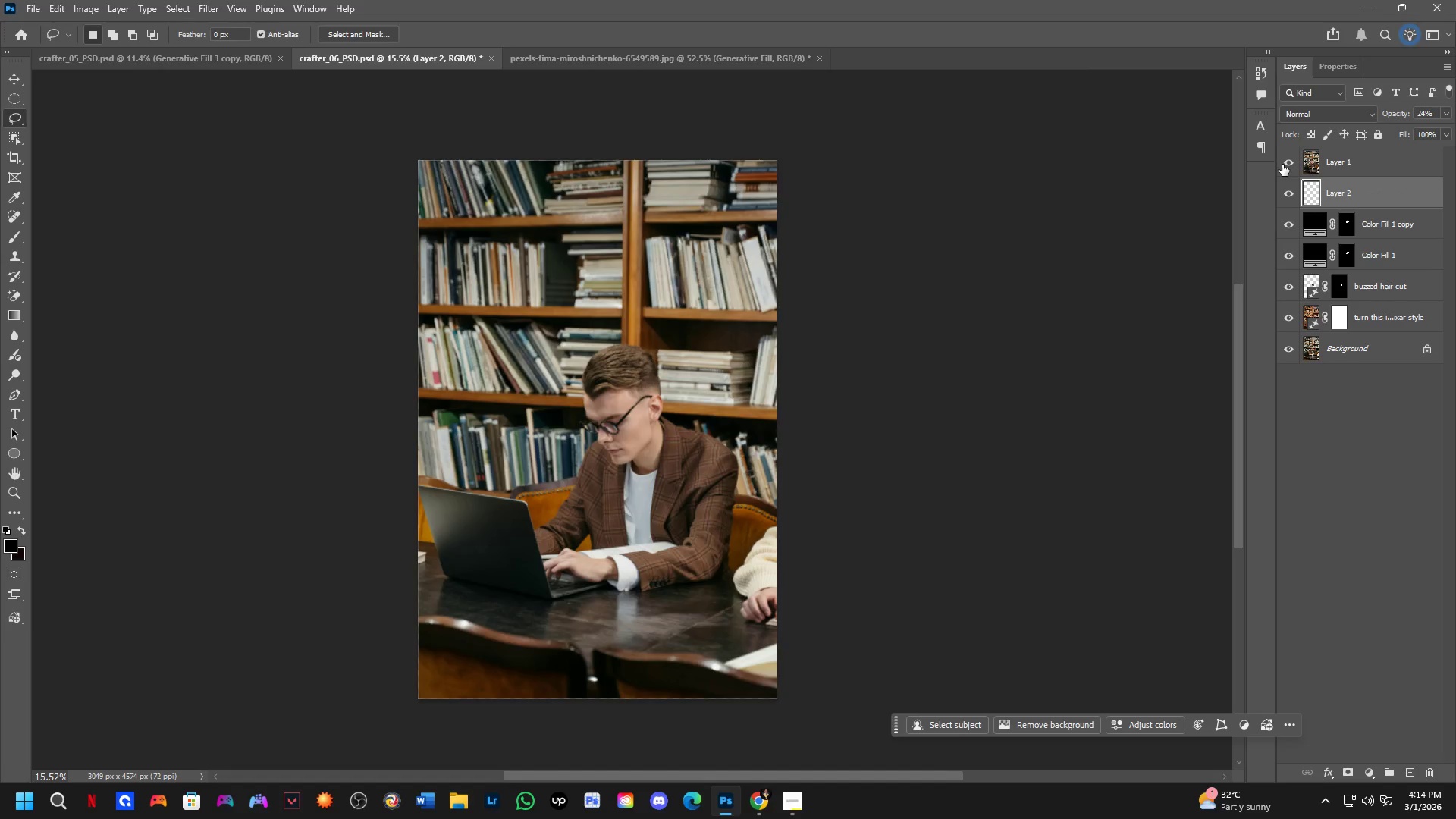 
key(Control+Tab)
 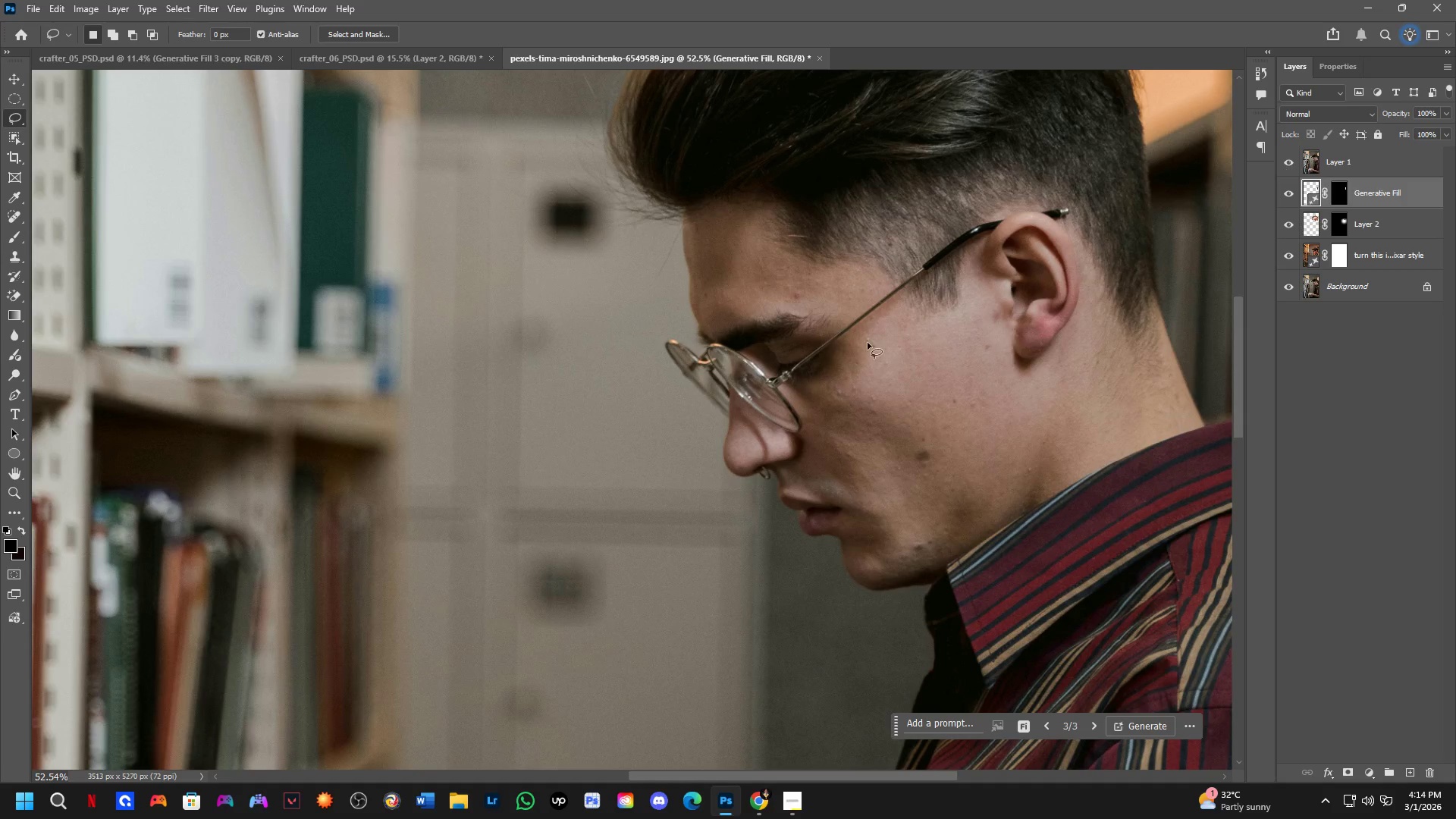 
hold_key(key=Space, duration=0.56)
 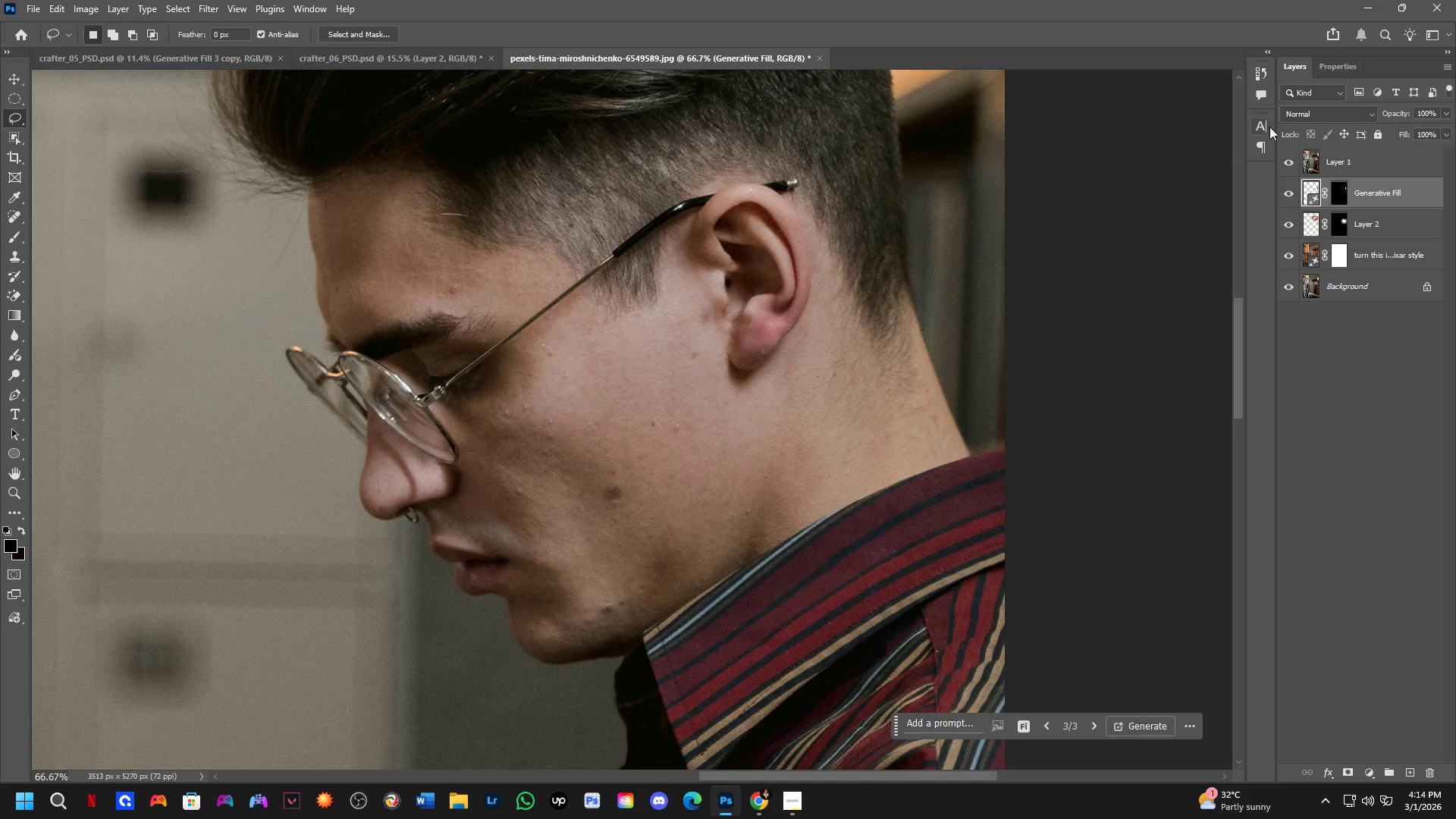 
left_click_drag(start_coordinate=[809, 391], to_coordinate=[661, 362])
 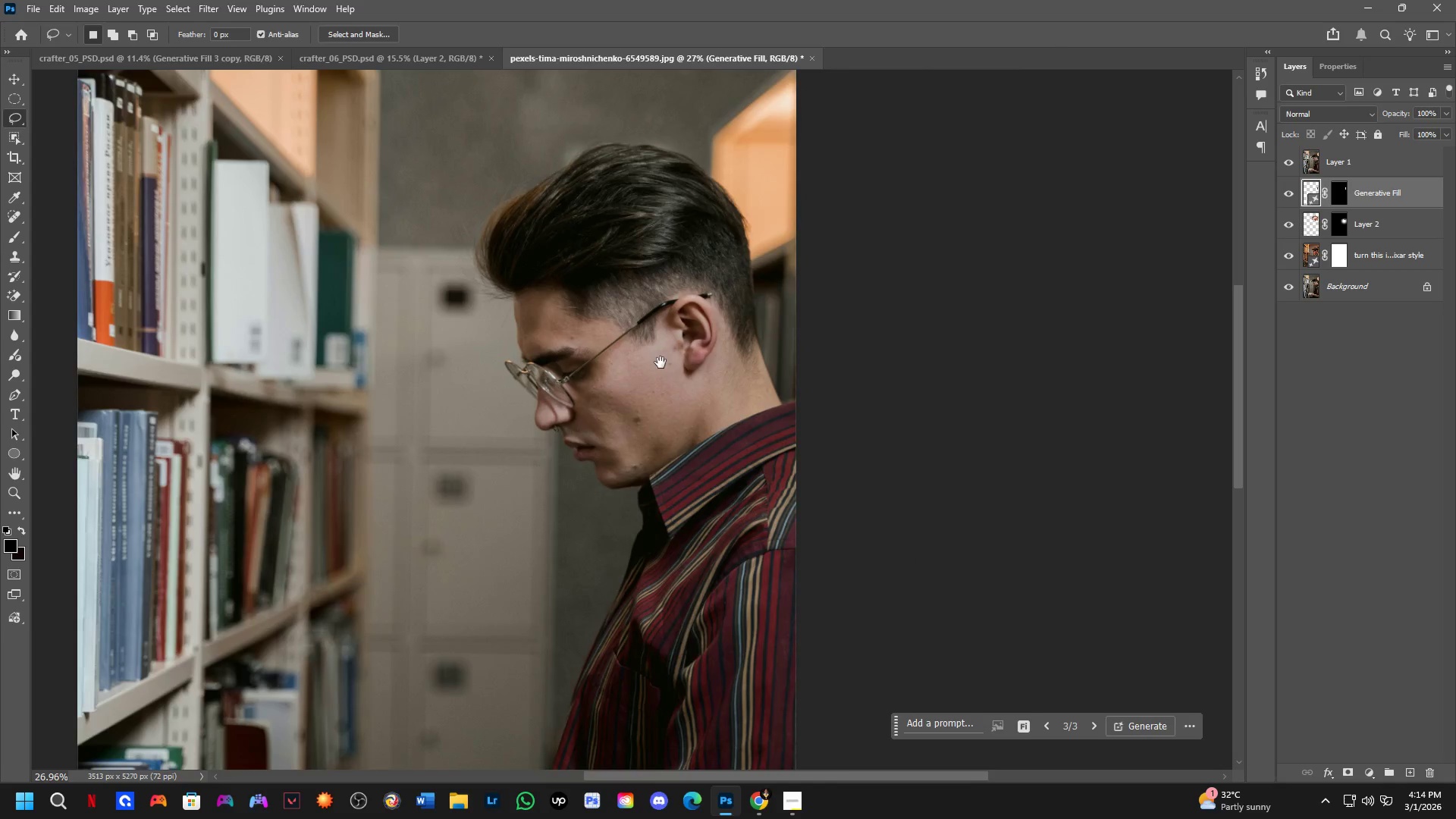 
scroll: coordinate [621, 448], scroll_direction: down, amount: 7.0
 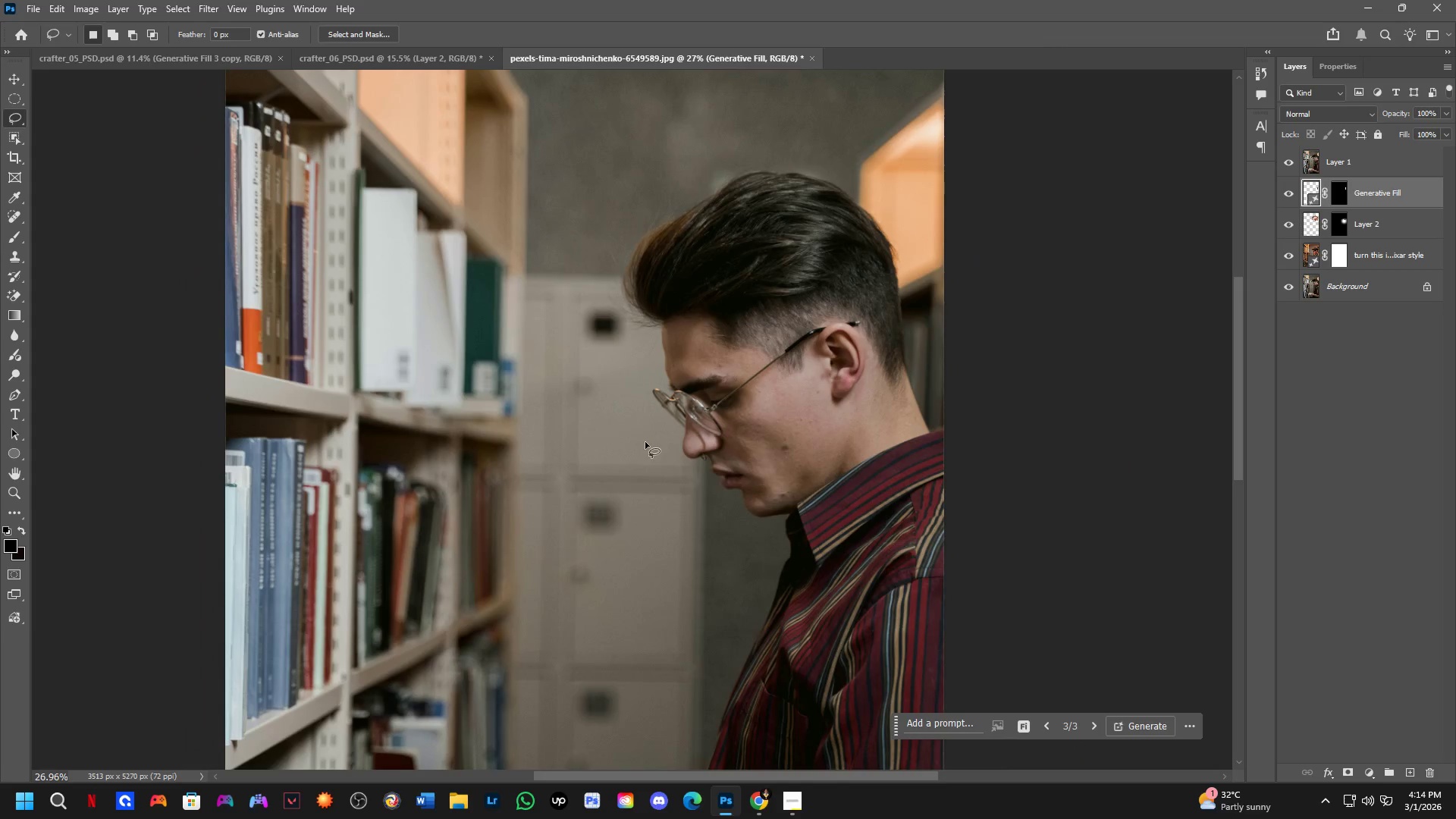 
key(Shift+ShiftLeft)
 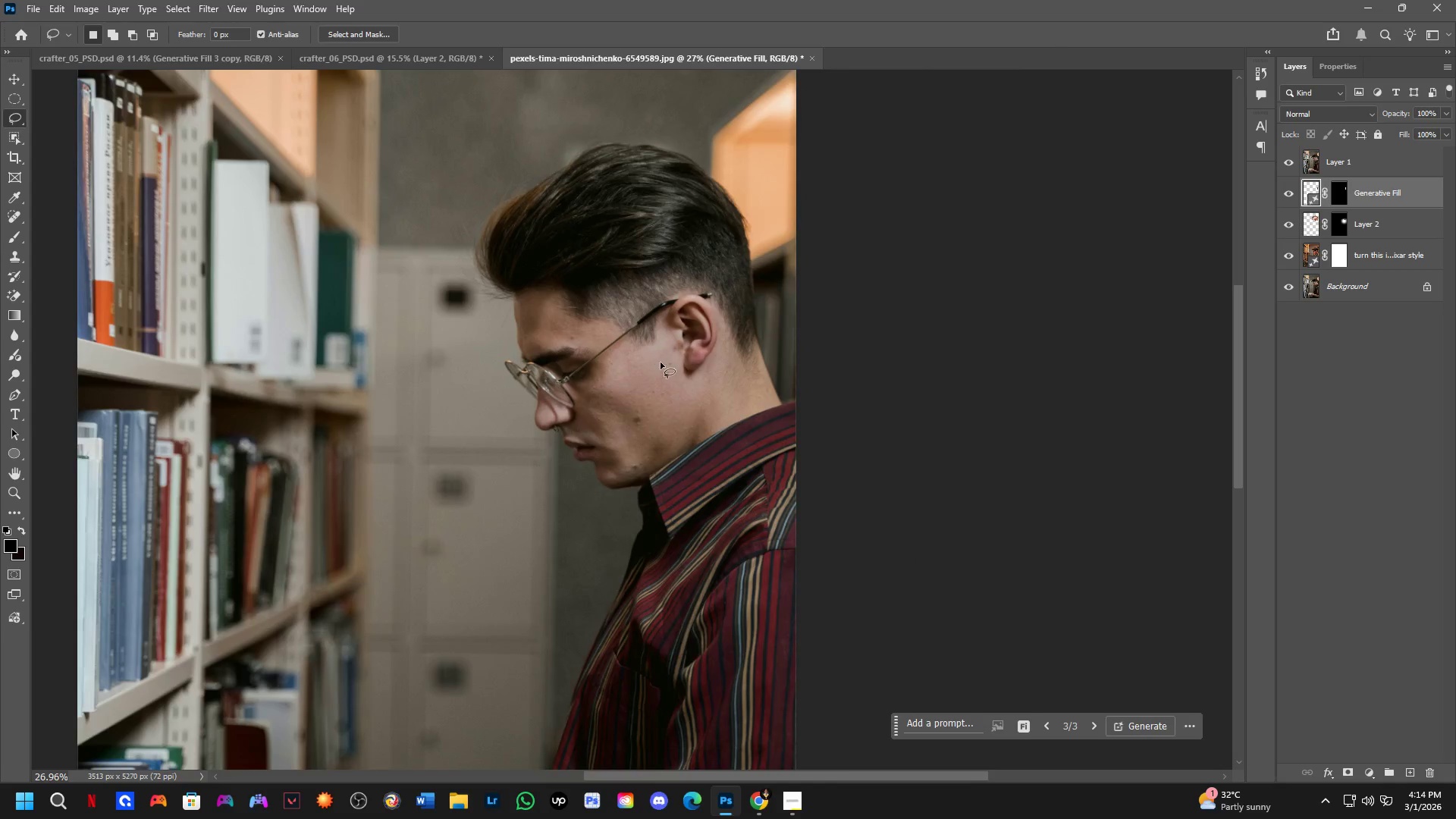 
scroll: coordinate [654, 371], scroll_direction: up, amount: 3.0
 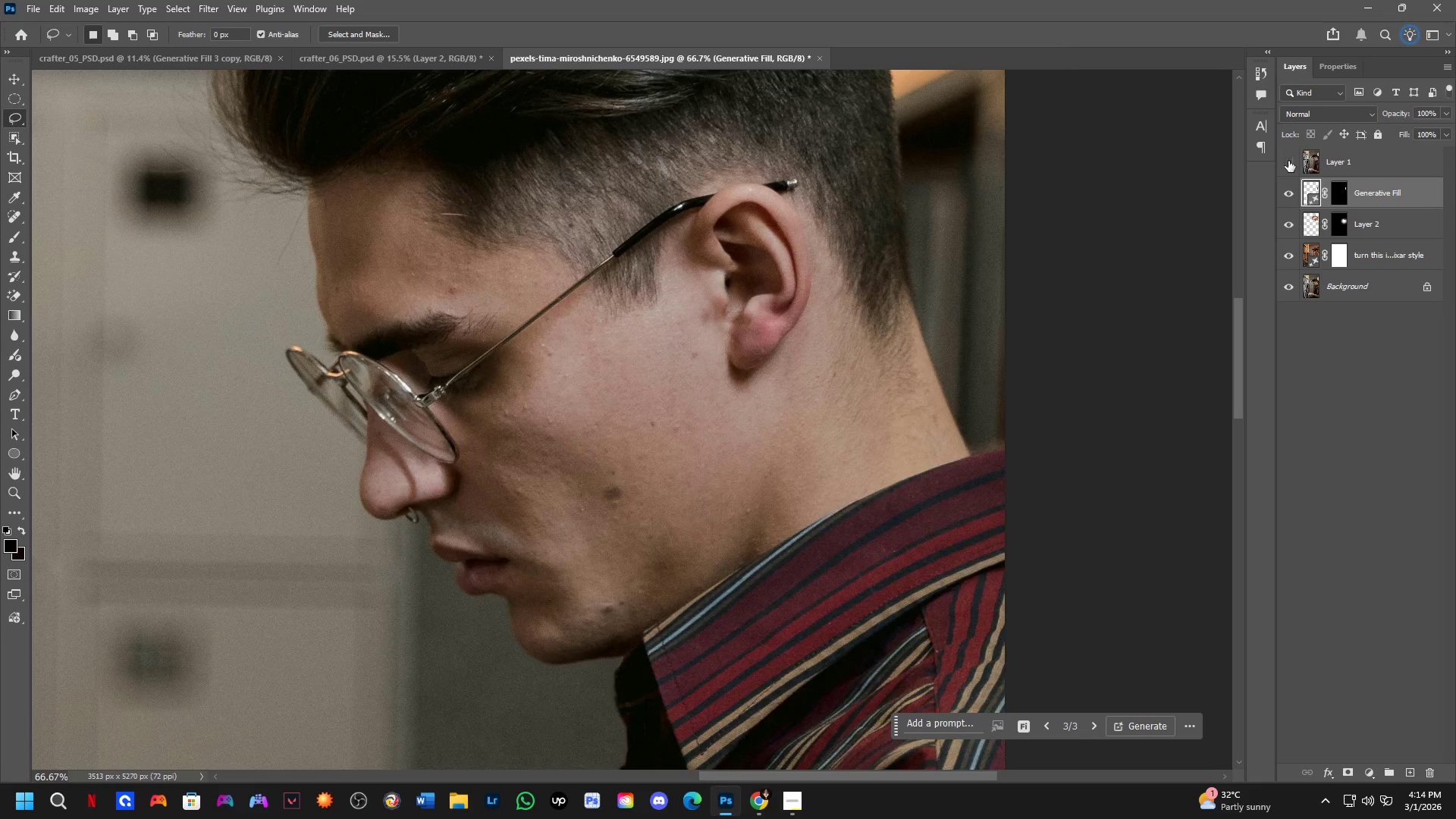 
double_click([1289, 161])
 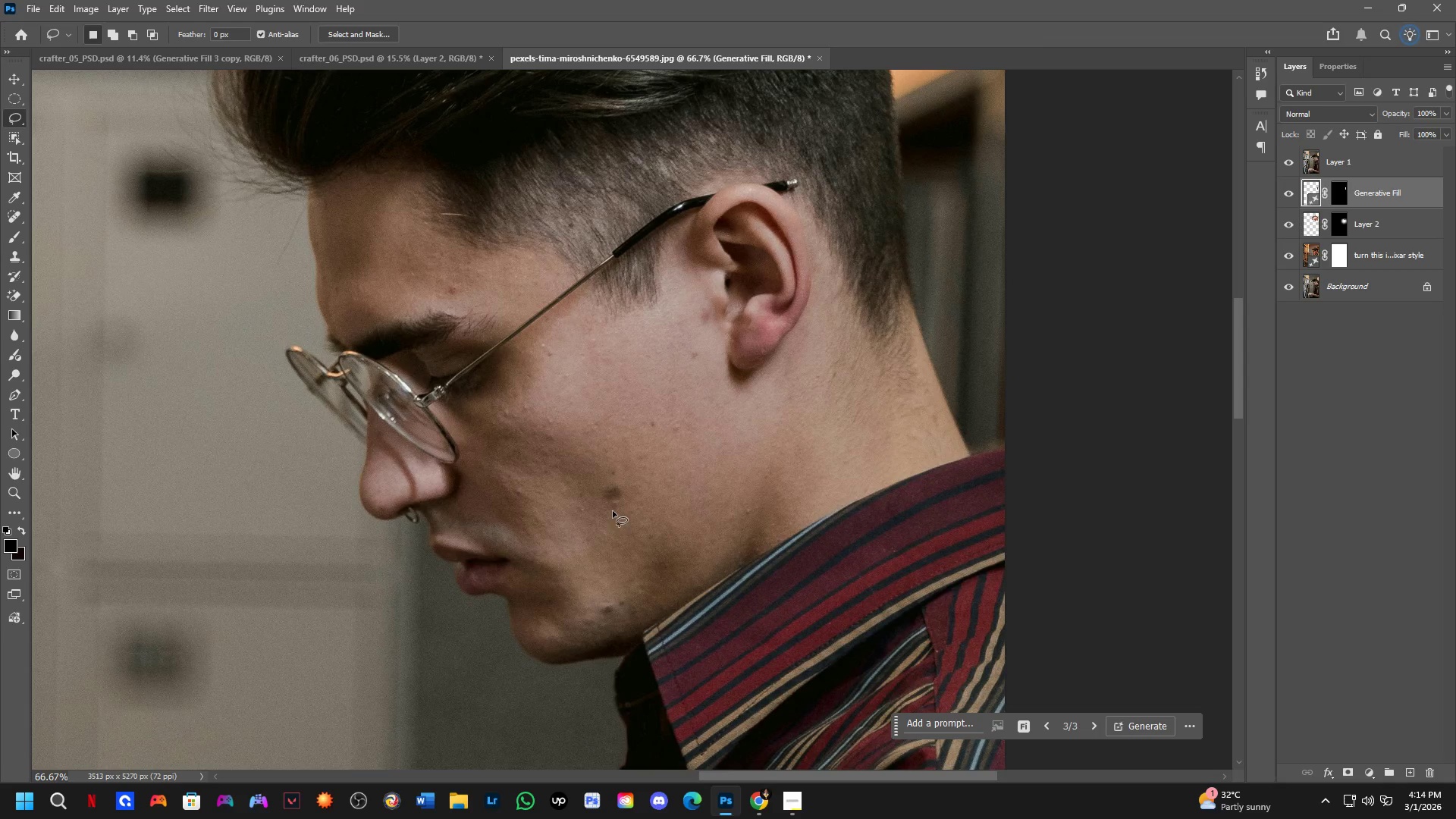 
hold_key(key=Space, duration=0.42)
 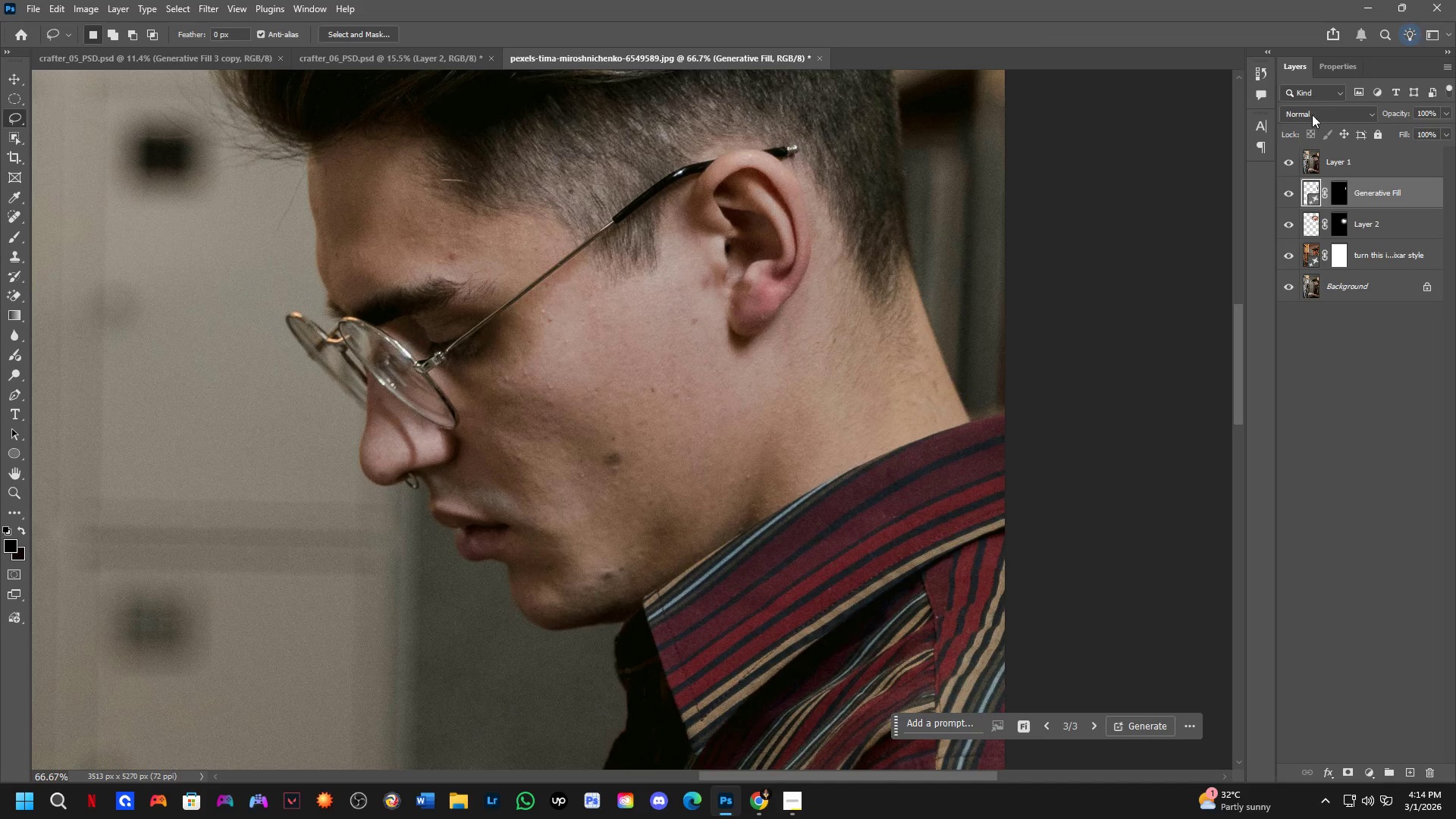 
left_click_drag(start_coordinate=[573, 531], to_coordinate=[573, 501])
 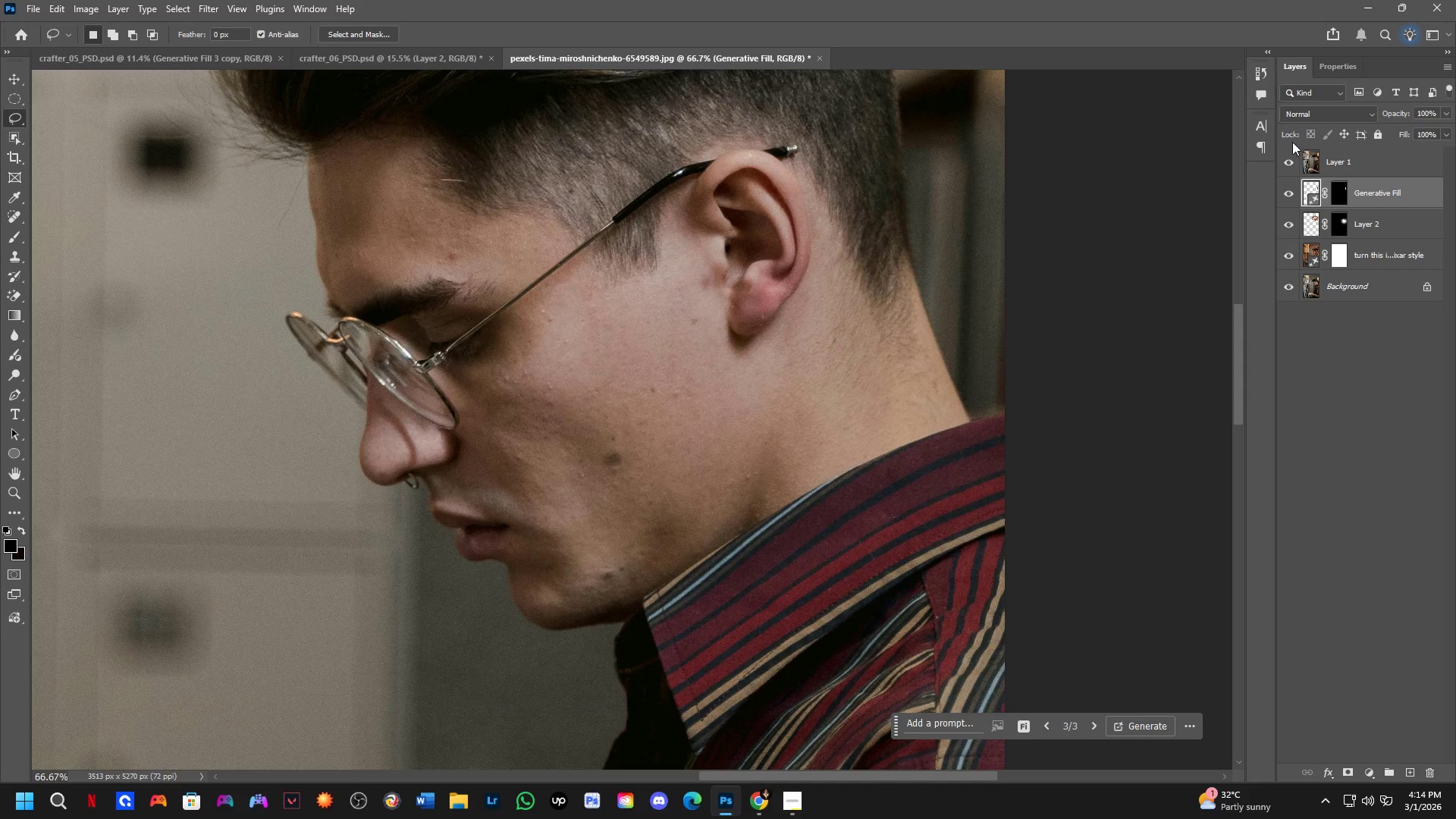 
left_click([1291, 165])
 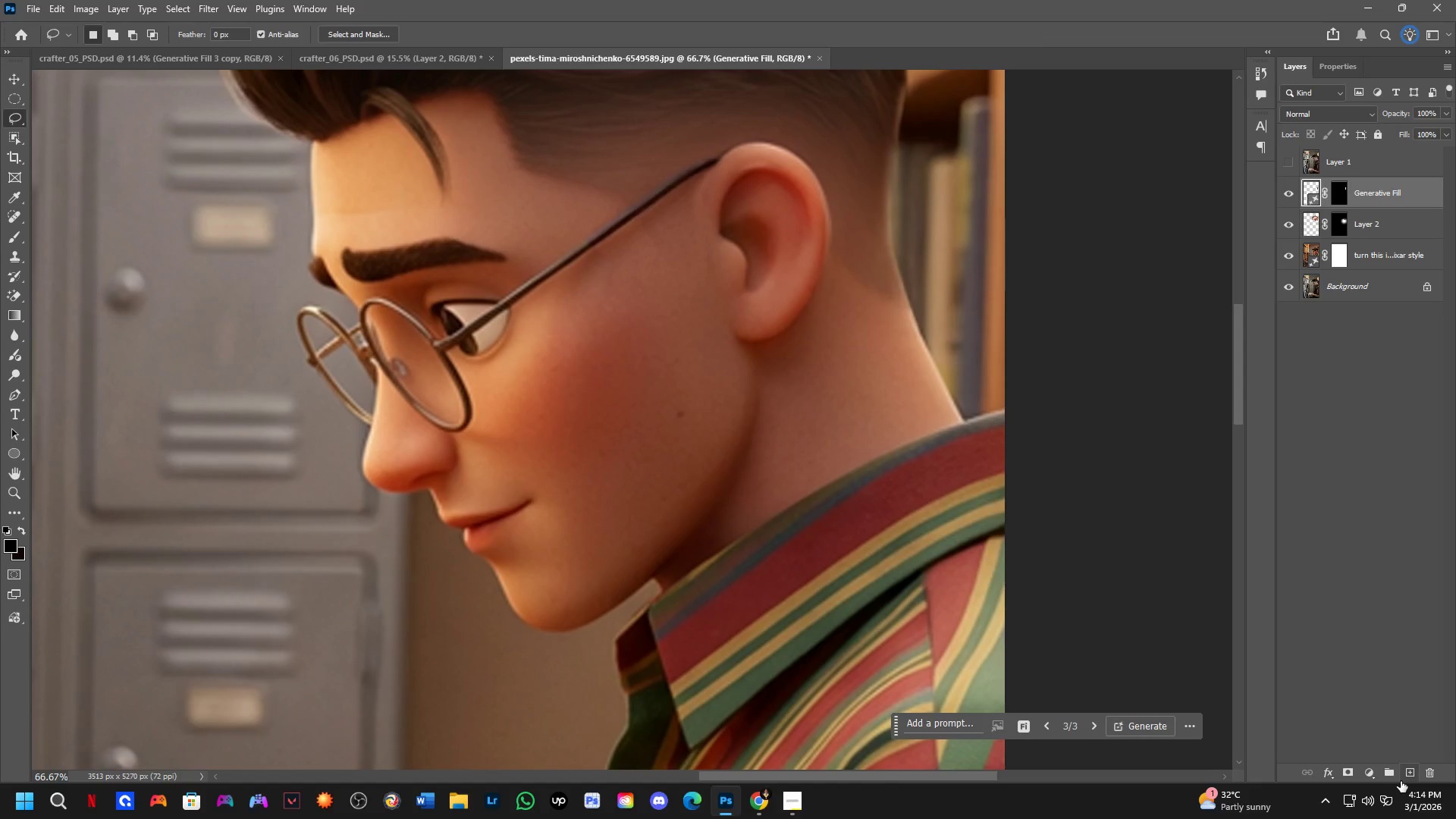 
left_click([1410, 767])
 